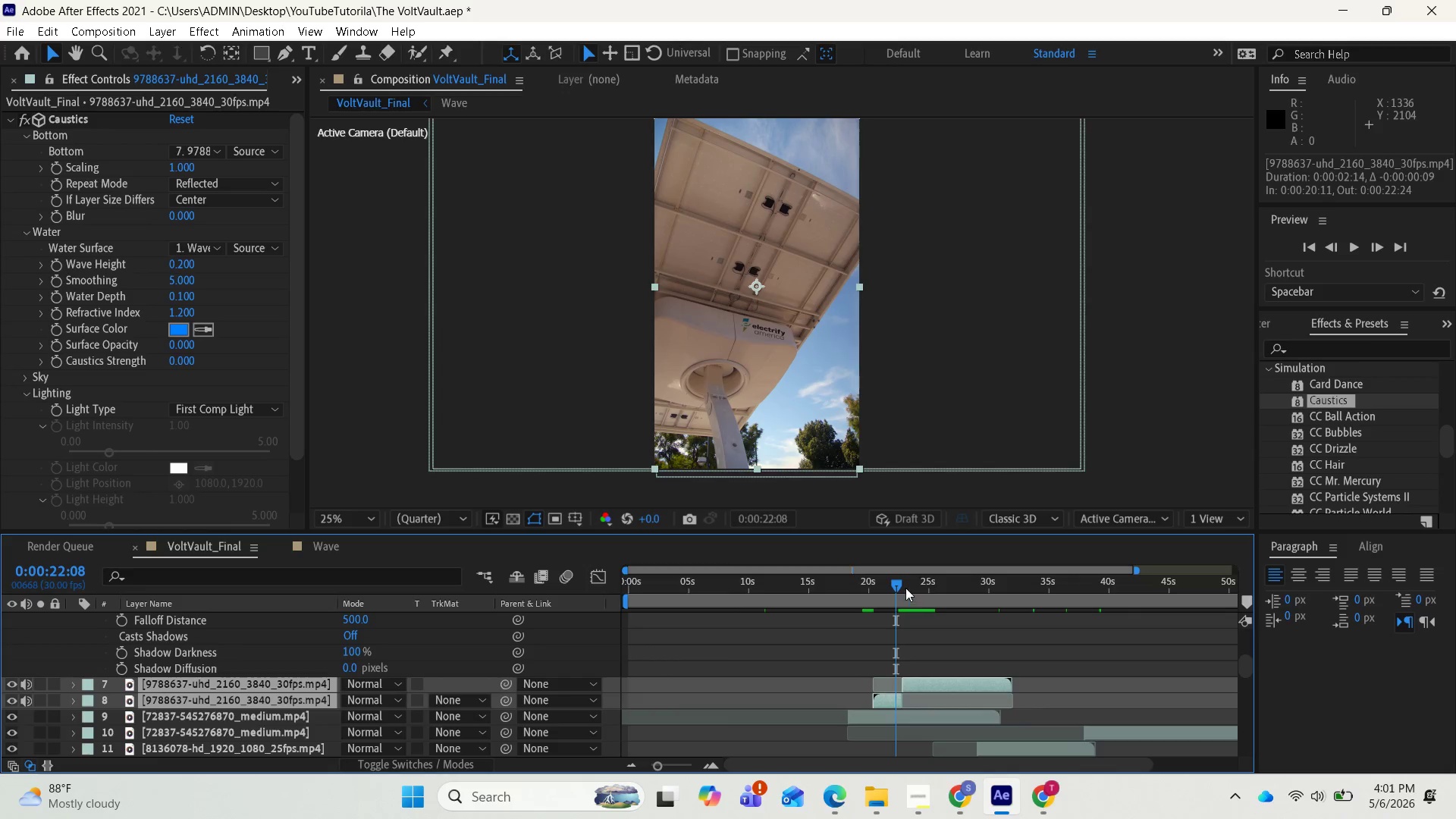 
left_click_drag(start_coordinate=[905, 588], to_coordinate=[883, 582])
 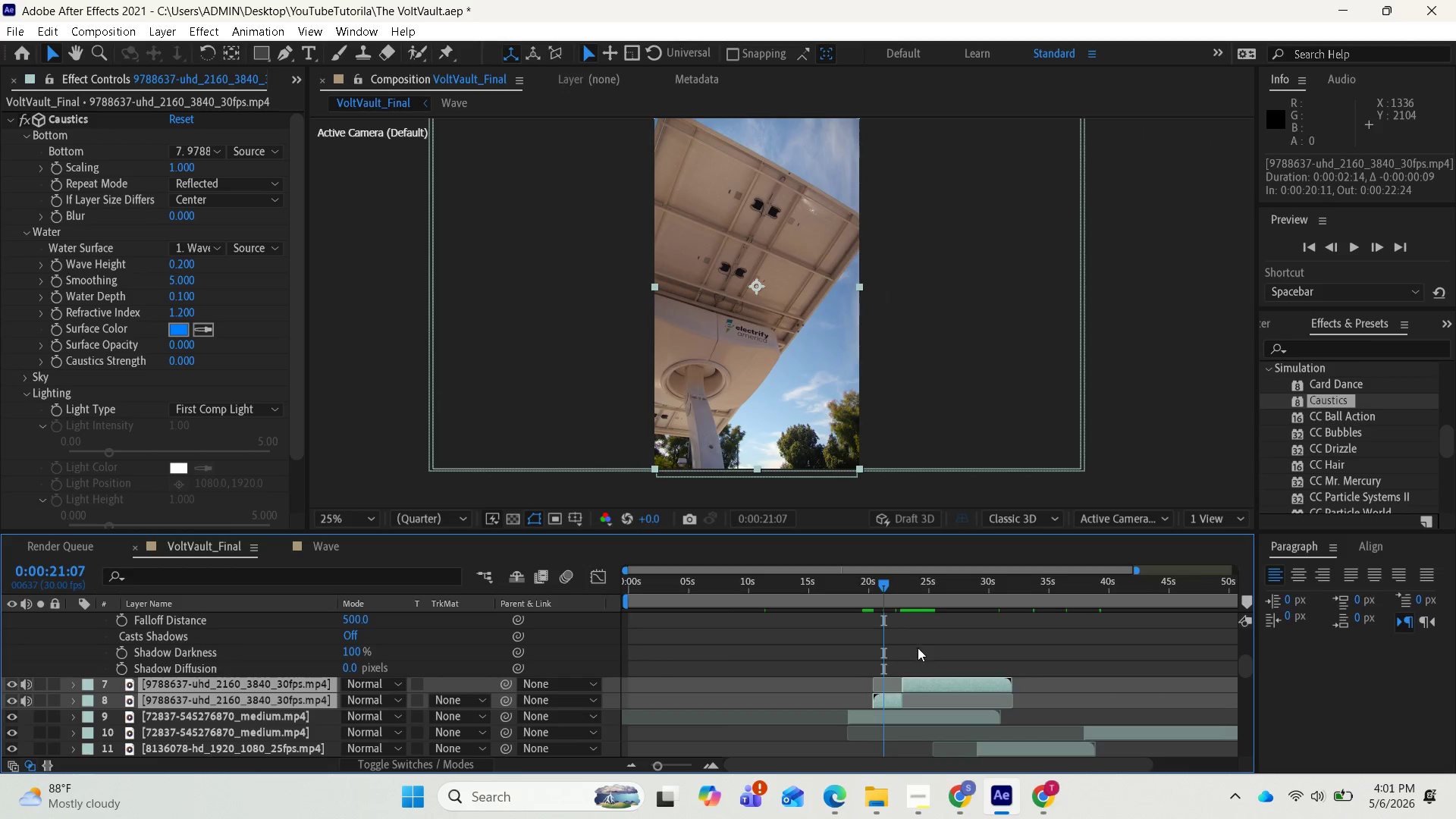 
key(Space)
 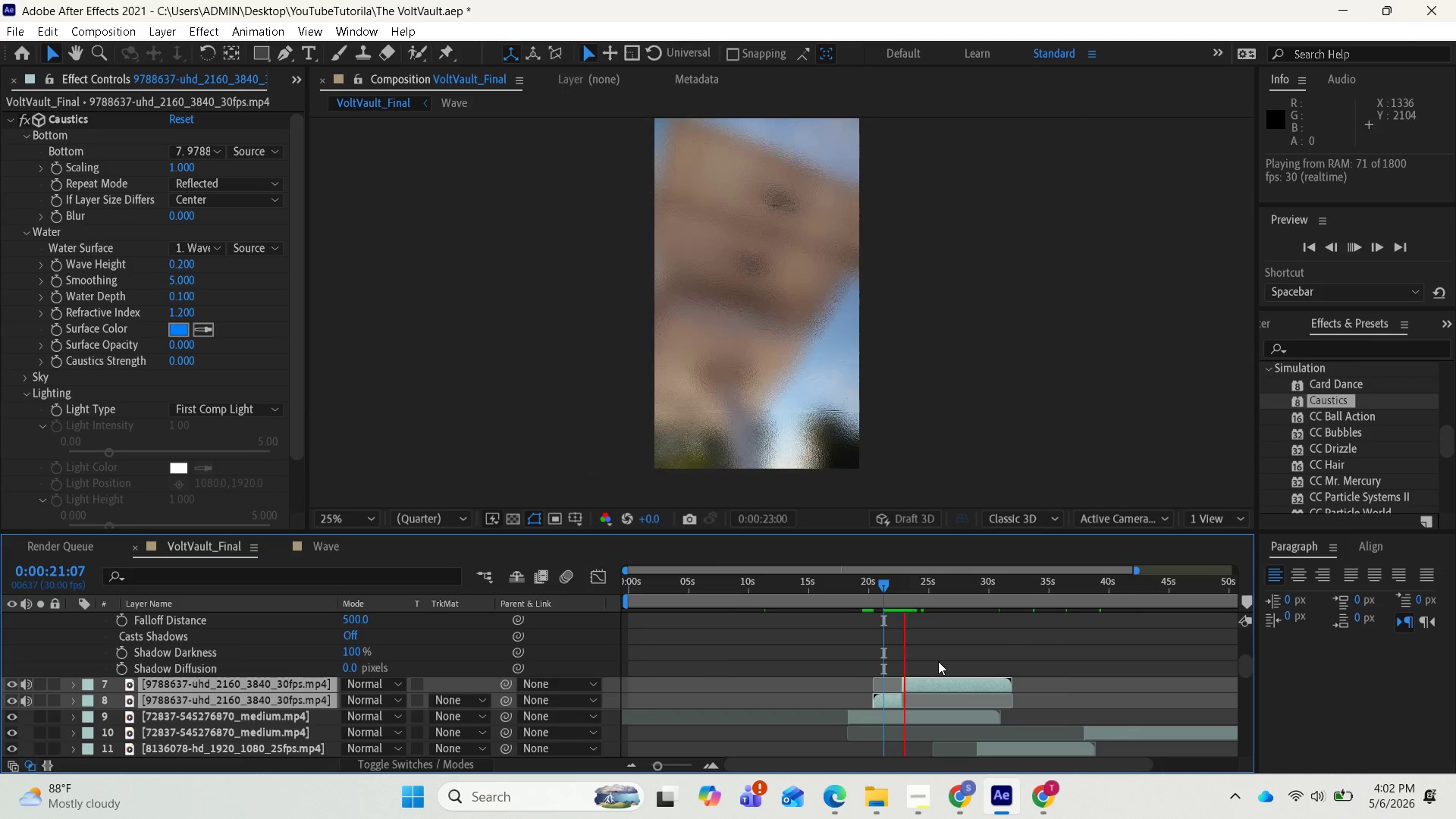 
wait(8.45)
 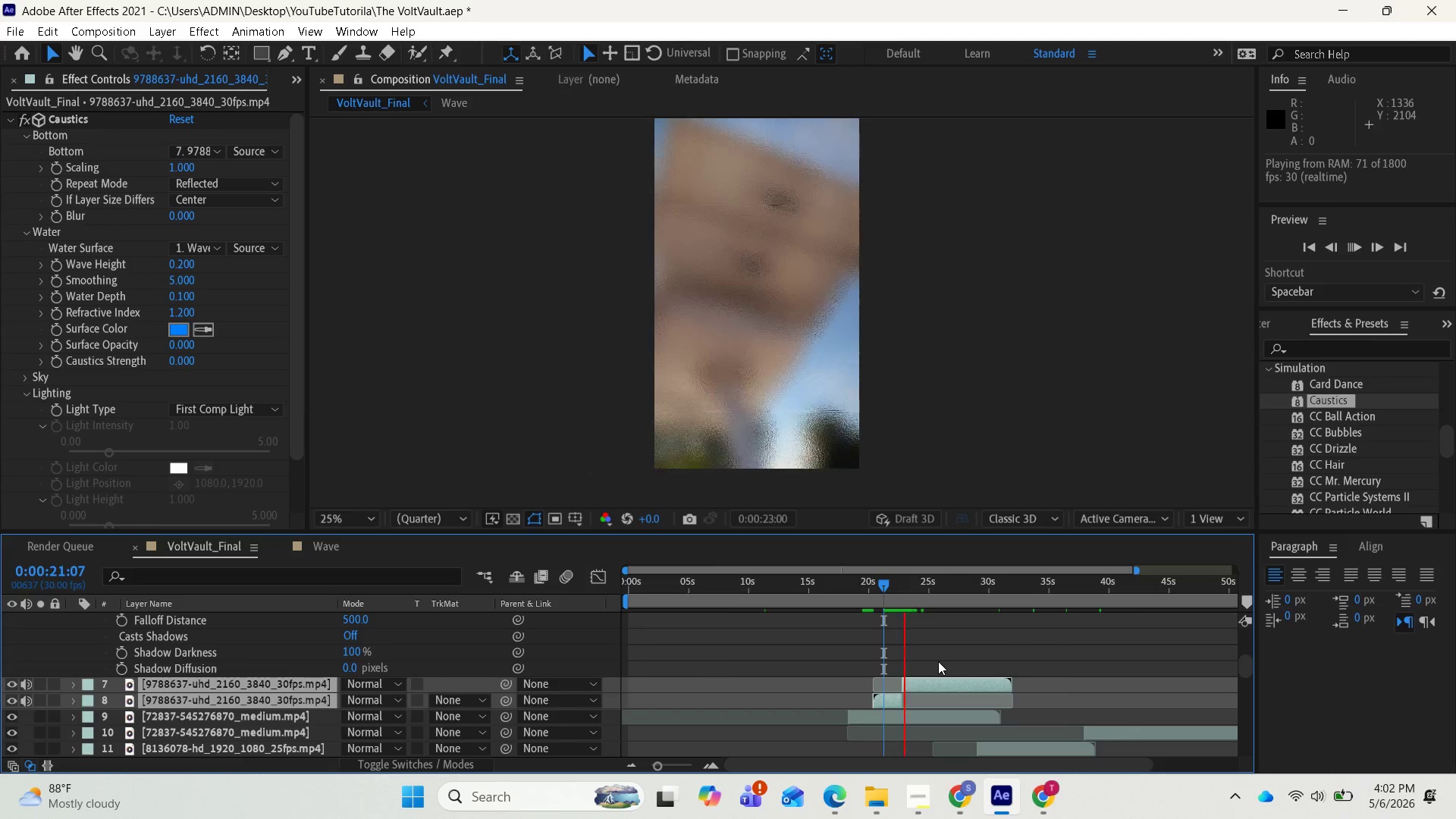 
key(Space)
 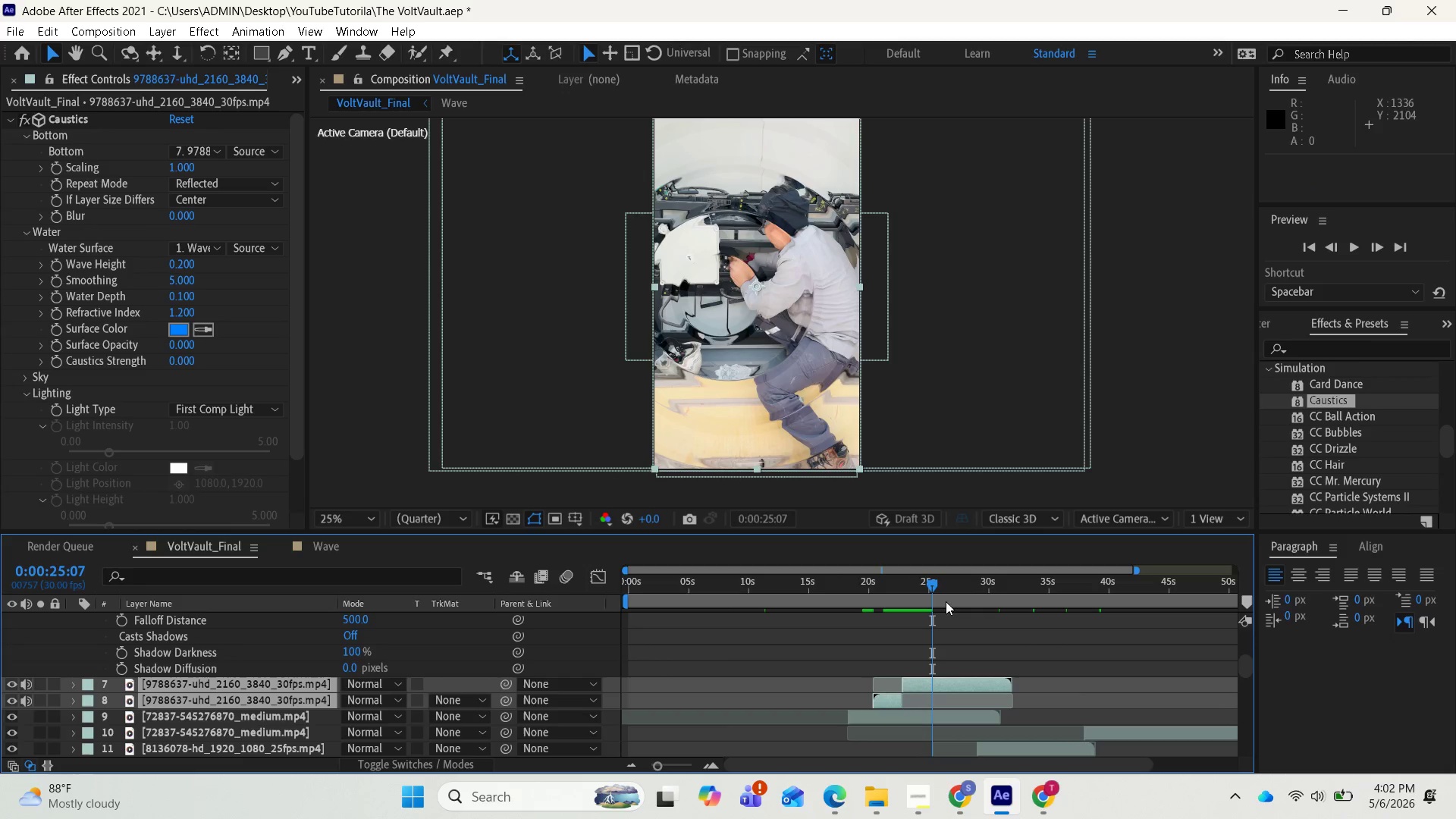 
left_click_drag(start_coordinate=[931, 584], to_coordinate=[868, 585])
 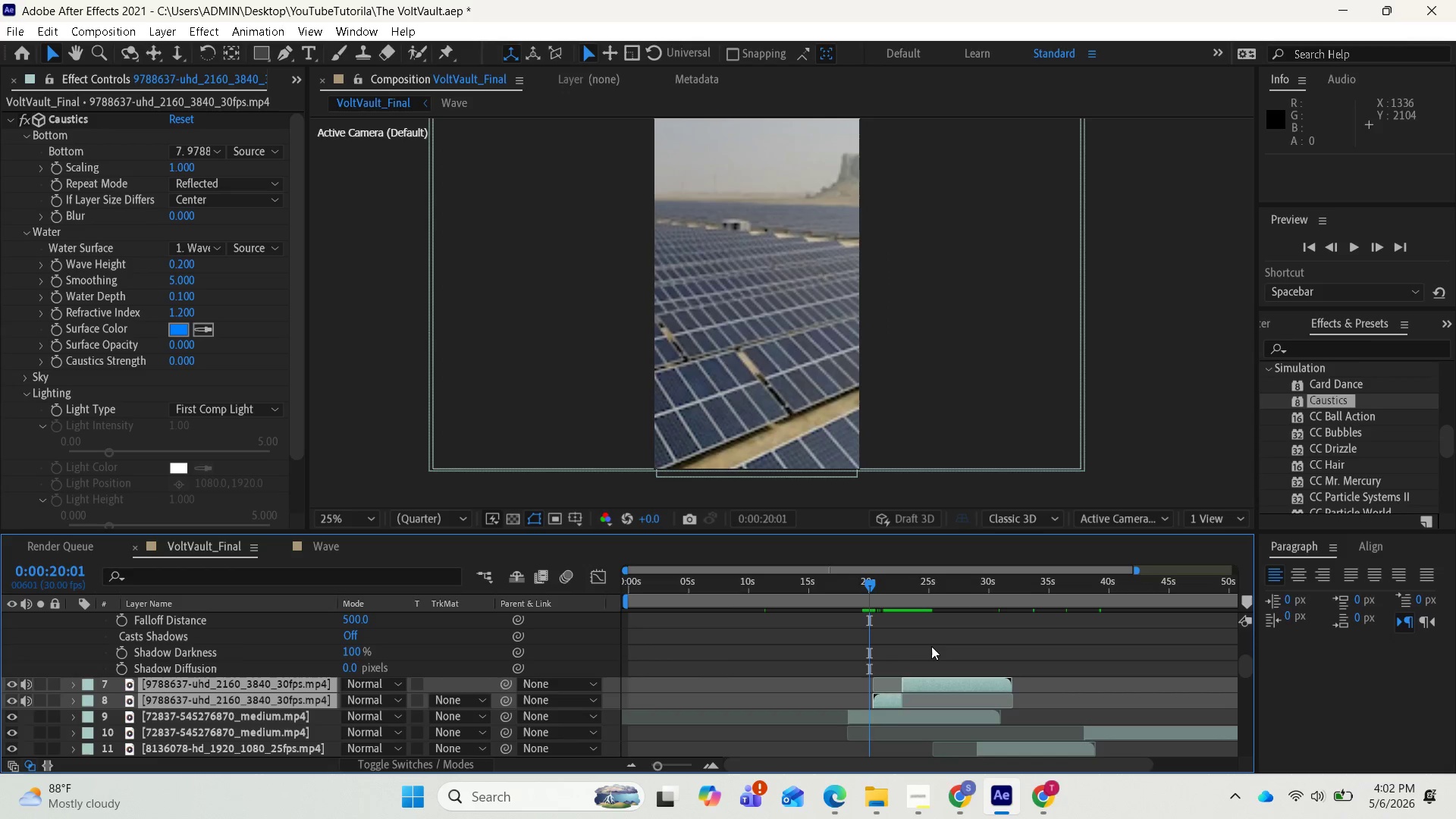 
key(Space)
 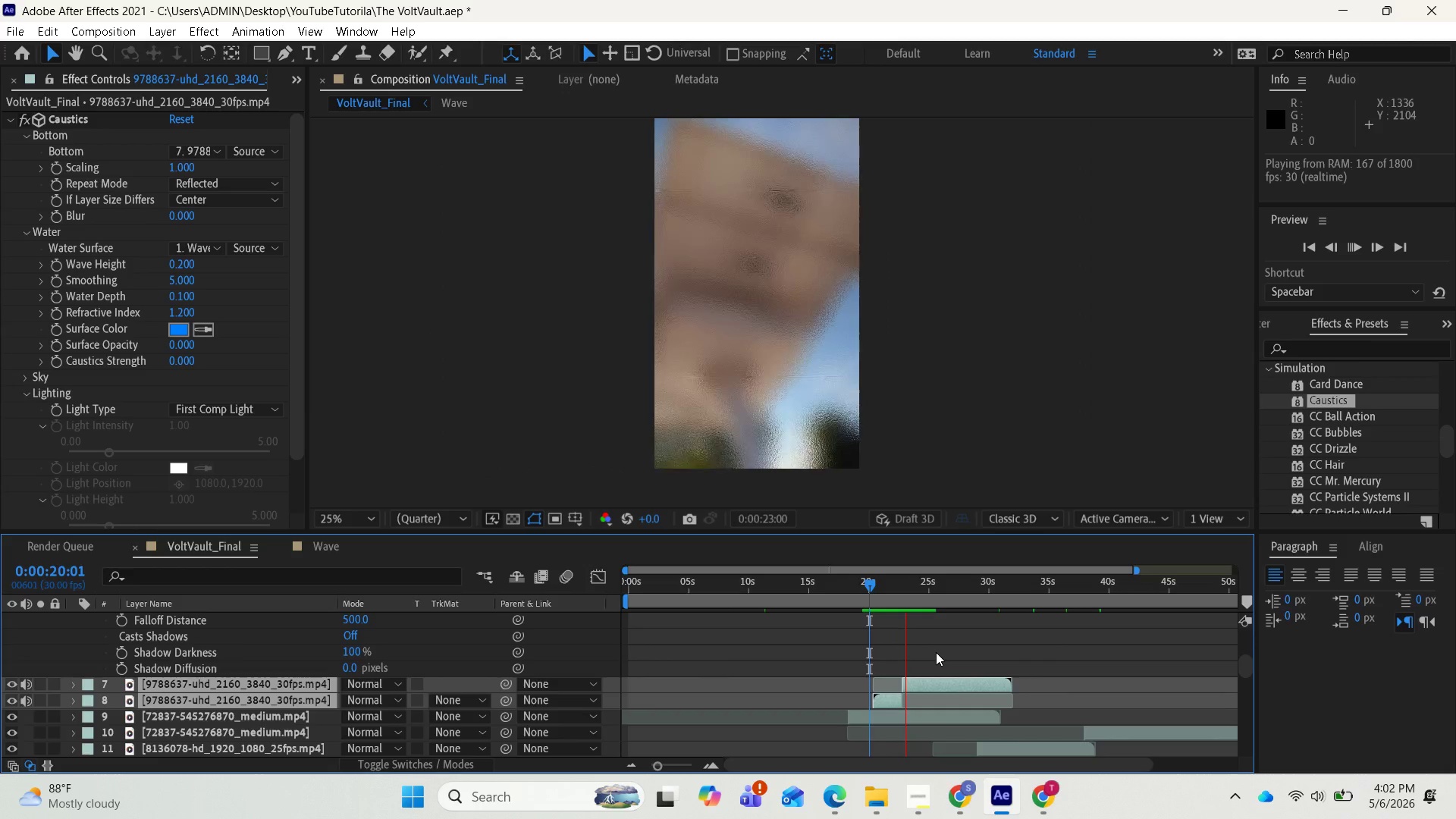 
wait(9.27)
 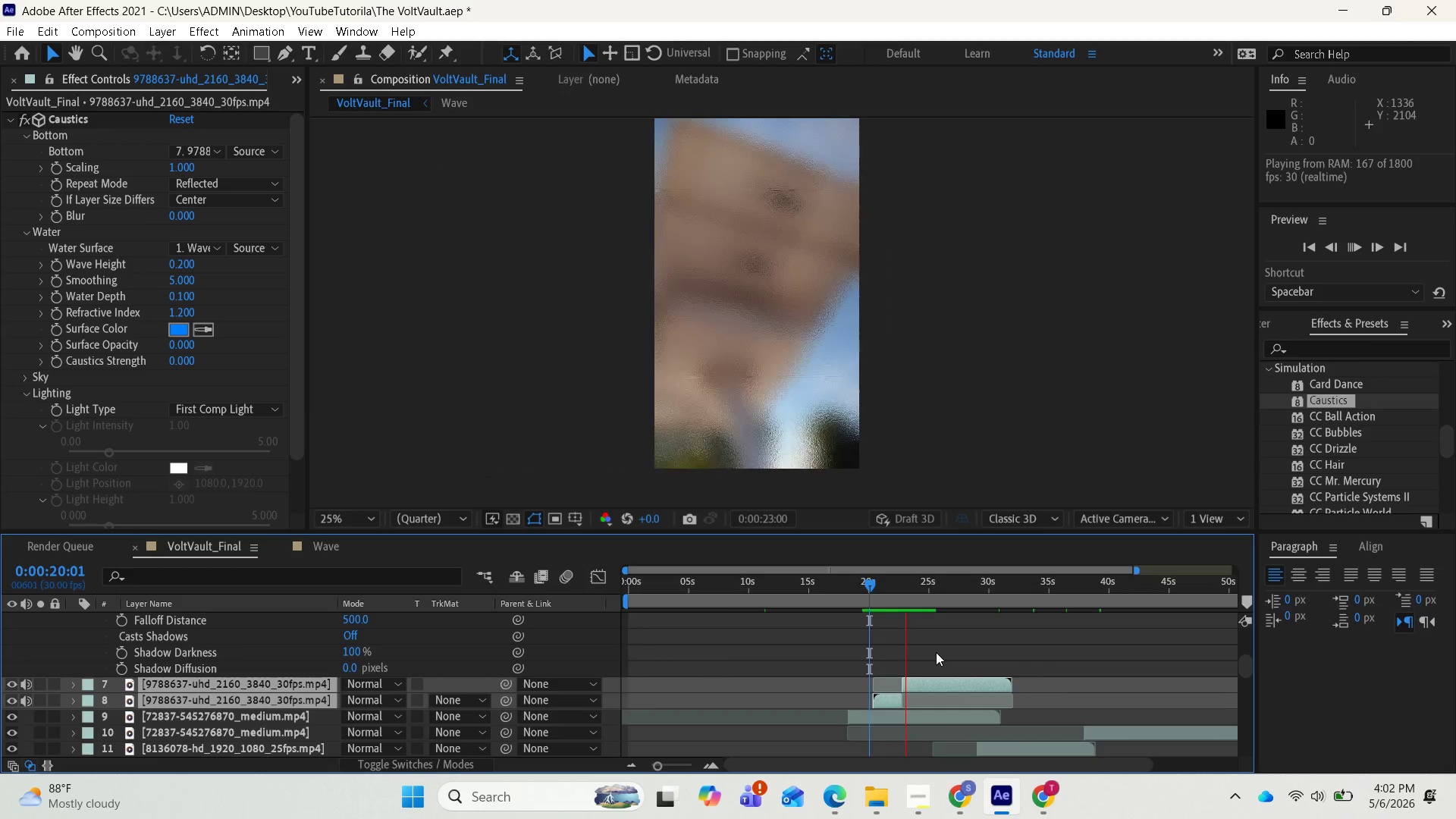 
key(Space)
 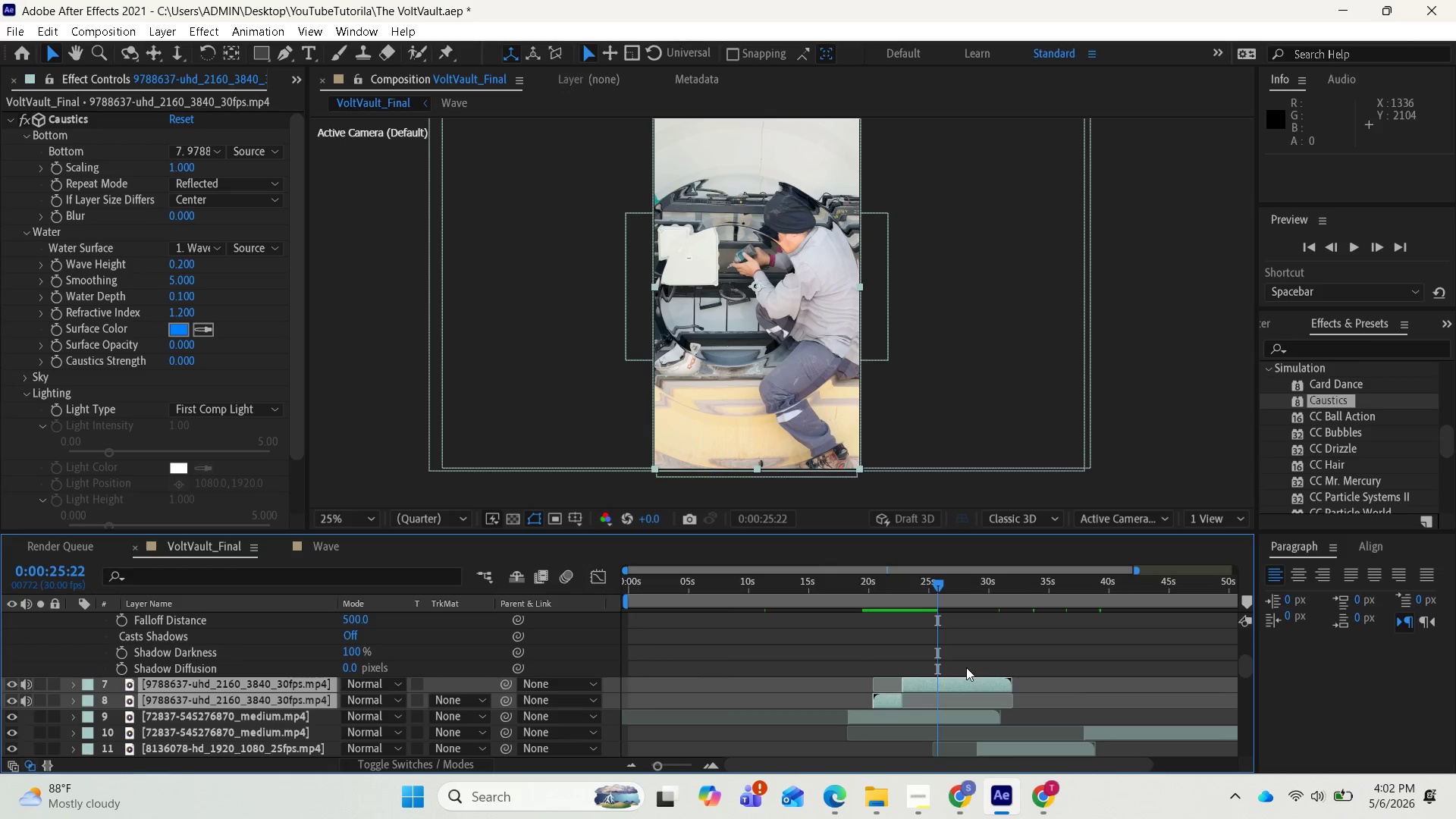 
scroll: coordinate [984, 706], scroll_direction: up, amount: 9.0
 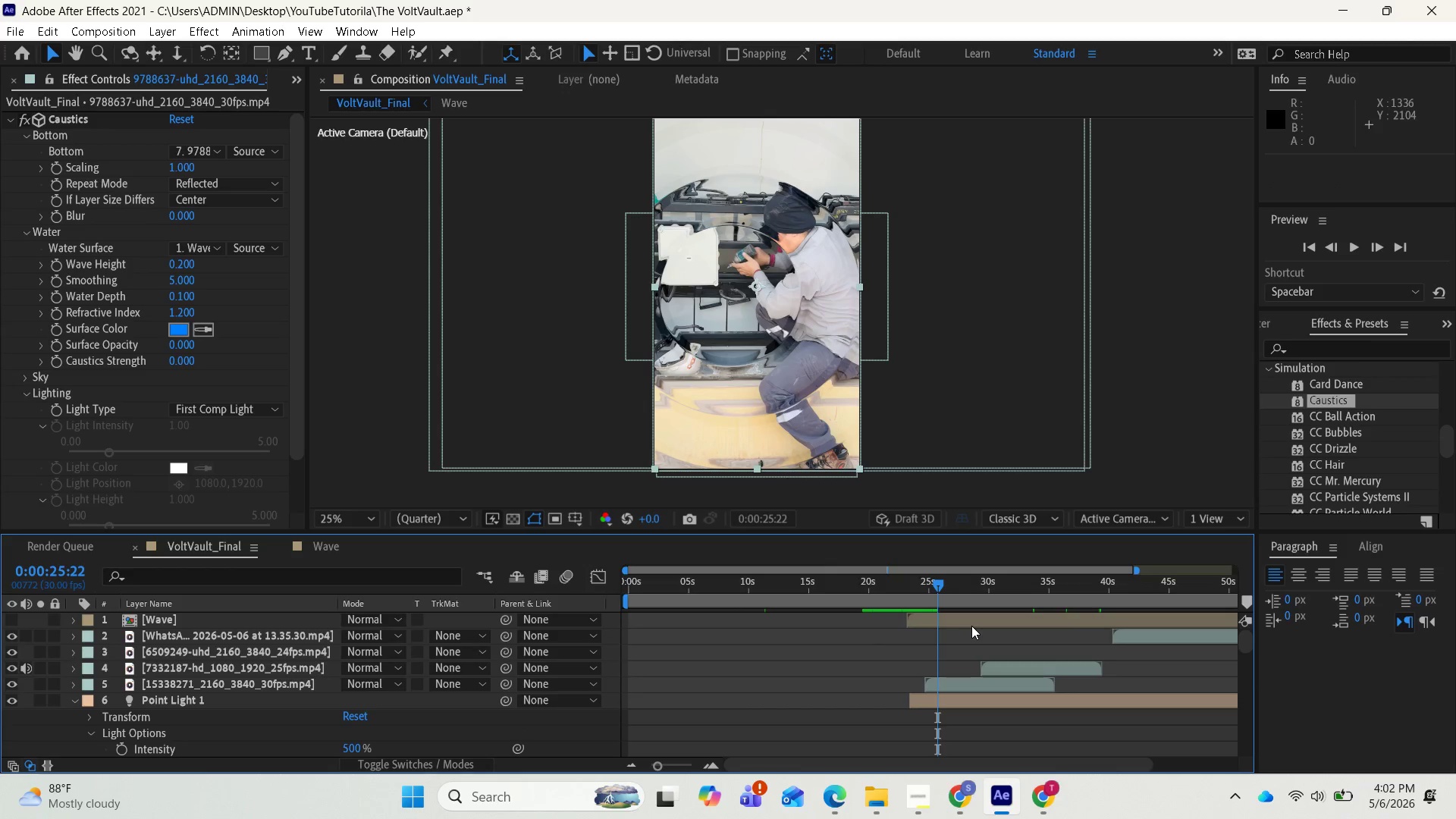 
left_click([971, 625])
 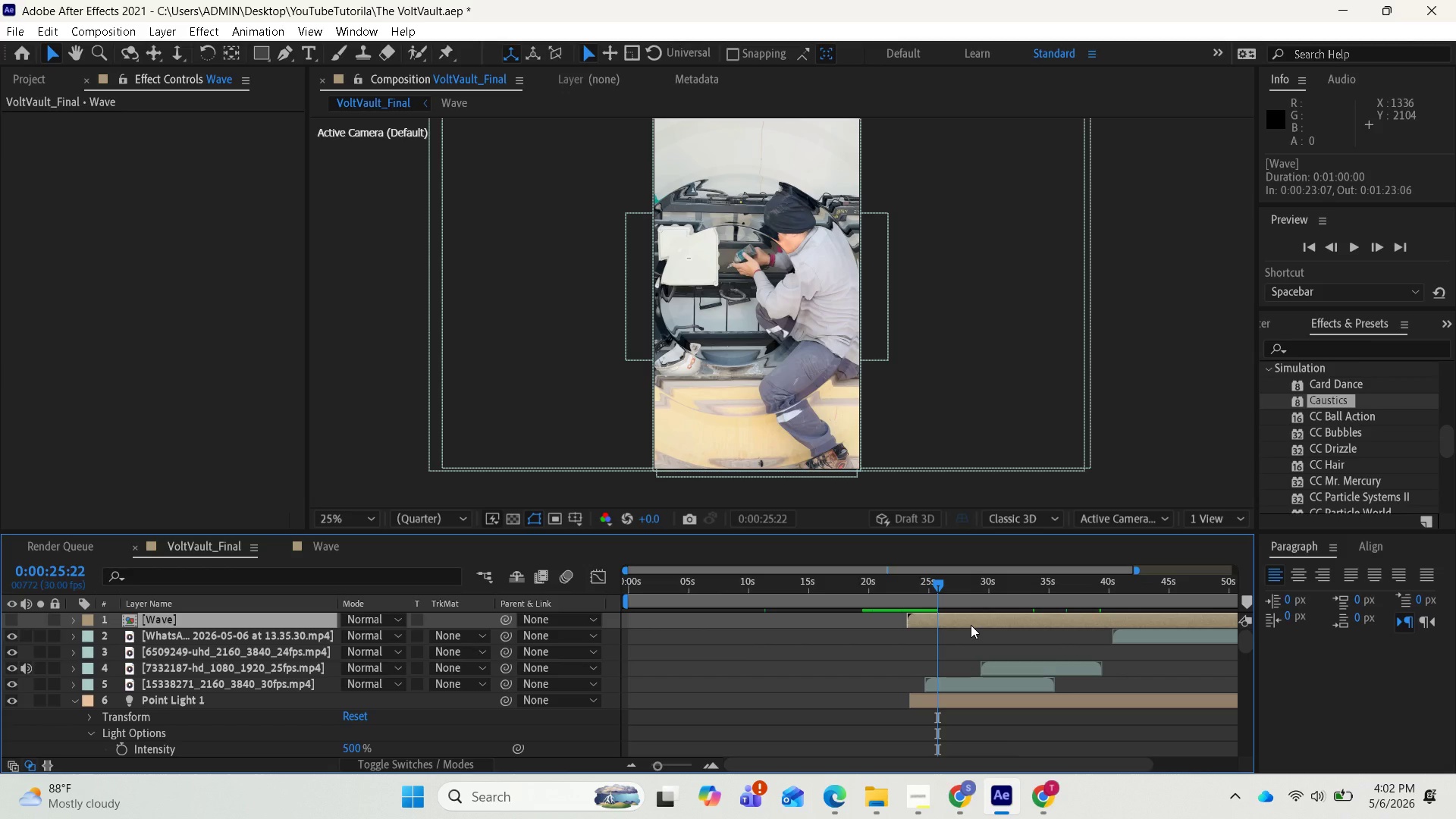 
wait(27.31)
 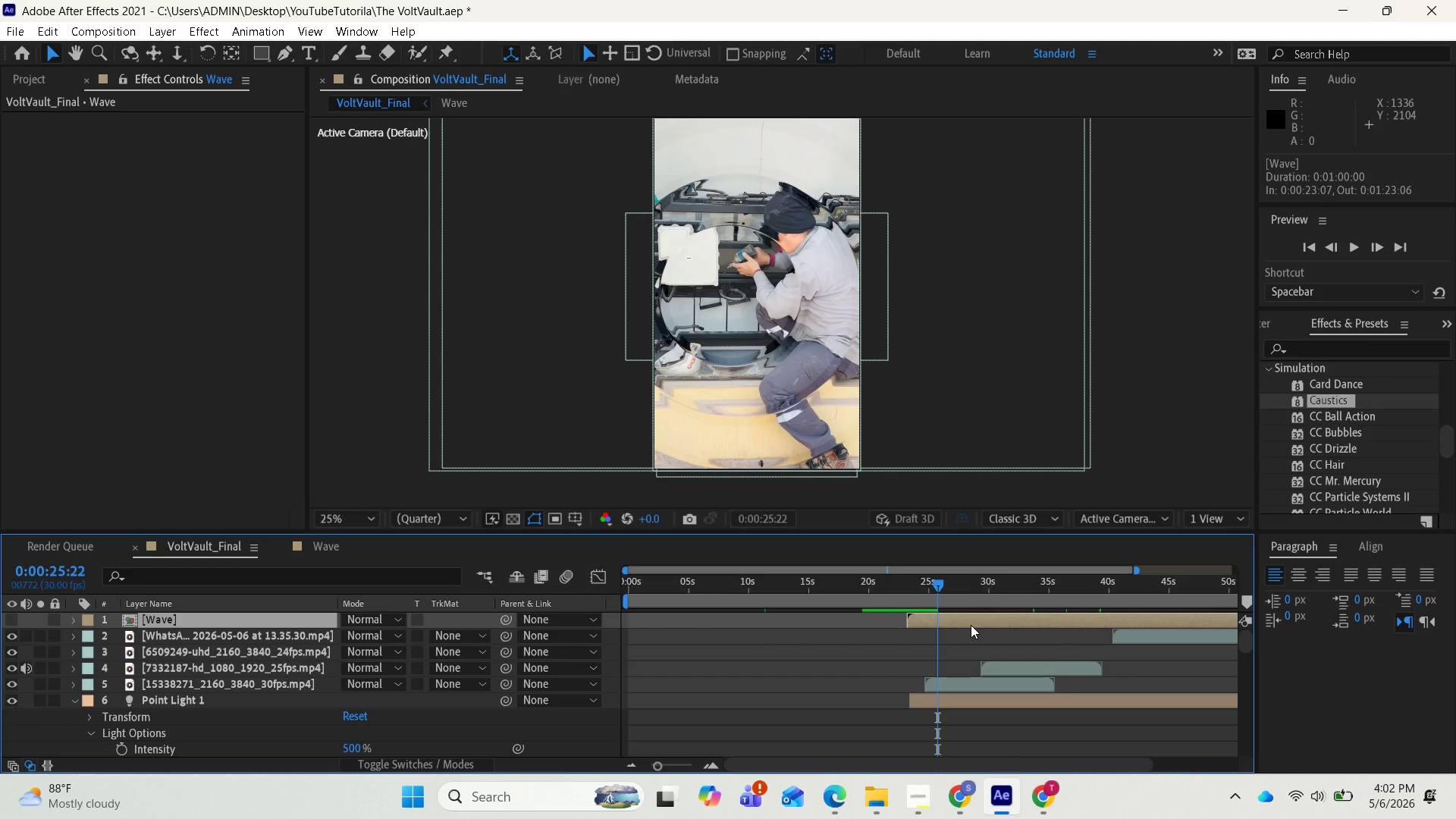 
scroll: coordinate [864, 648], scroll_direction: up, amount: 2.0
 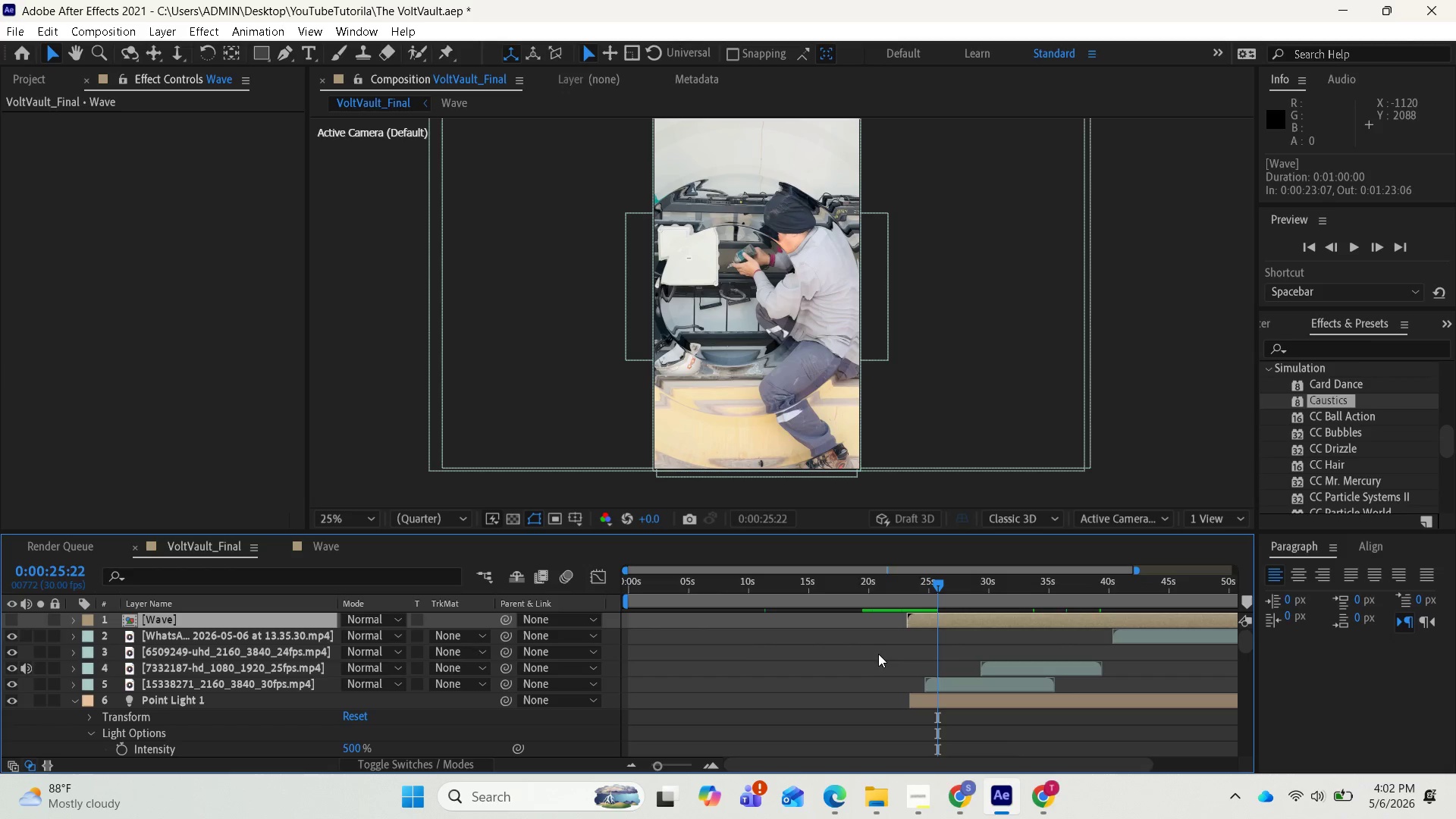 
wait(7.99)
 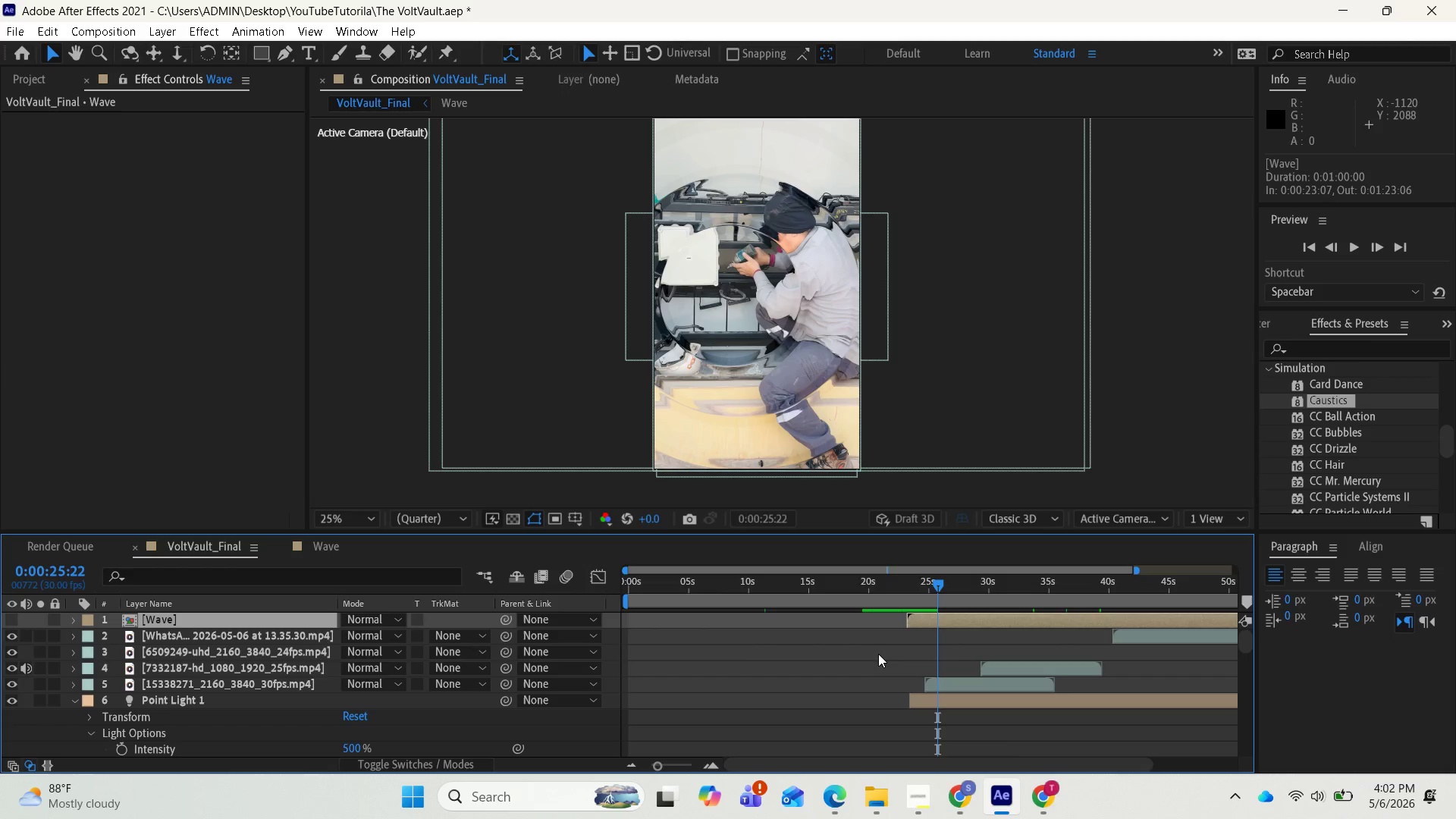 
scroll: coordinate [275, 623], scroll_direction: up, amount: 1.0
 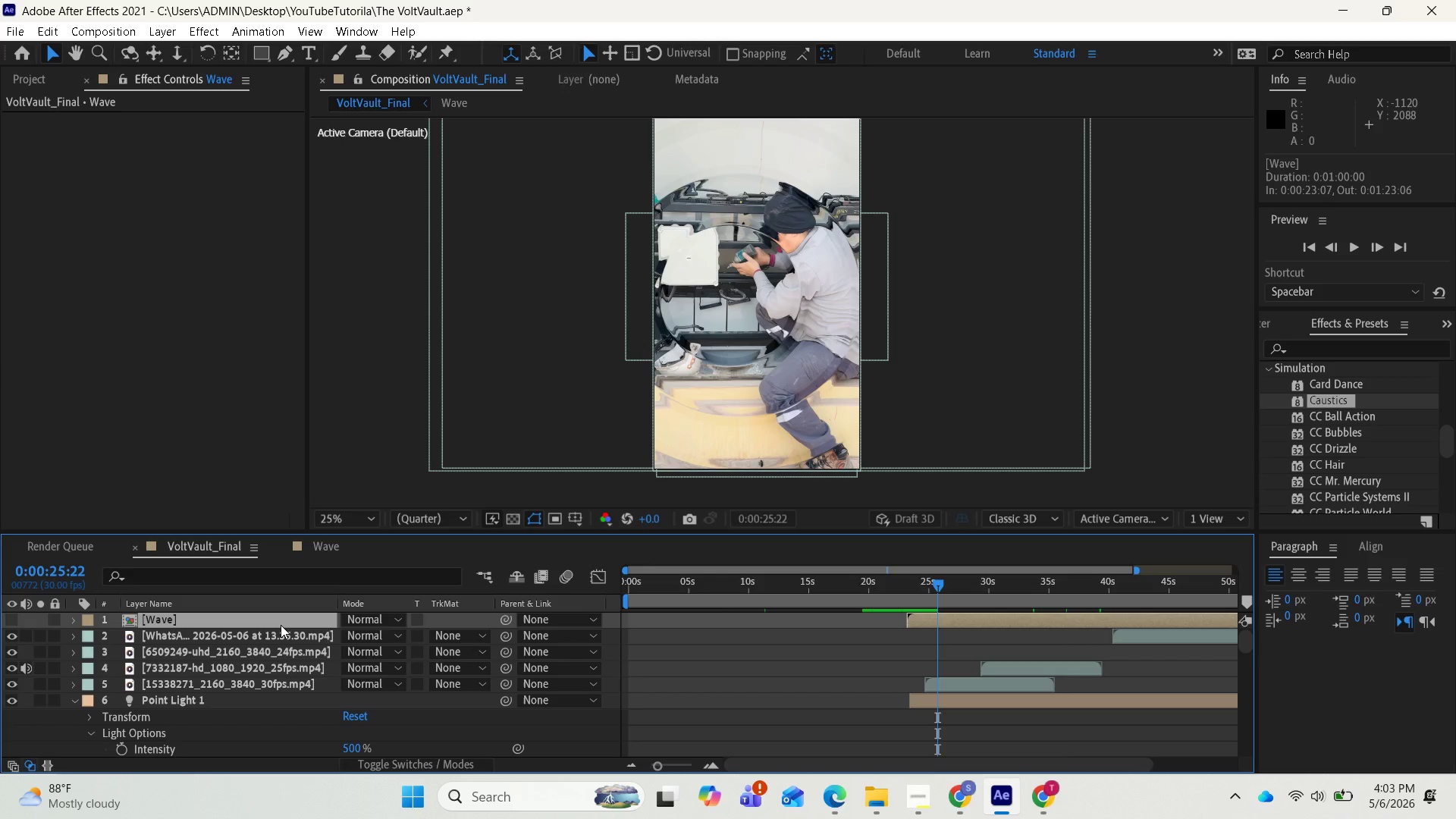 
left_click([281, 625])
 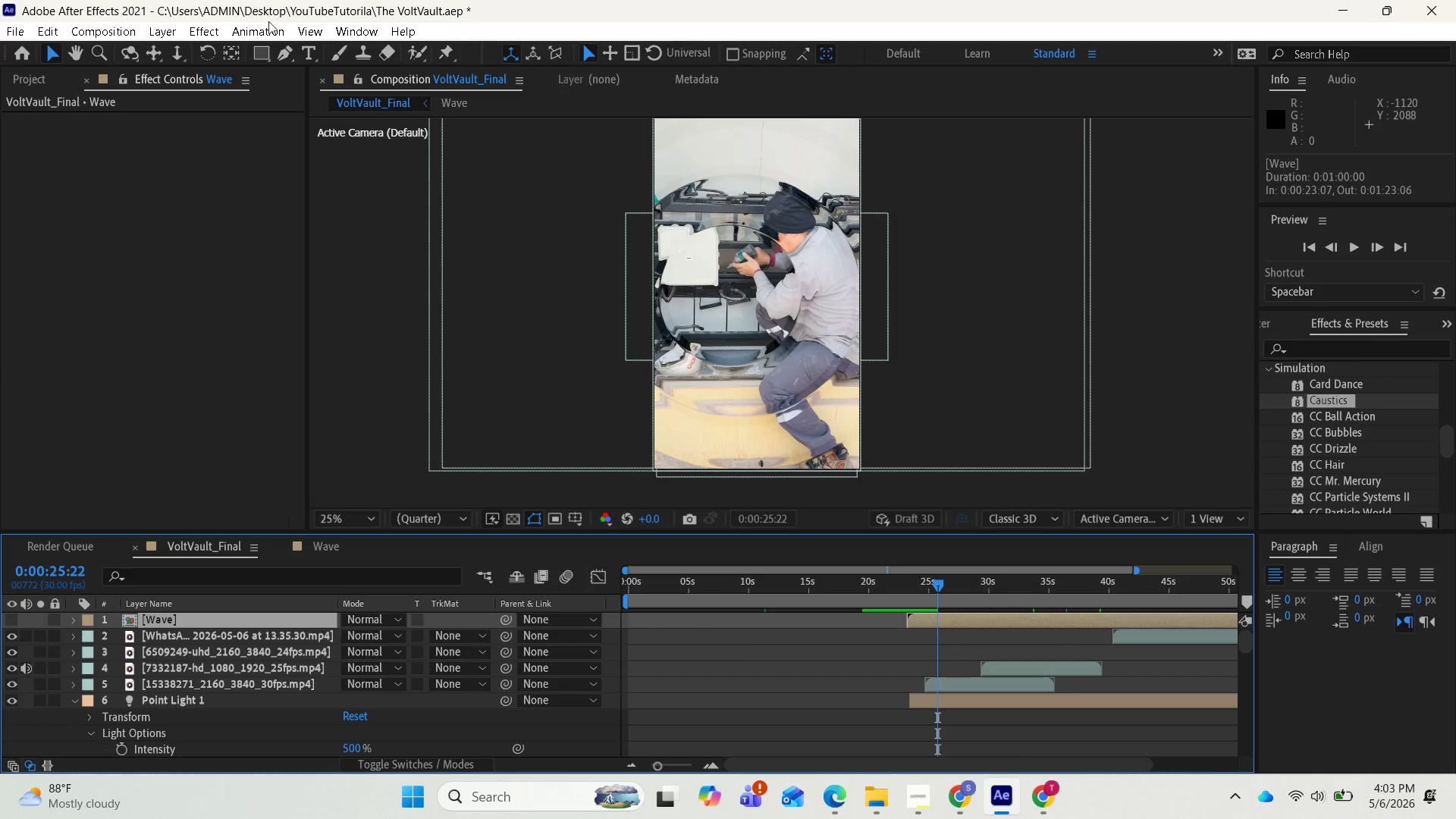 
left_click([160, 30])
 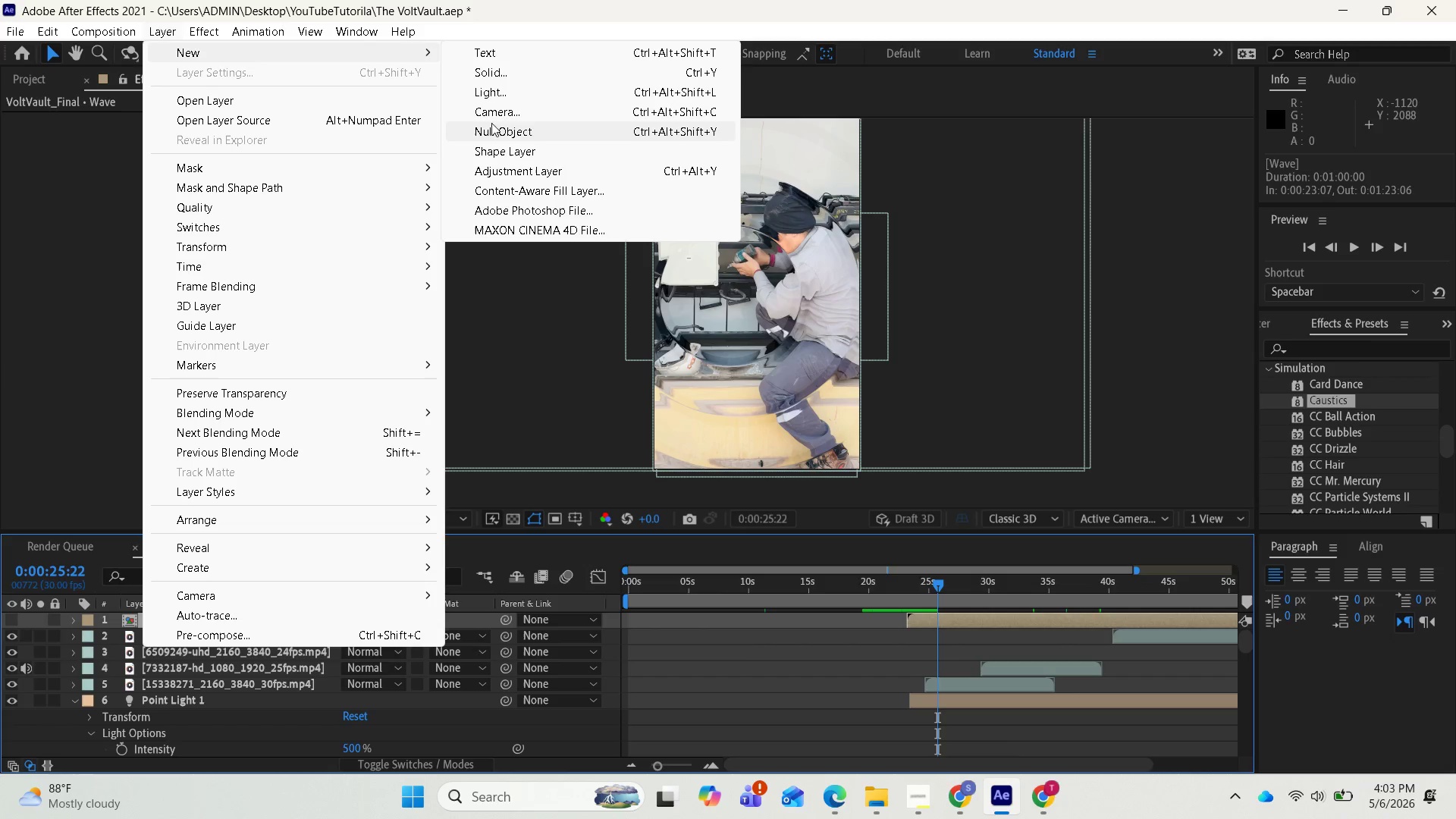 
left_click([488, 170])
 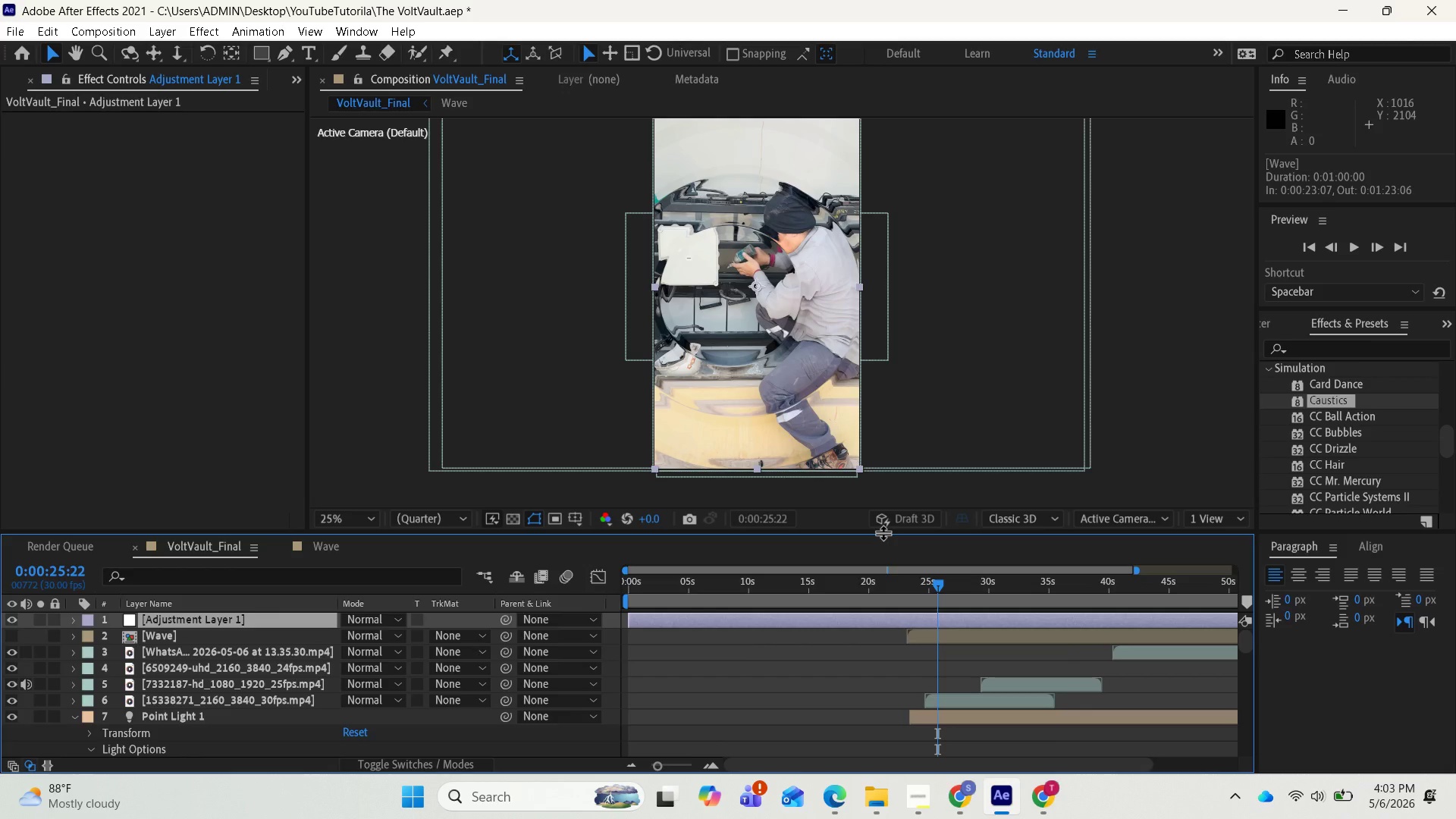 
wait(12.95)
 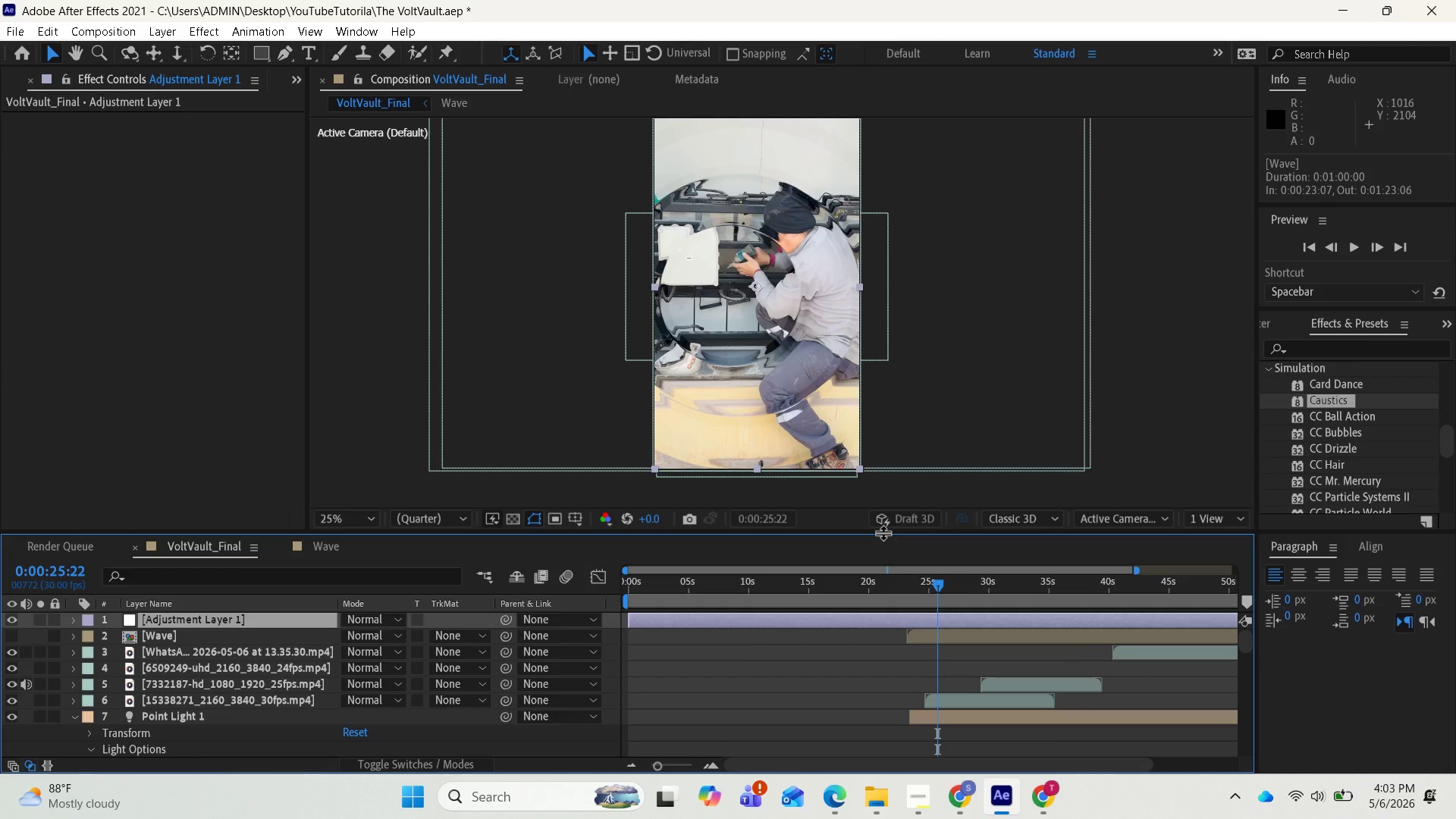 
scroll: coordinate [1363, 419], scroll_direction: up, amount: 2.0
 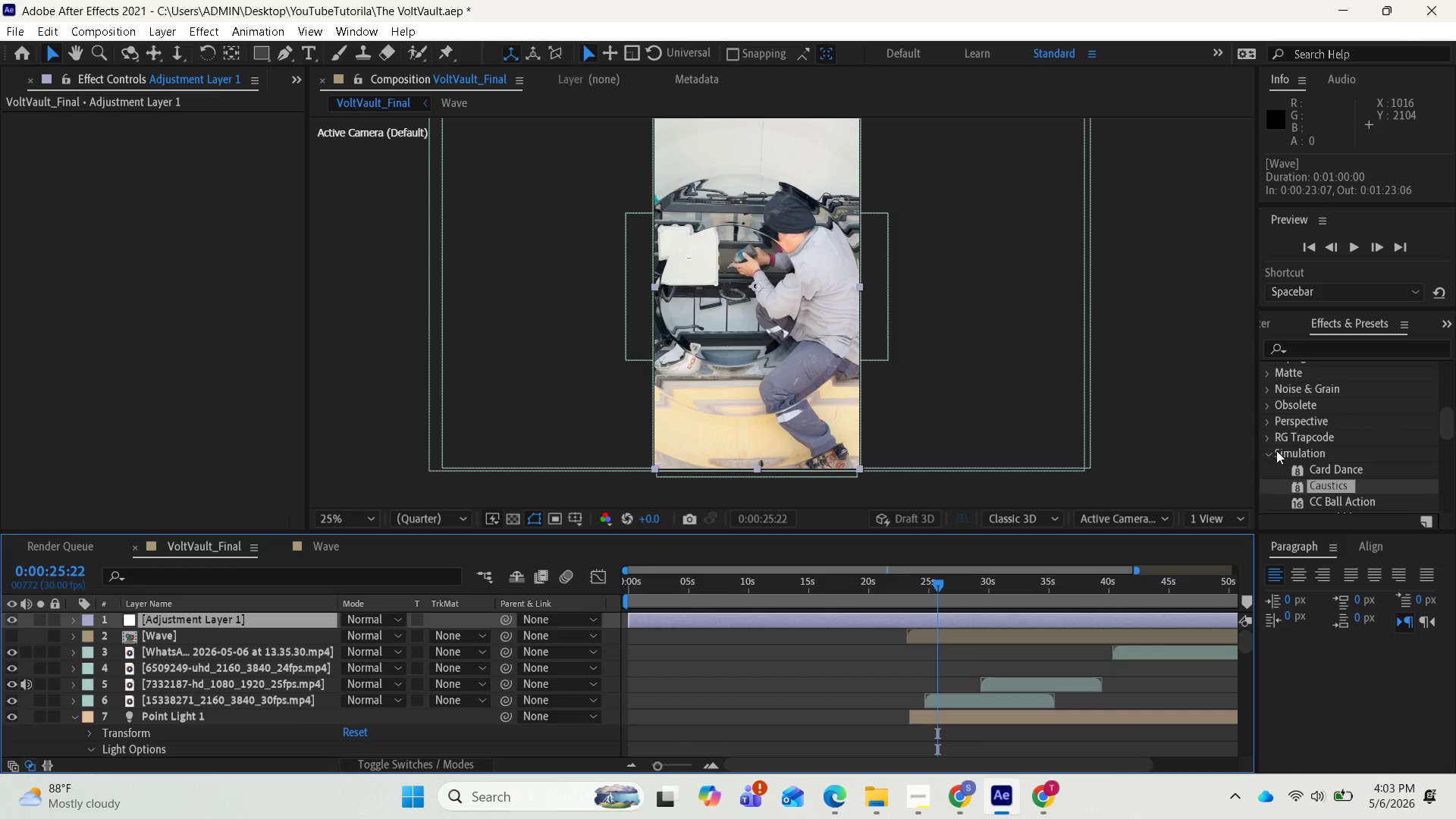 
left_click([1272, 450])
 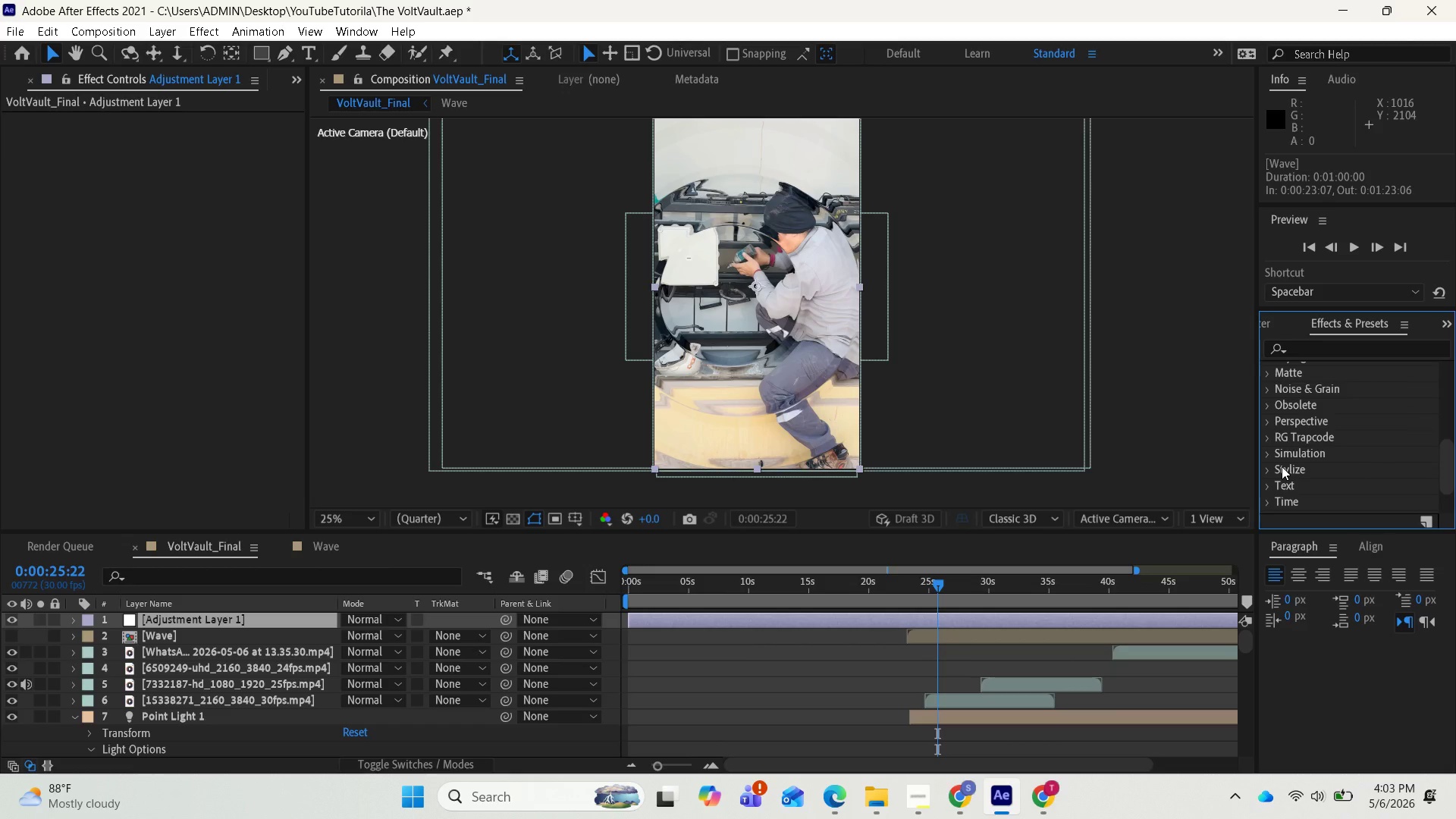 
scroll: coordinate [1287, 467], scroll_direction: up, amount: 2.0
 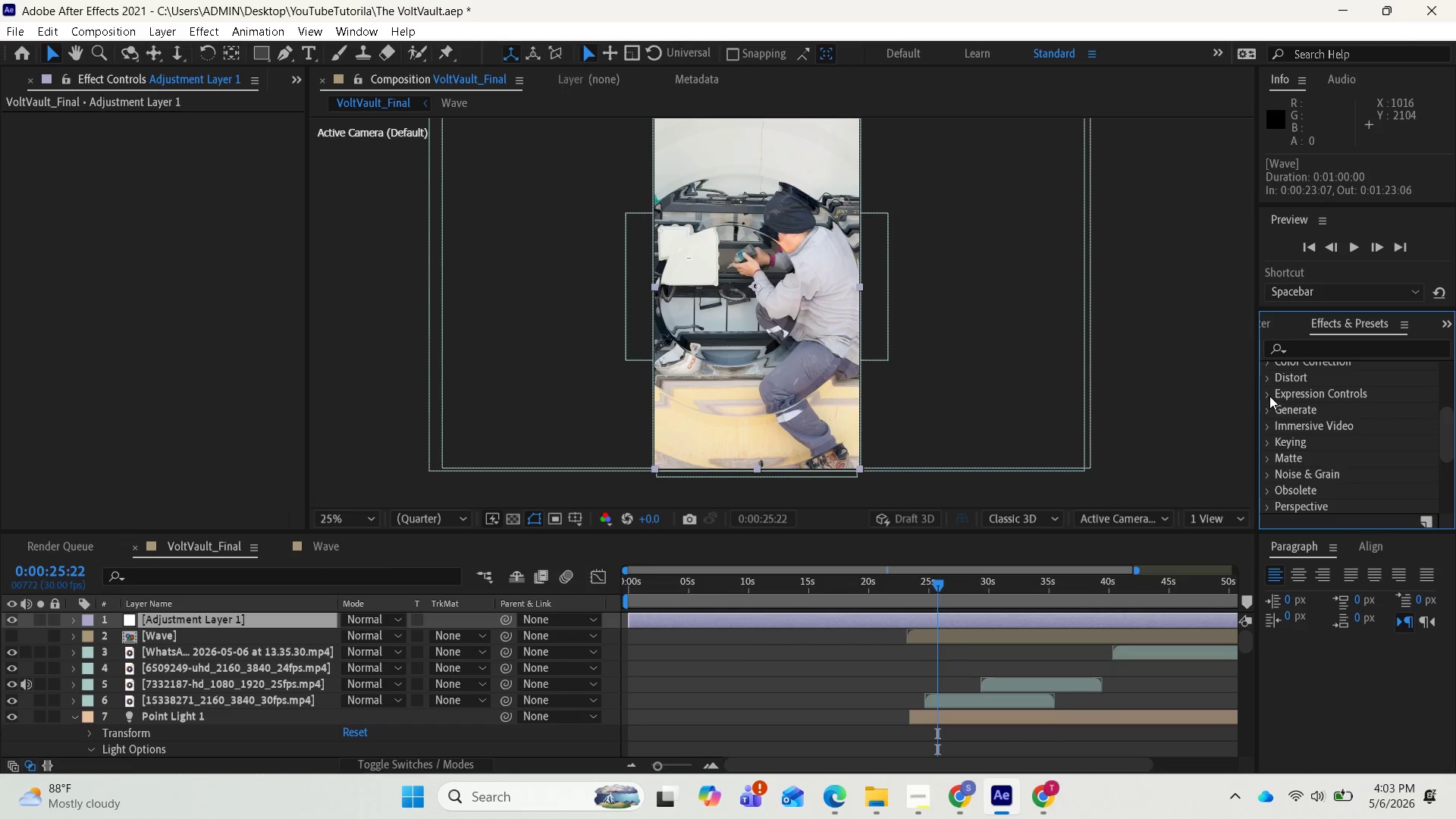 
left_click([1266, 381])
 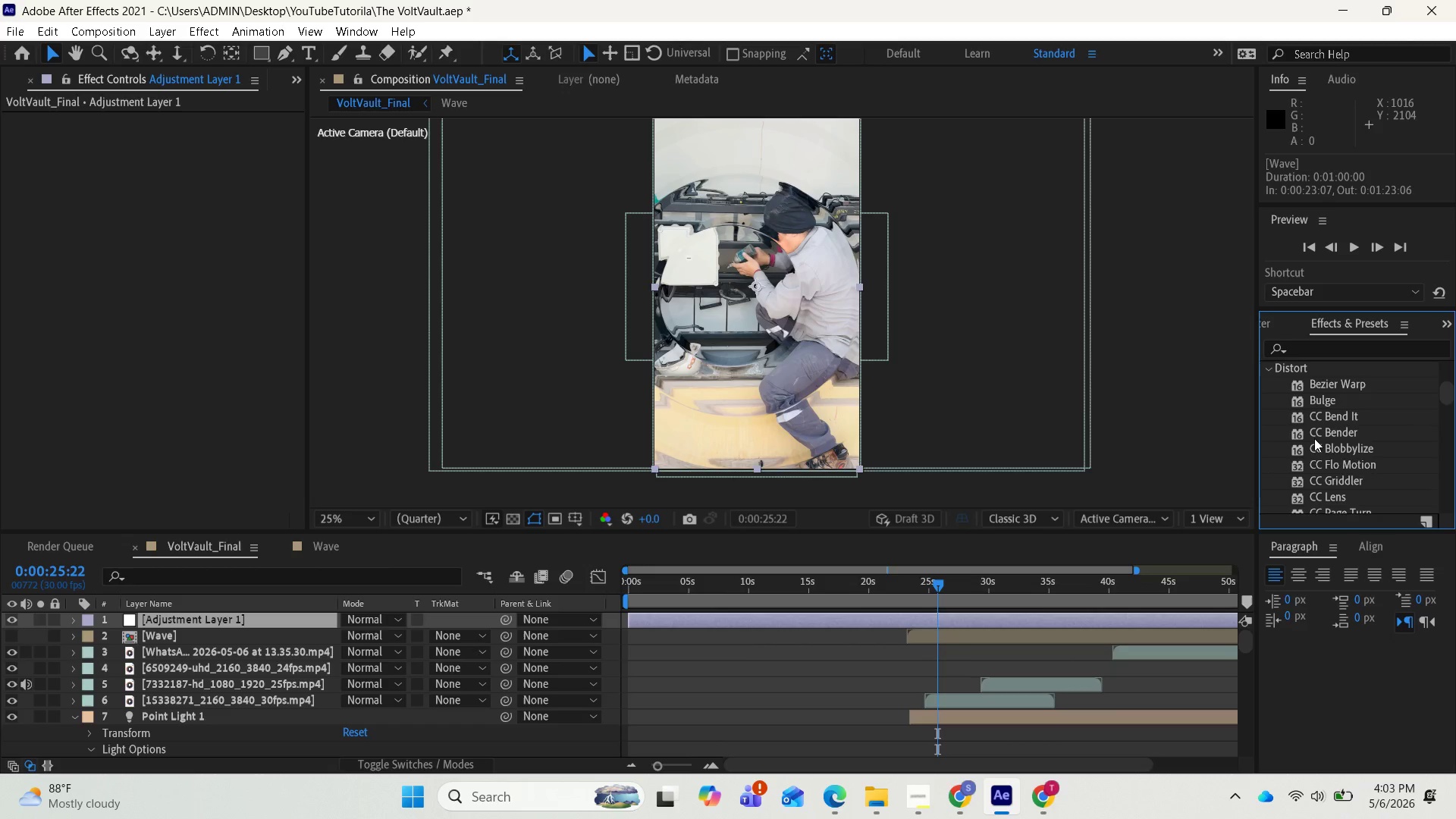 
scroll: coordinate [1344, 479], scroll_direction: down, amount: 9.0
 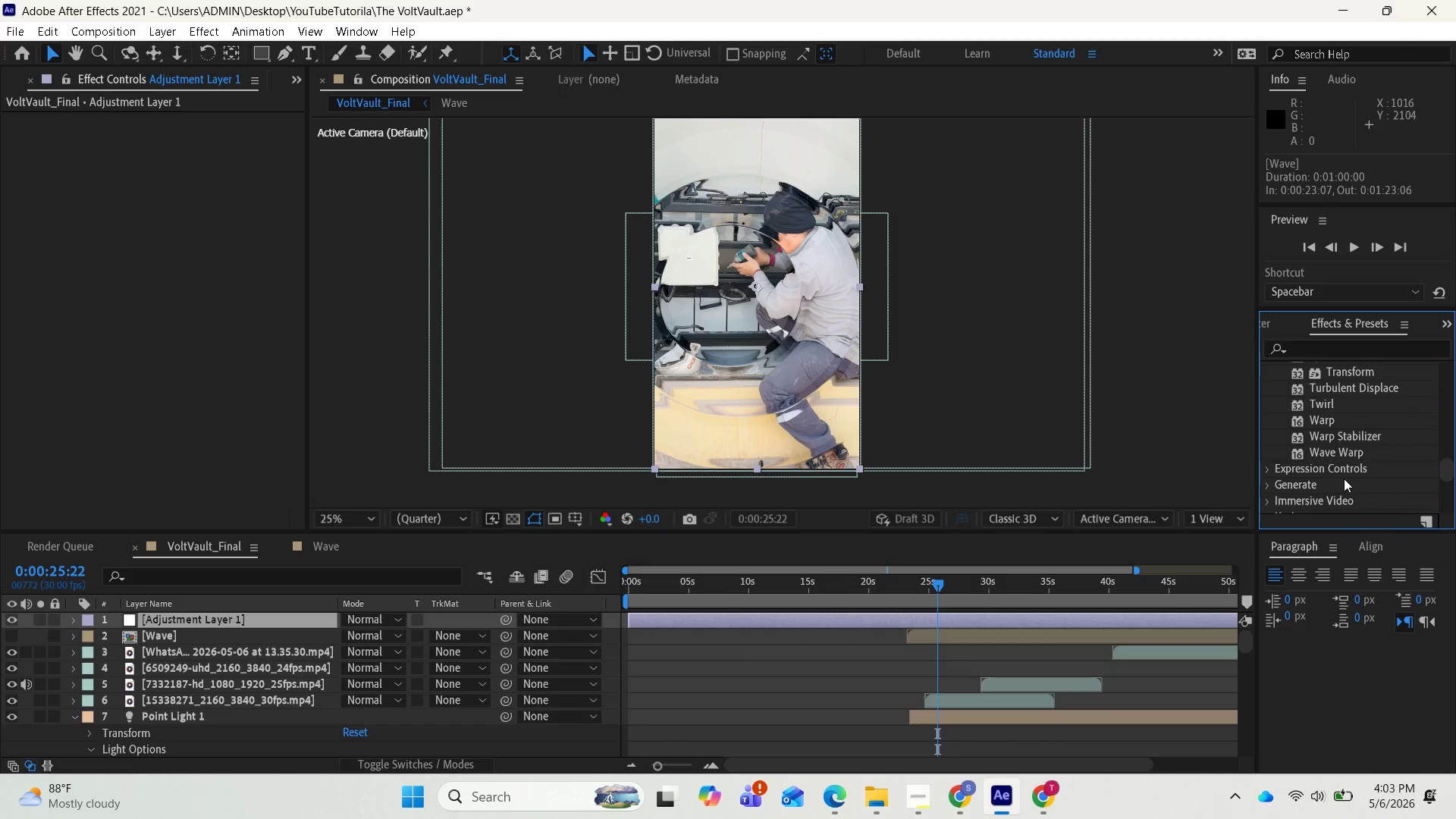 
scroll: coordinate [1348, 479], scroll_direction: up, amount: 3.0
 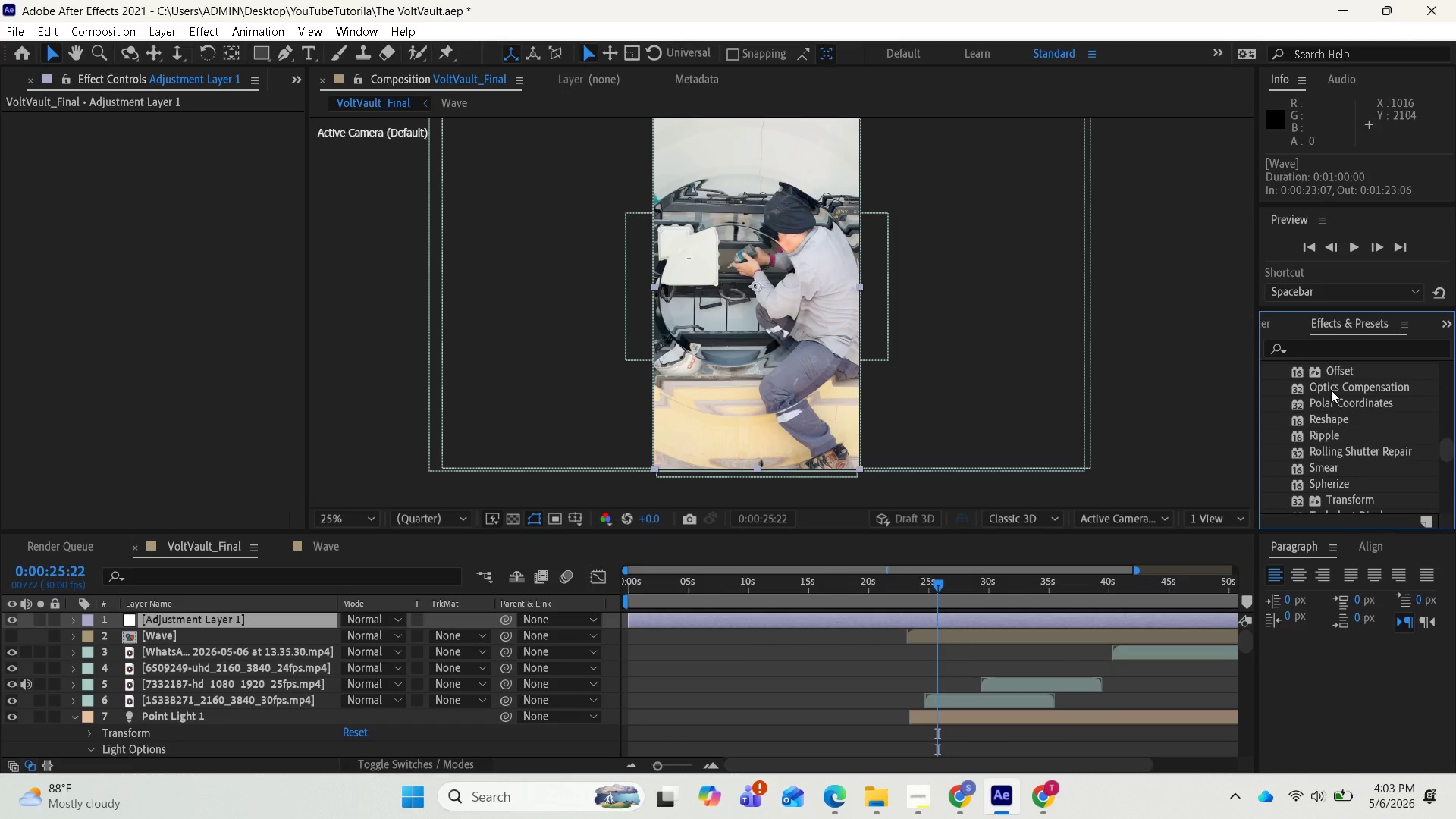 
left_click_drag(start_coordinate=[1331, 390], to_coordinate=[1069, 621])
 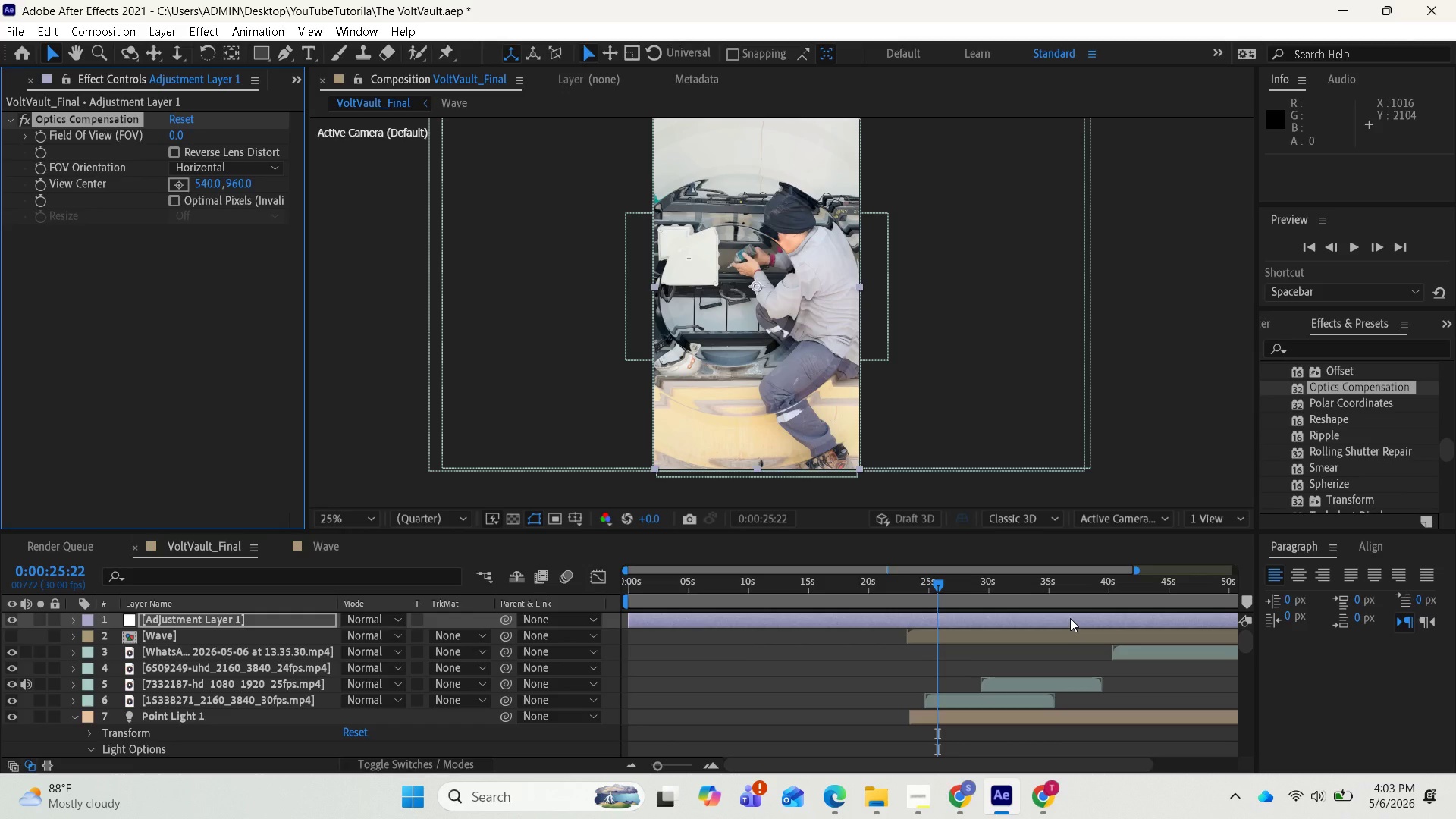 
wait(10.28)
 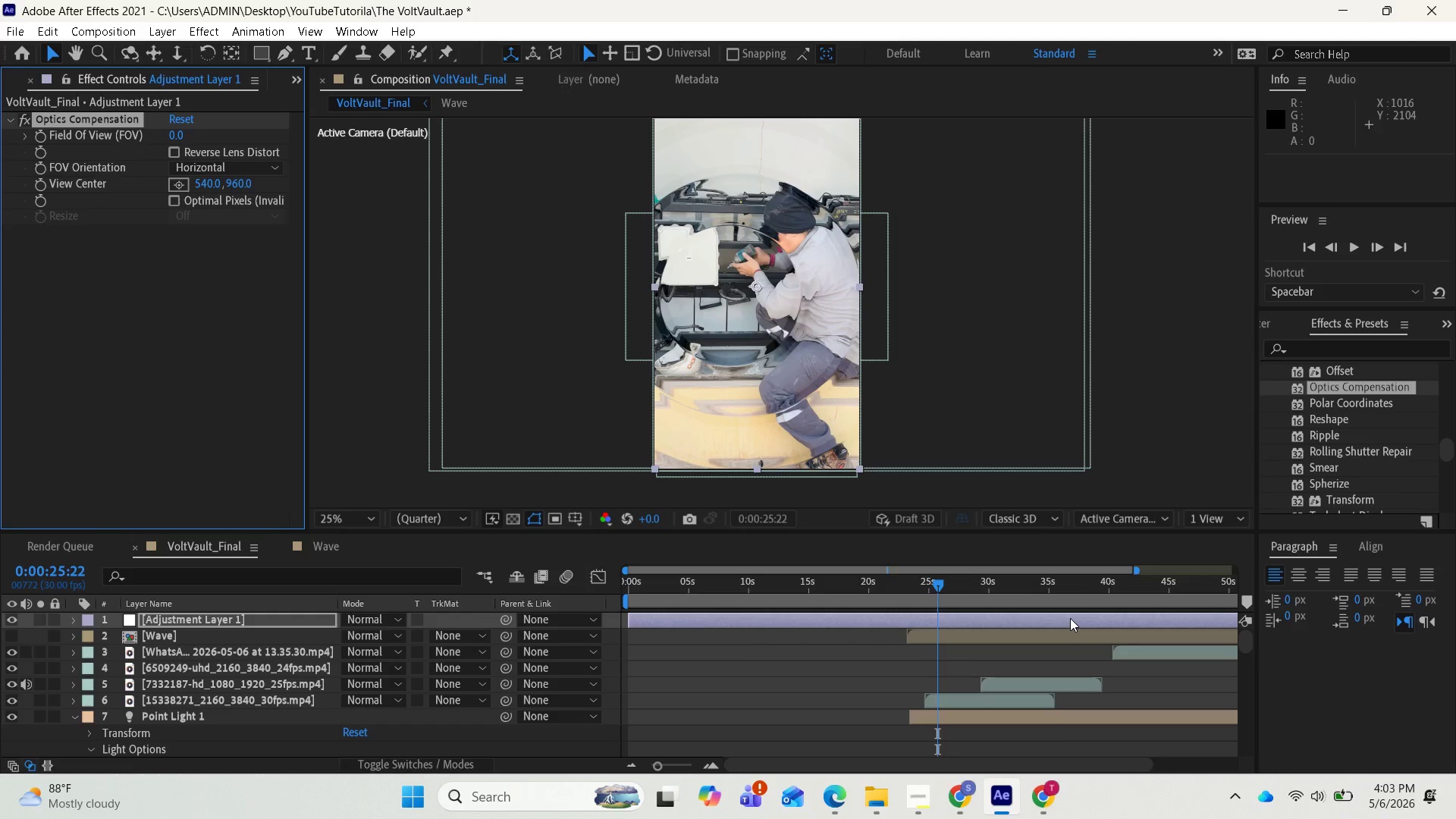 
left_click([177, 148])
 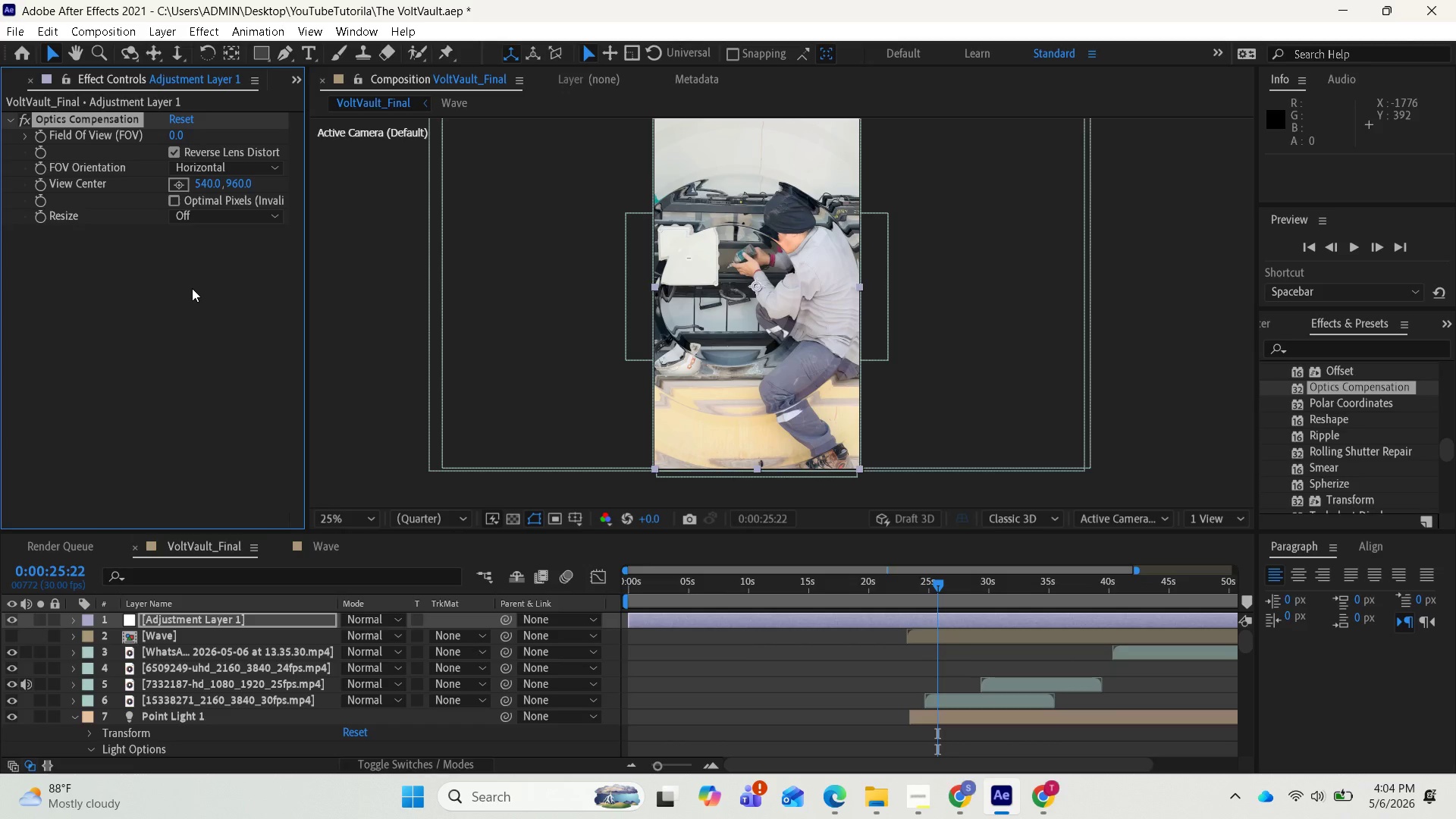 
wait(33.39)
 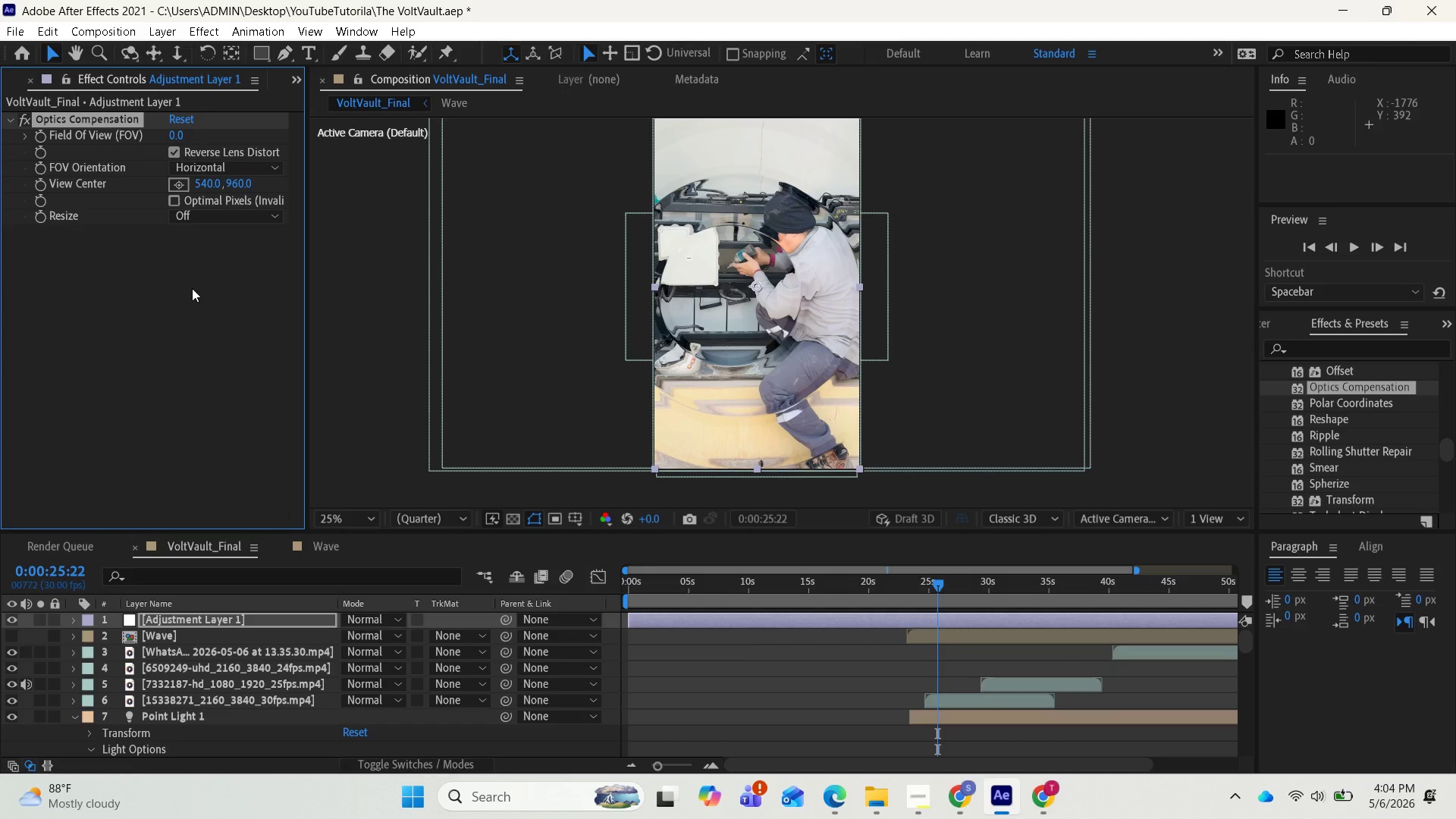 
scroll: coordinate [841, 667], scroll_direction: up, amount: 2.0
 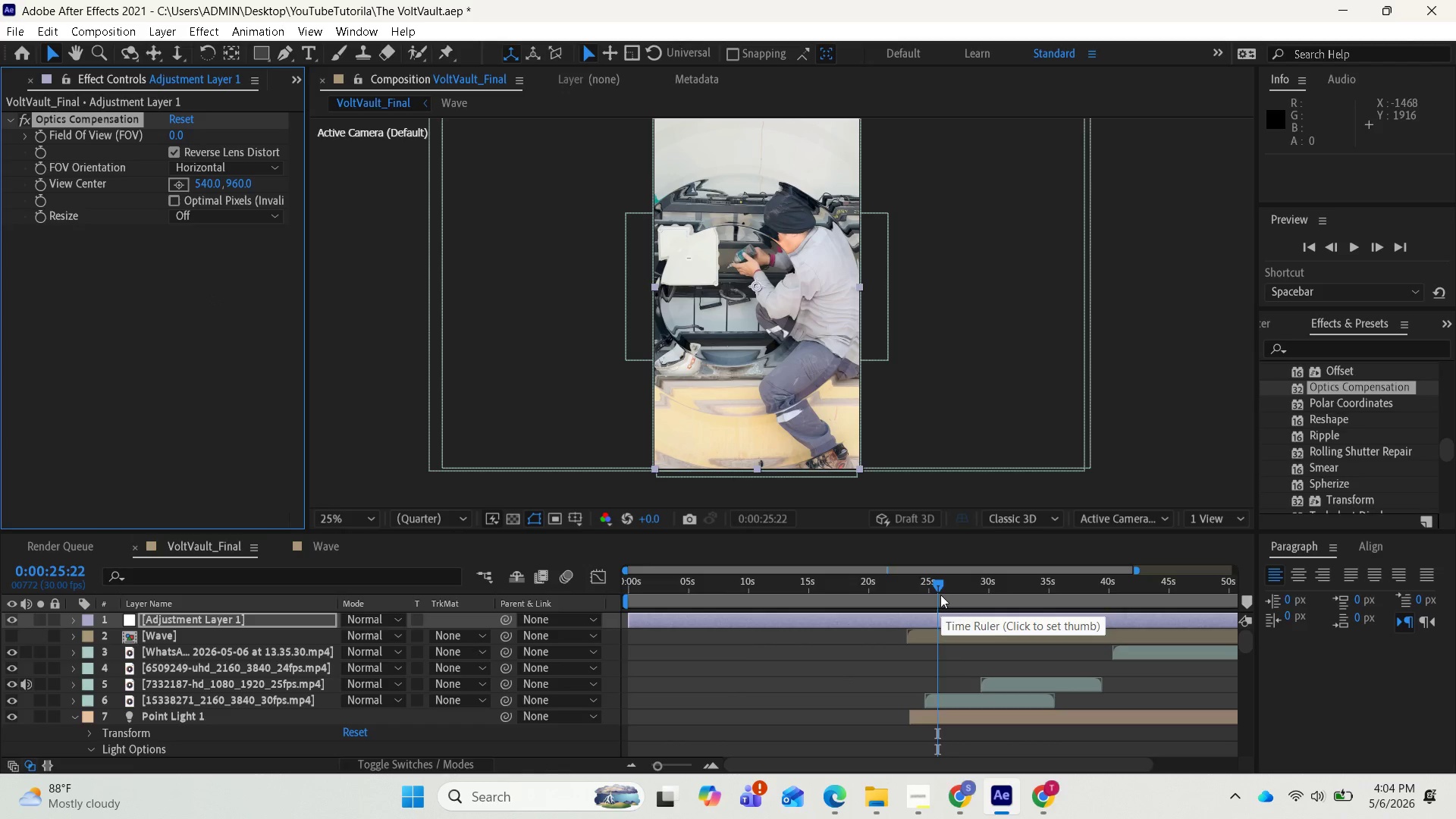 
left_click_drag(start_coordinate=[936, 582], to_coordinate=[906, 593])
 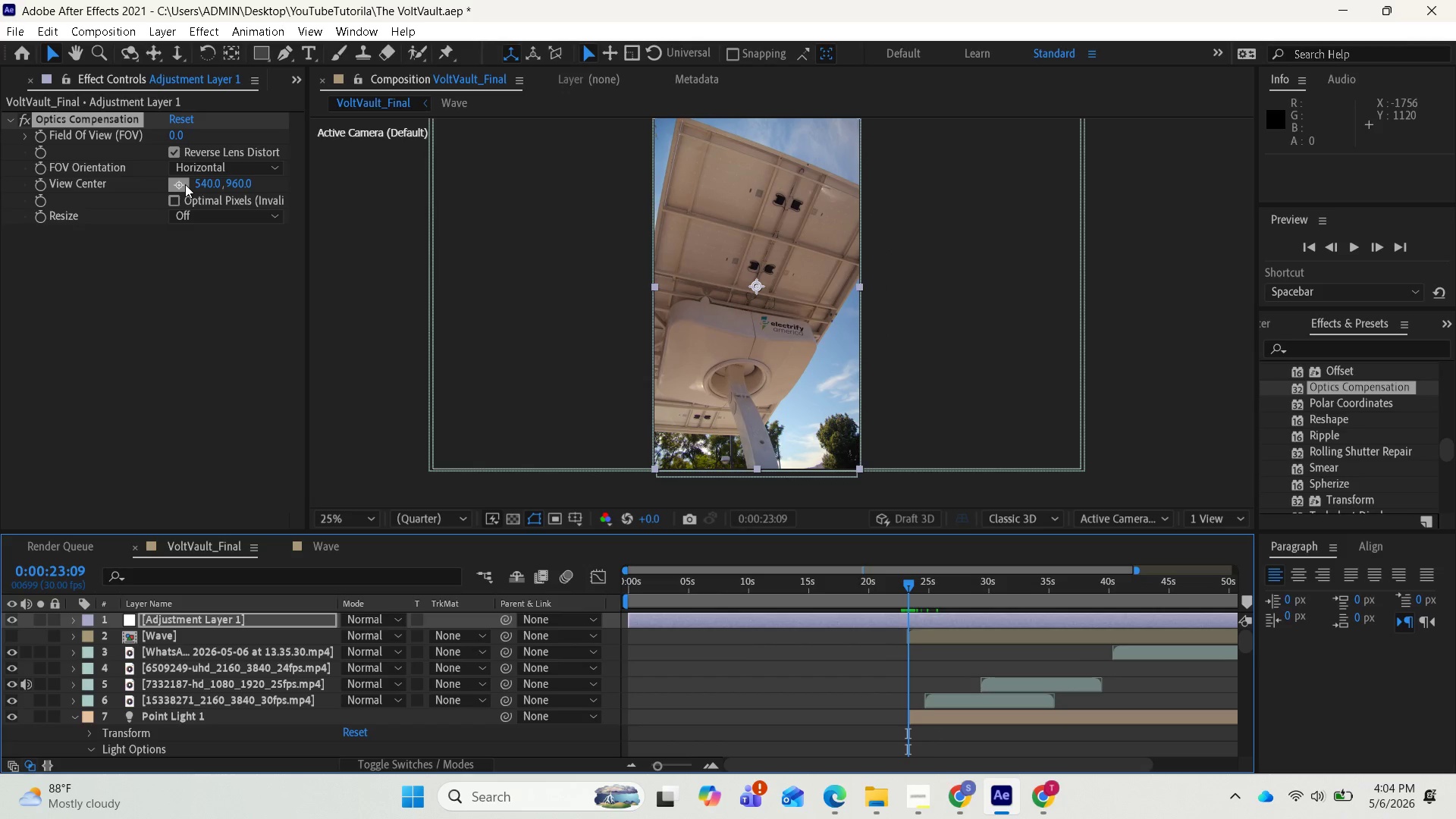 
wait(5.44)
 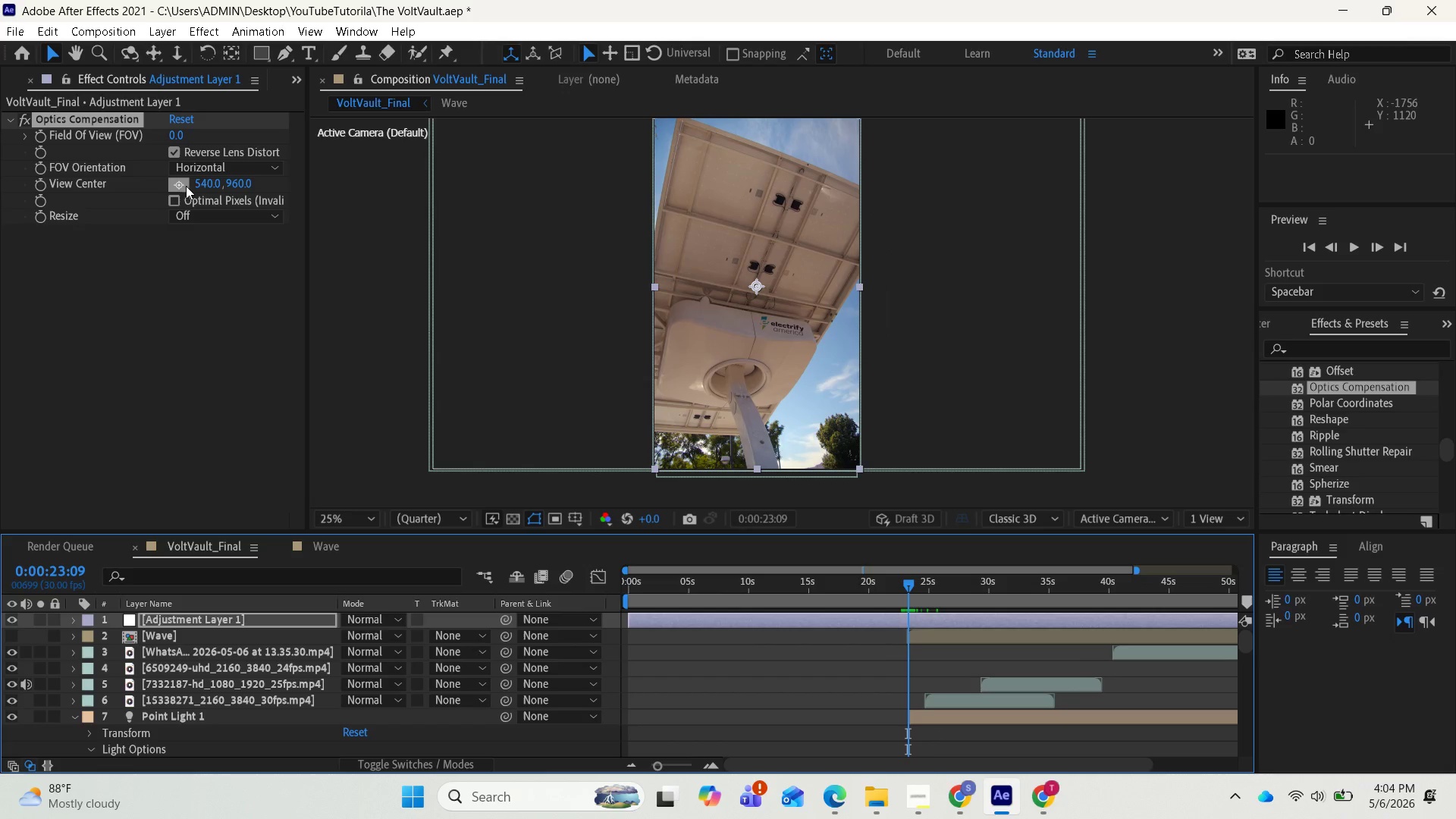 
left_click([177, 183])
 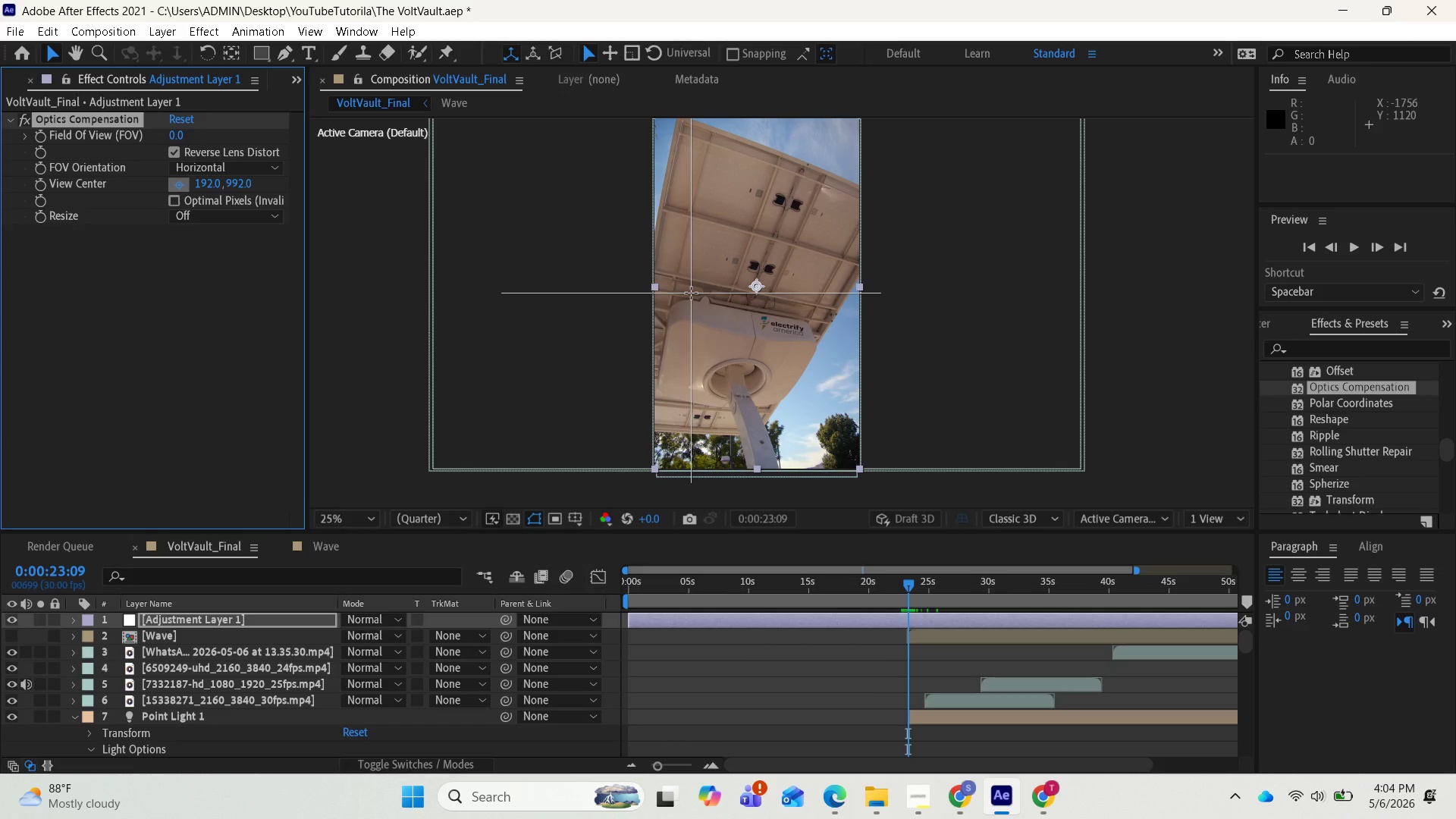 
left_click([691, 293])
 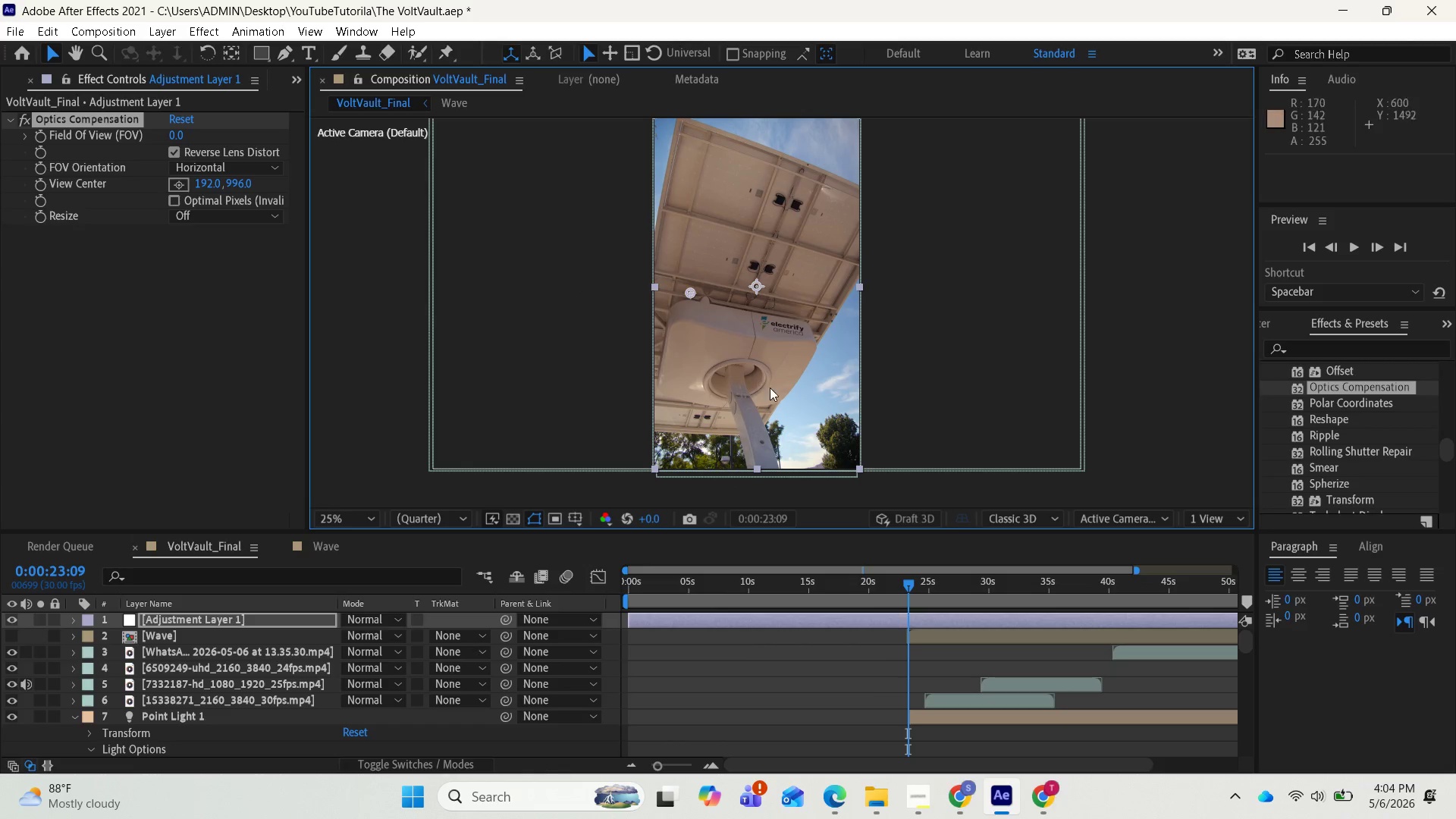 
left_click_drag(start_coordinate=[688, 290], to_coordinate=[756, 301])
 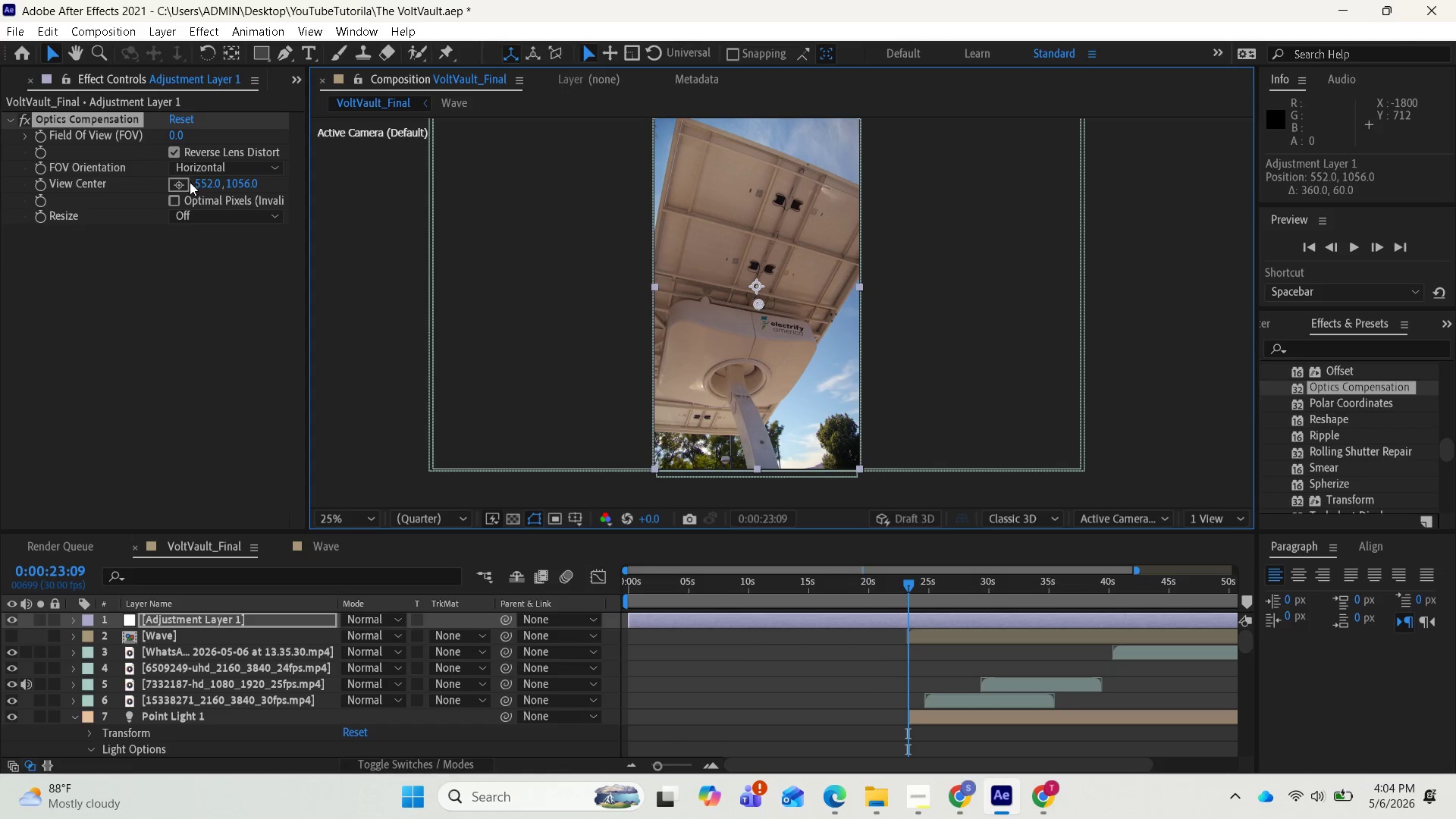 
left_click([180, 181])
 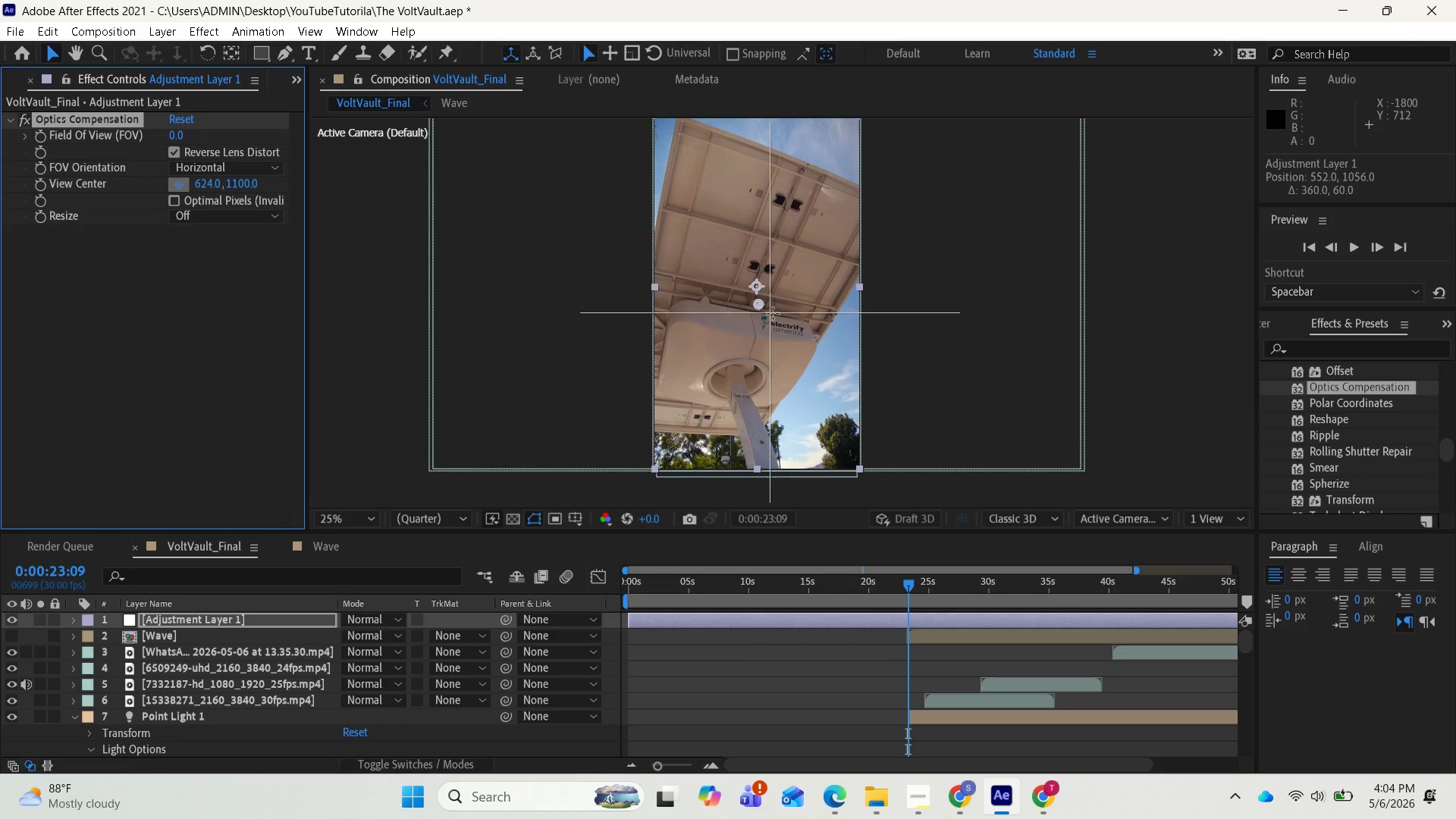 
left_click_drag(start_coordinate=[760, 312], to_coordinate=[758, 286])
 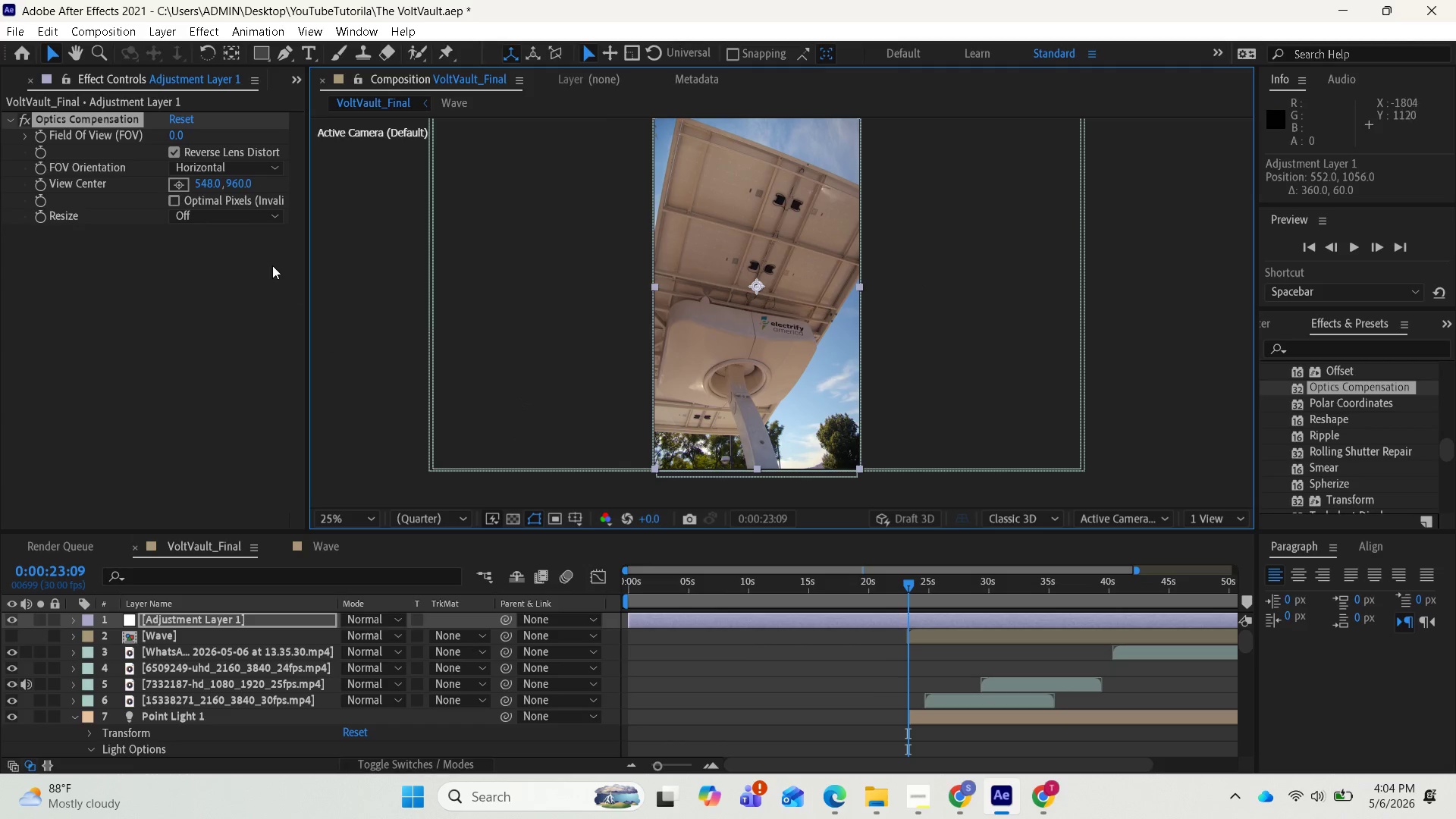 
wait(6.73)
 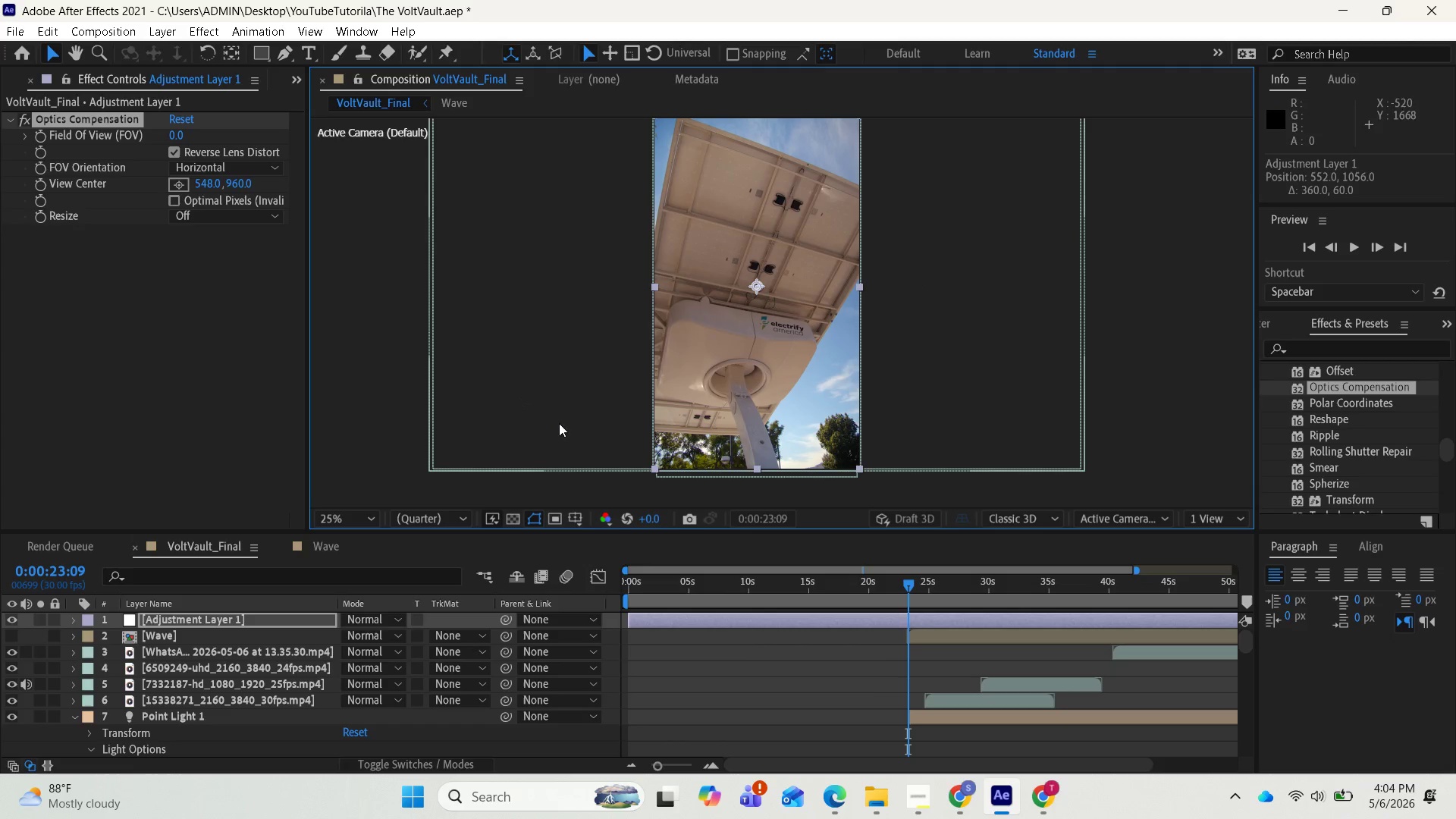 
scroll: coordinate [970, 703], scroll_direction: up, amount: 3.0
 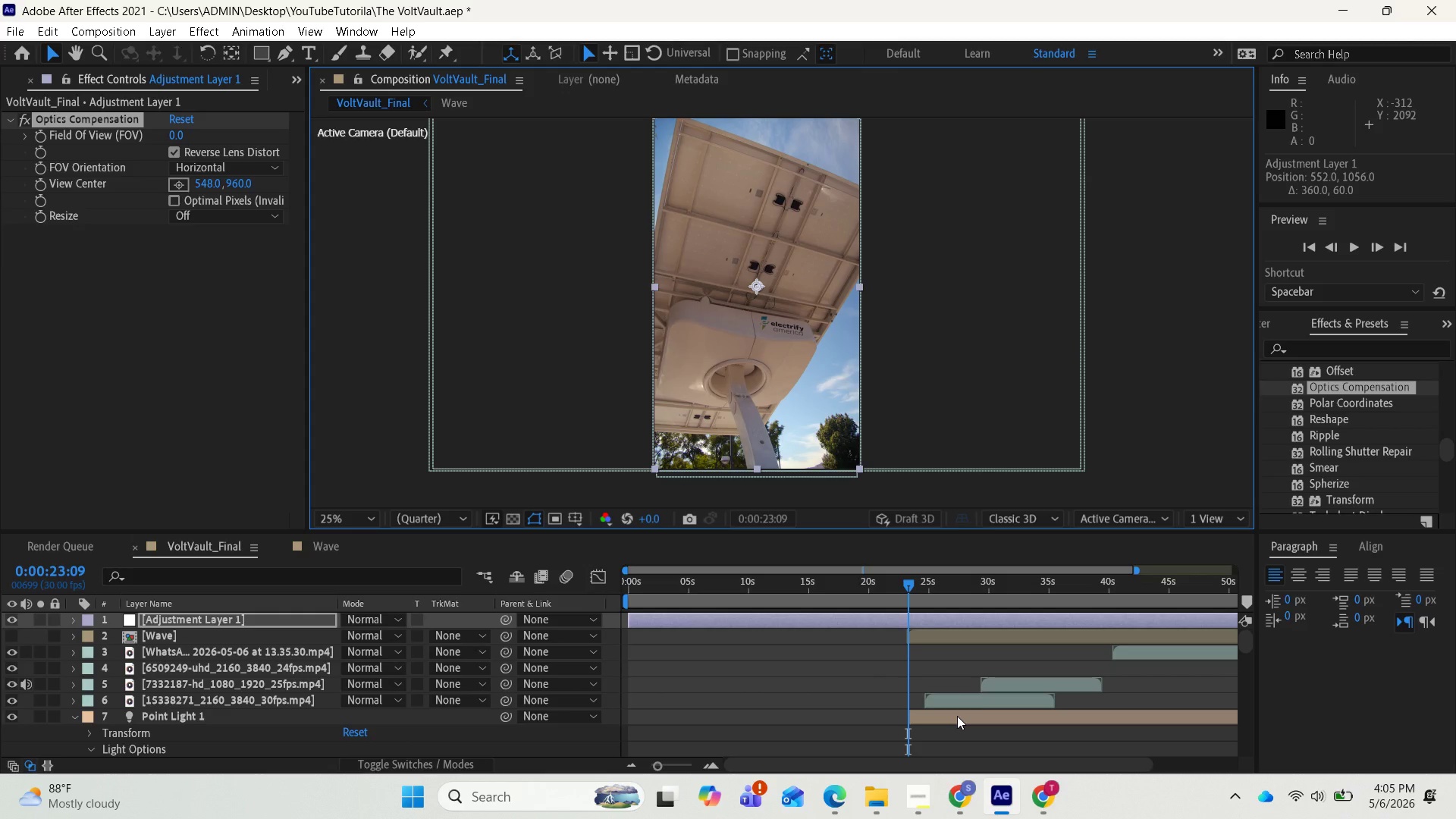 
wait(6.18)
 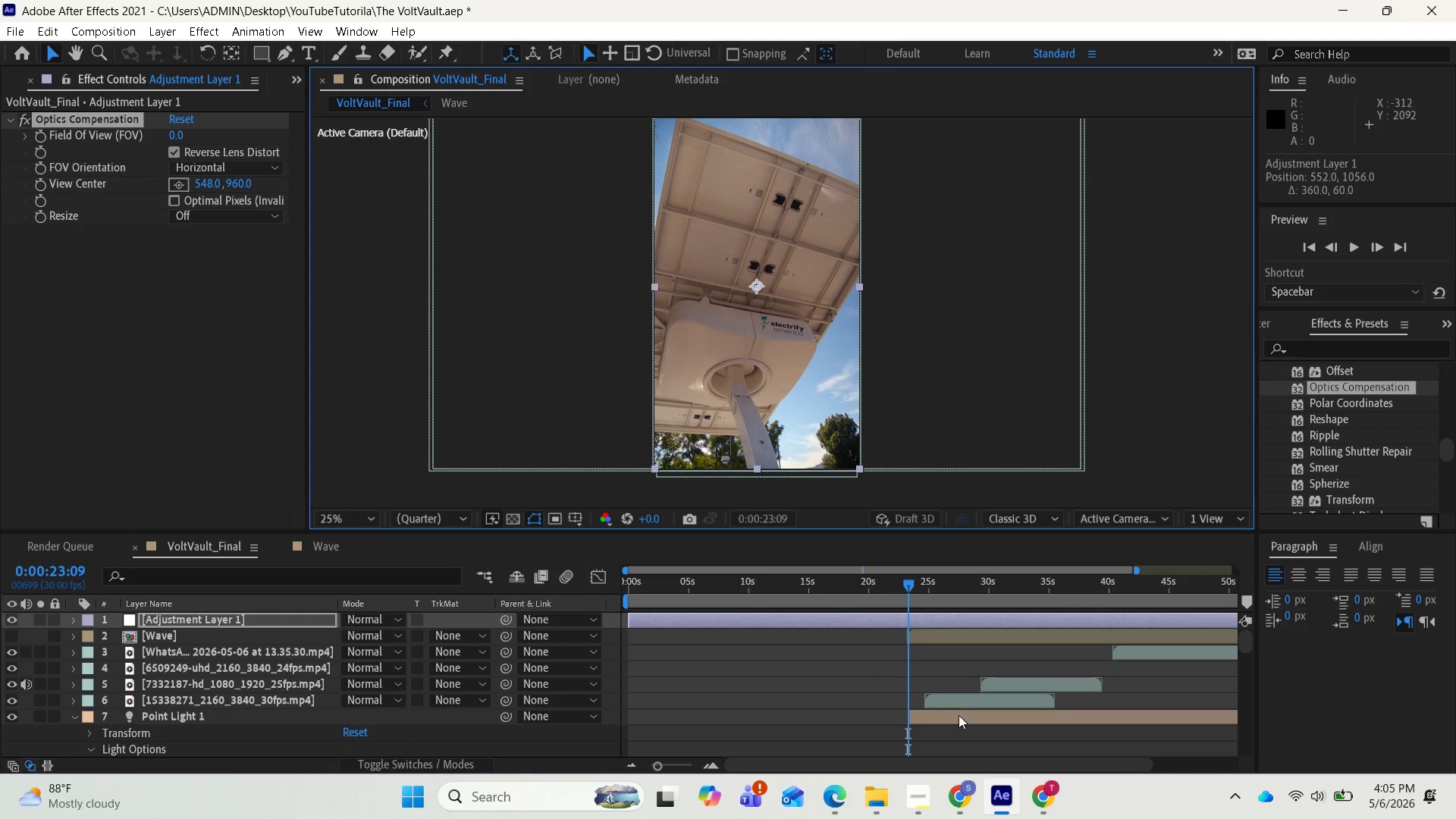 
left_click([957, 716])
 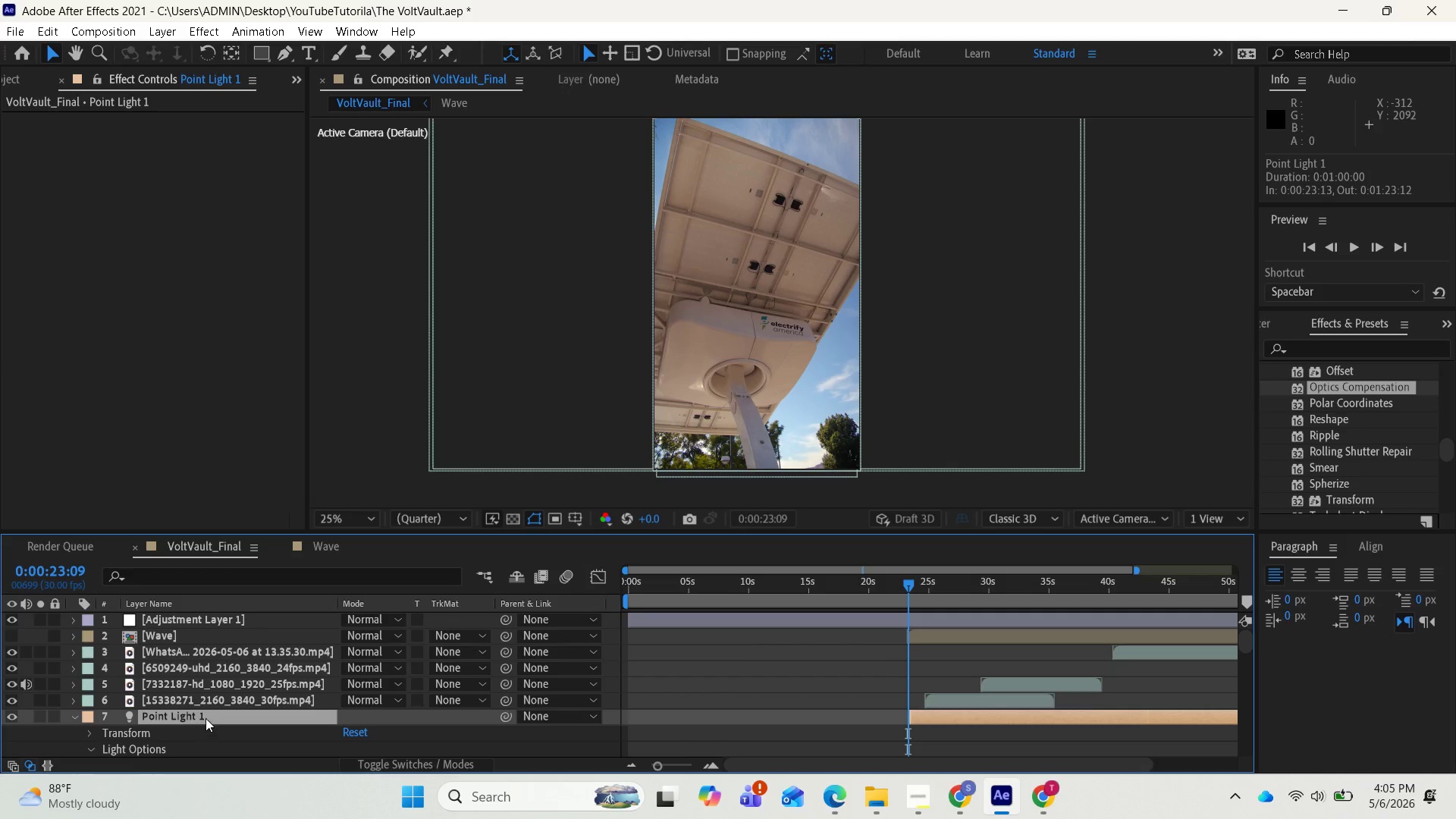 
left_click_drag(start_coordinate=[211, 711], to_coordinate=[206, 648])
 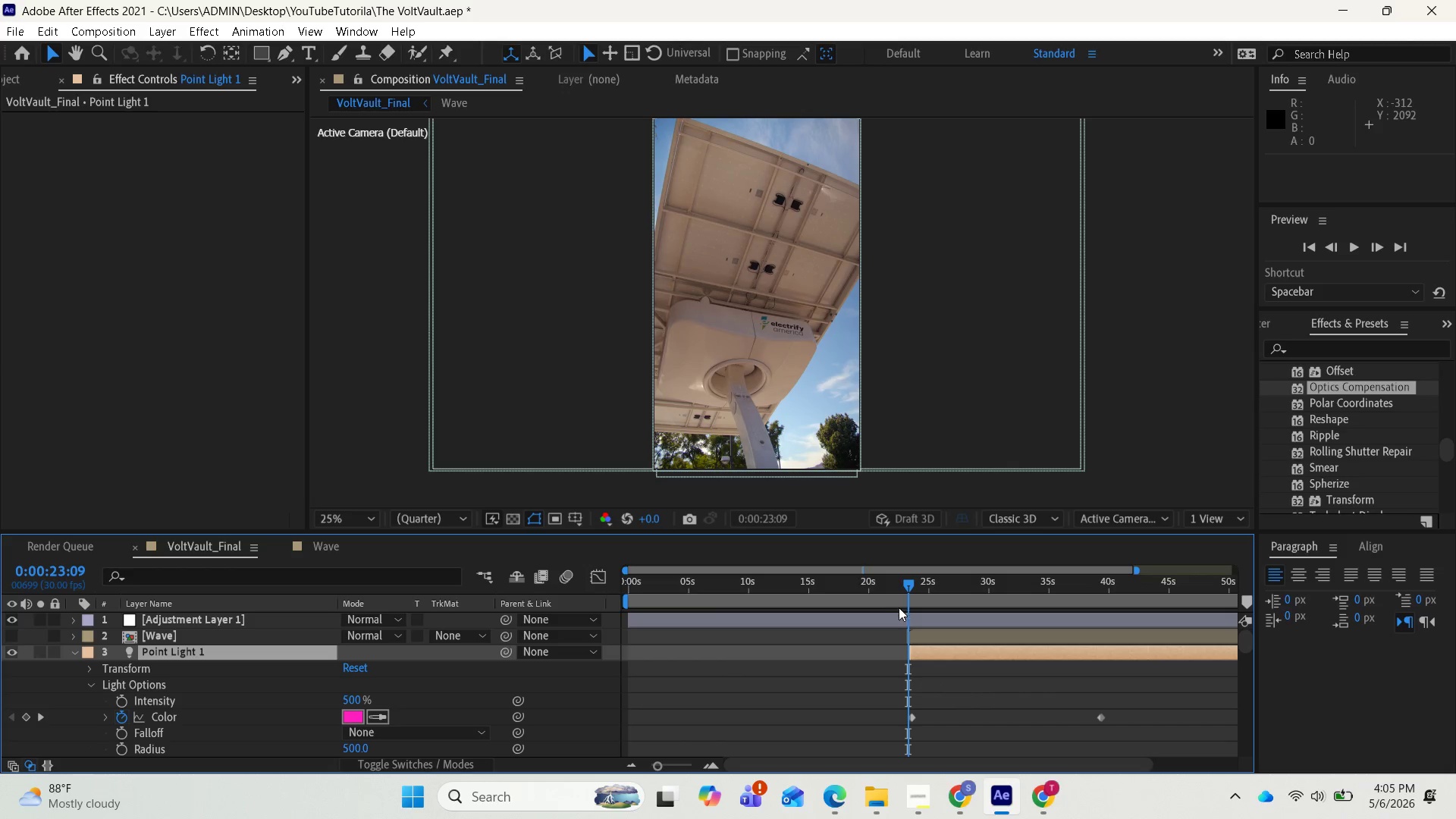 
wait(5.25)
 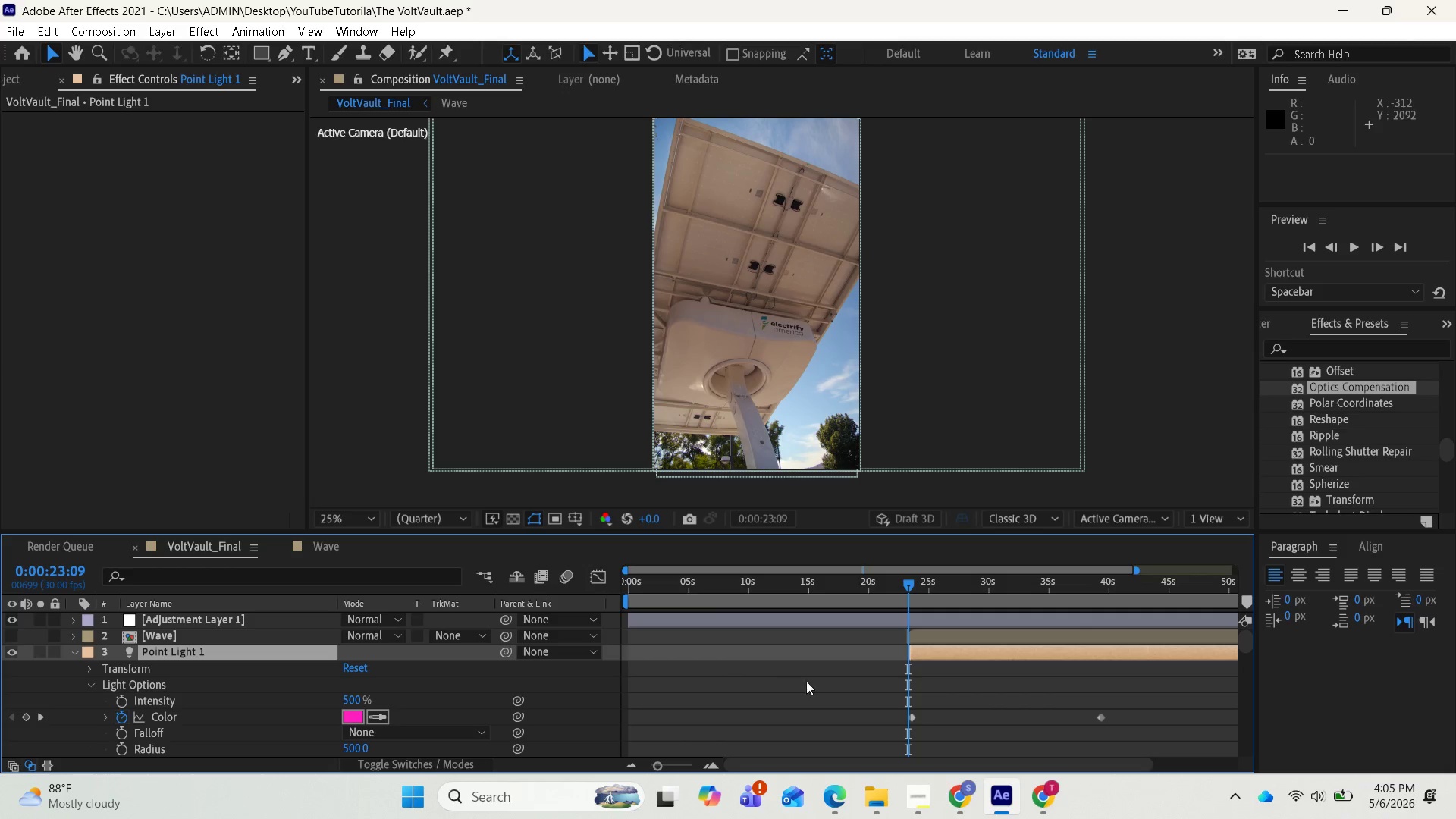 
left_click([895, 616])
 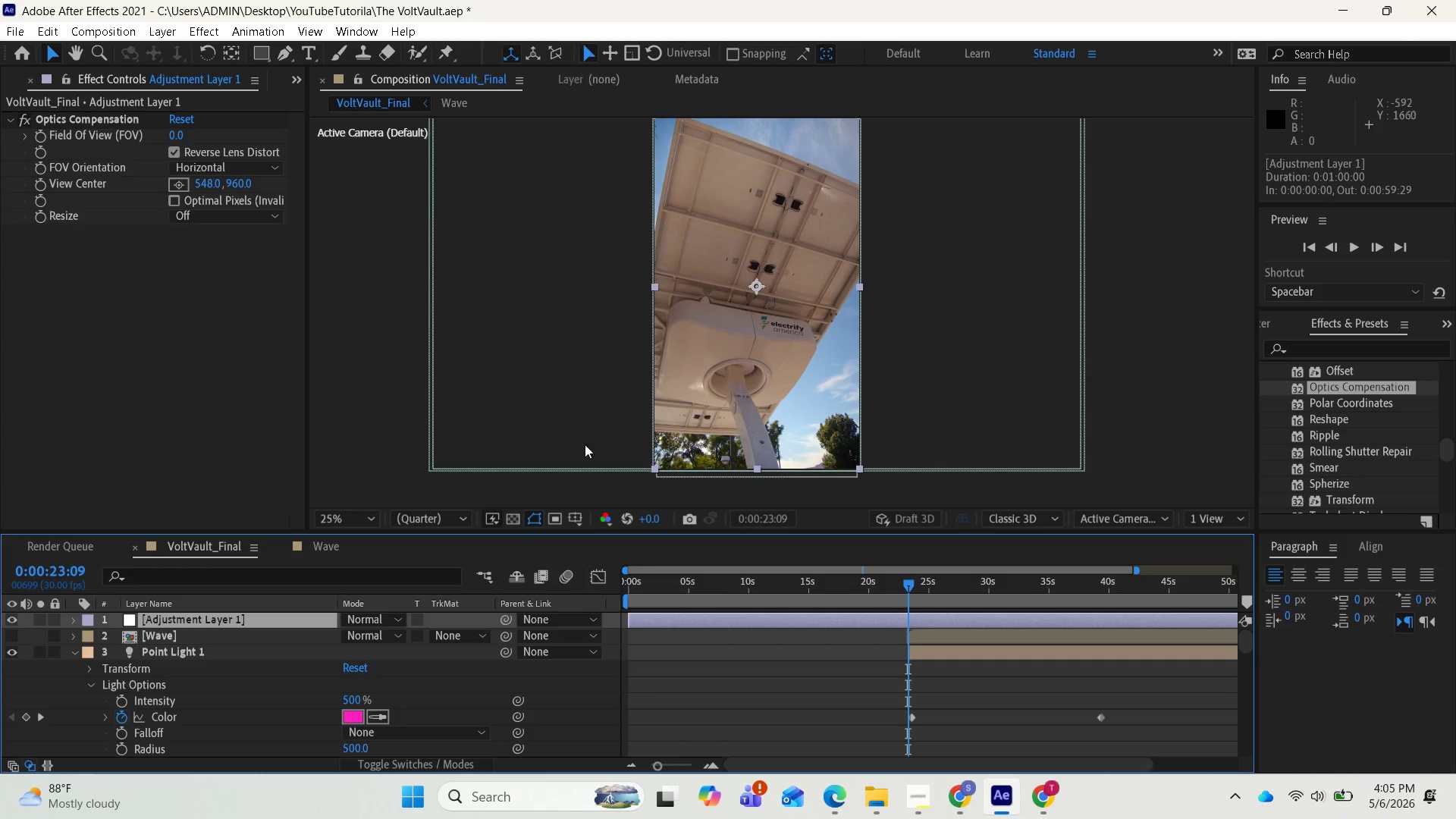 
wait(33.69)
 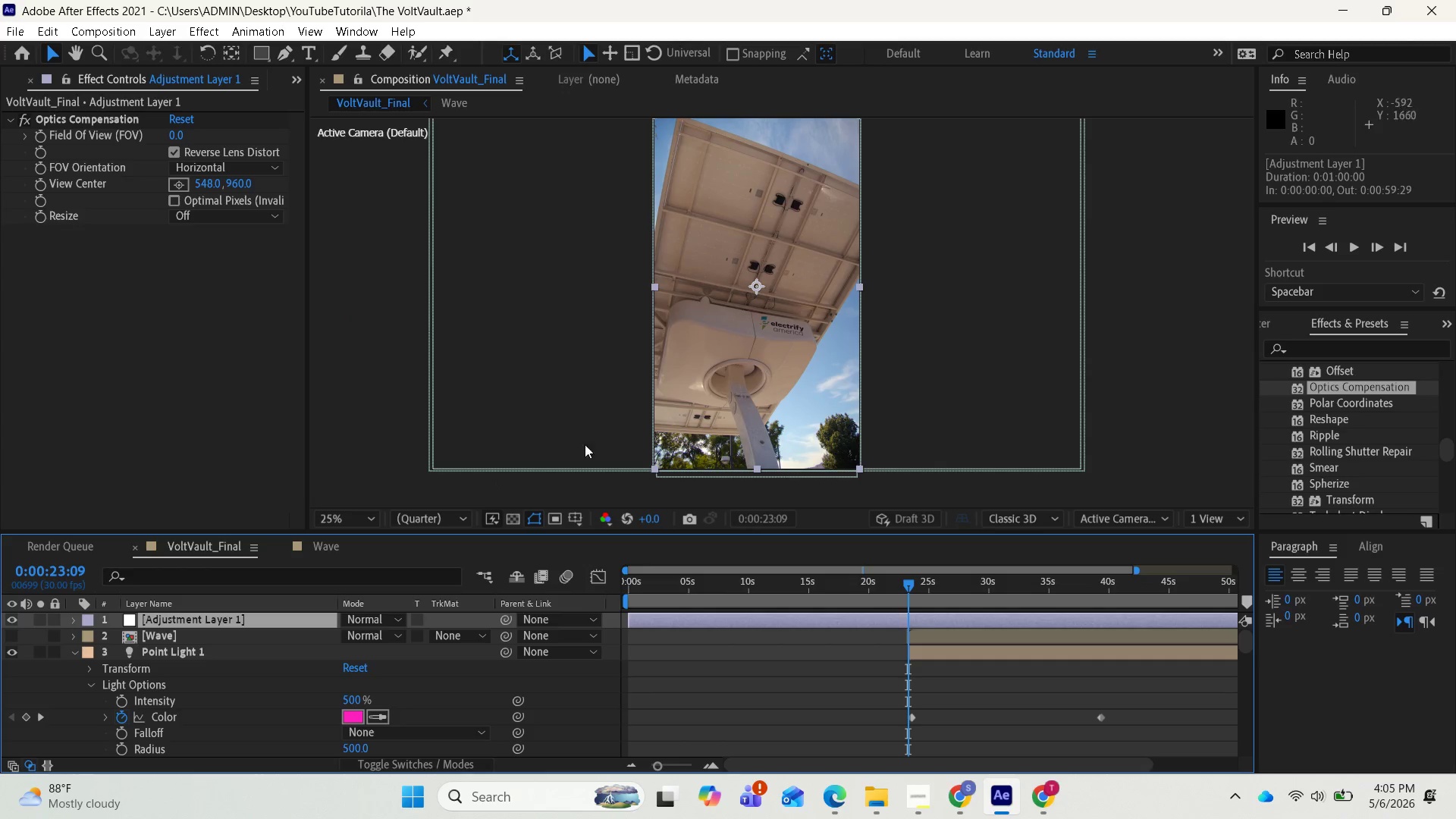 
left_click([72, 653])
 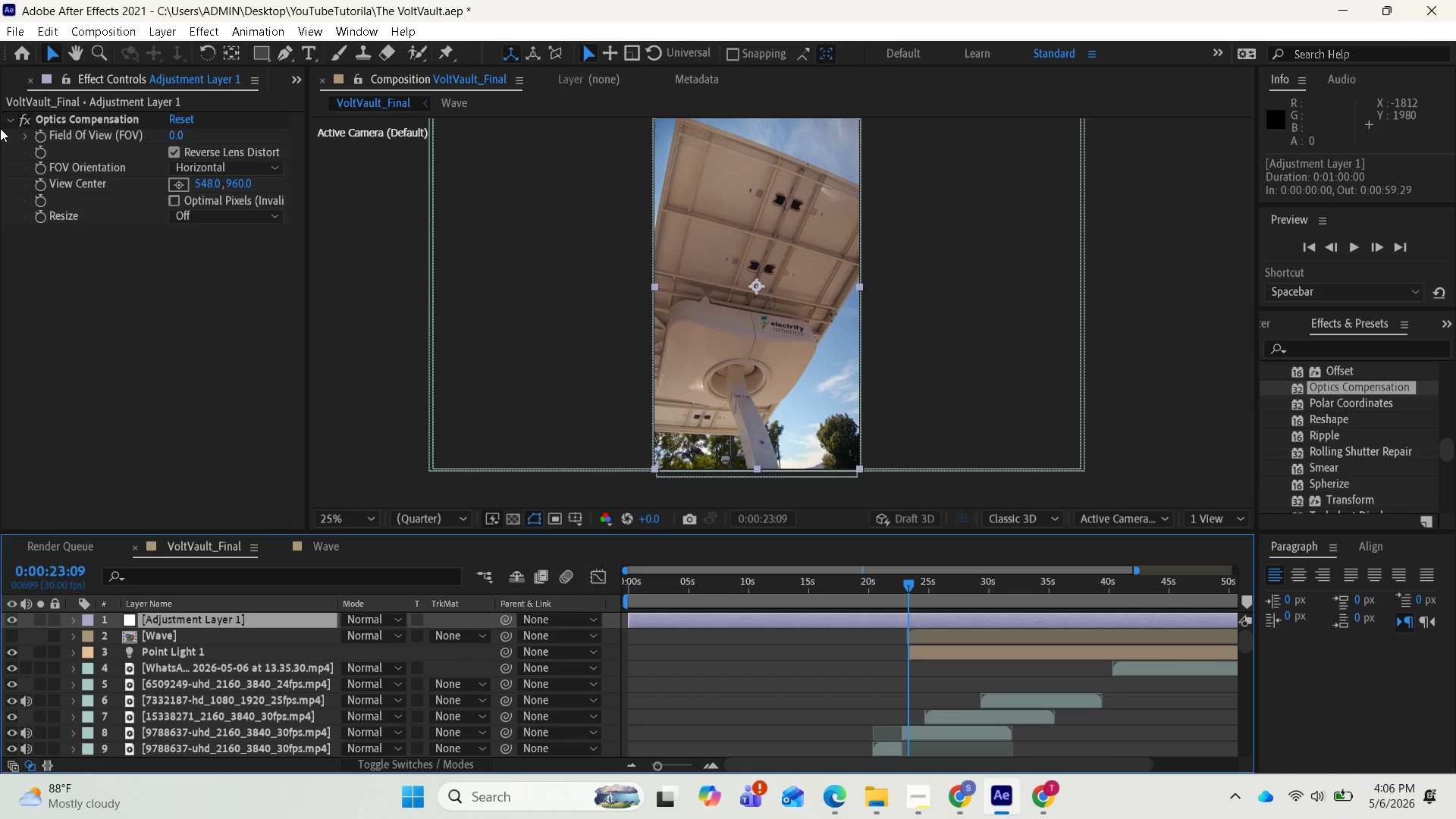 
wait(32.98)
 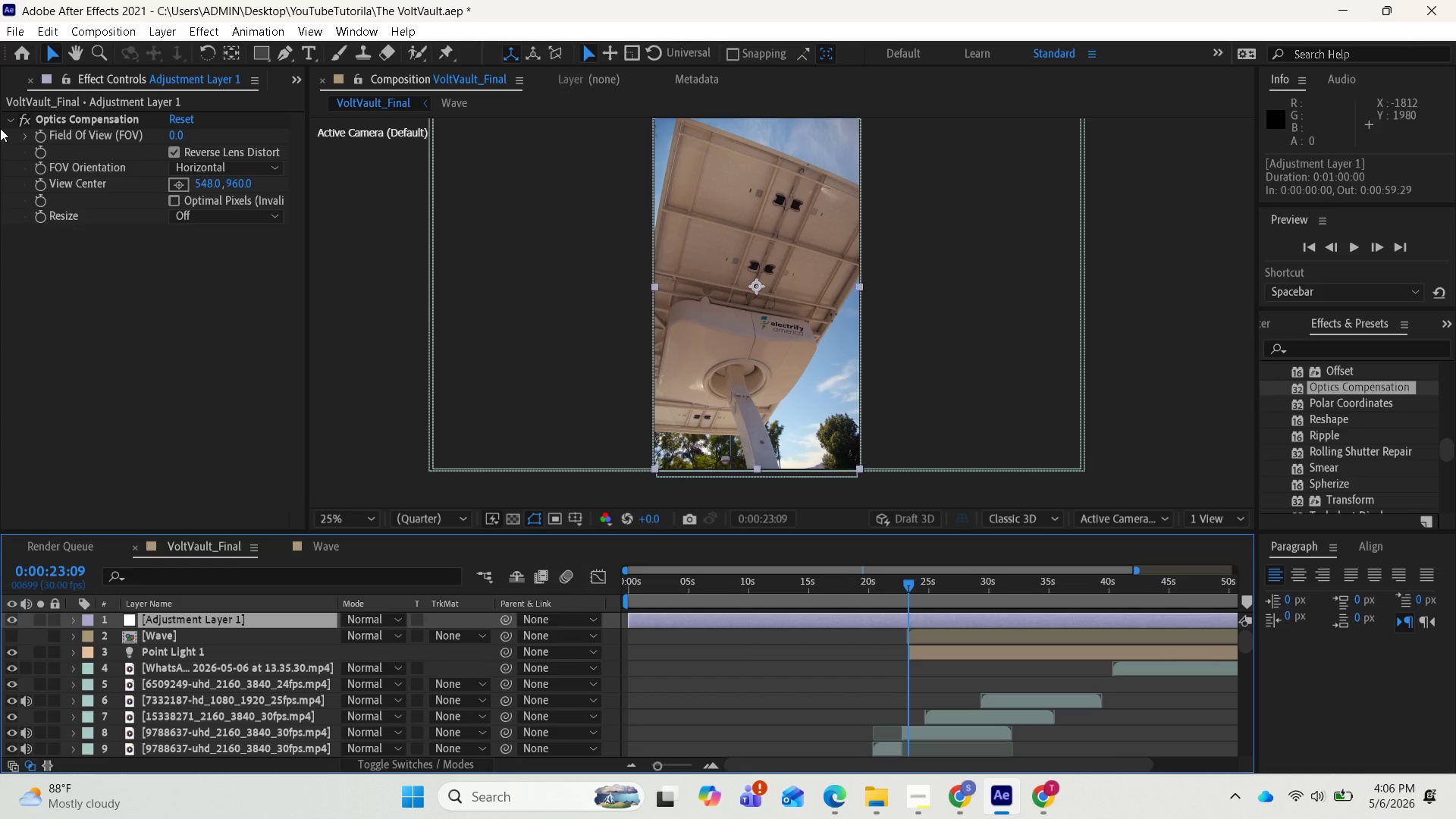 
left_click([45, 137])
 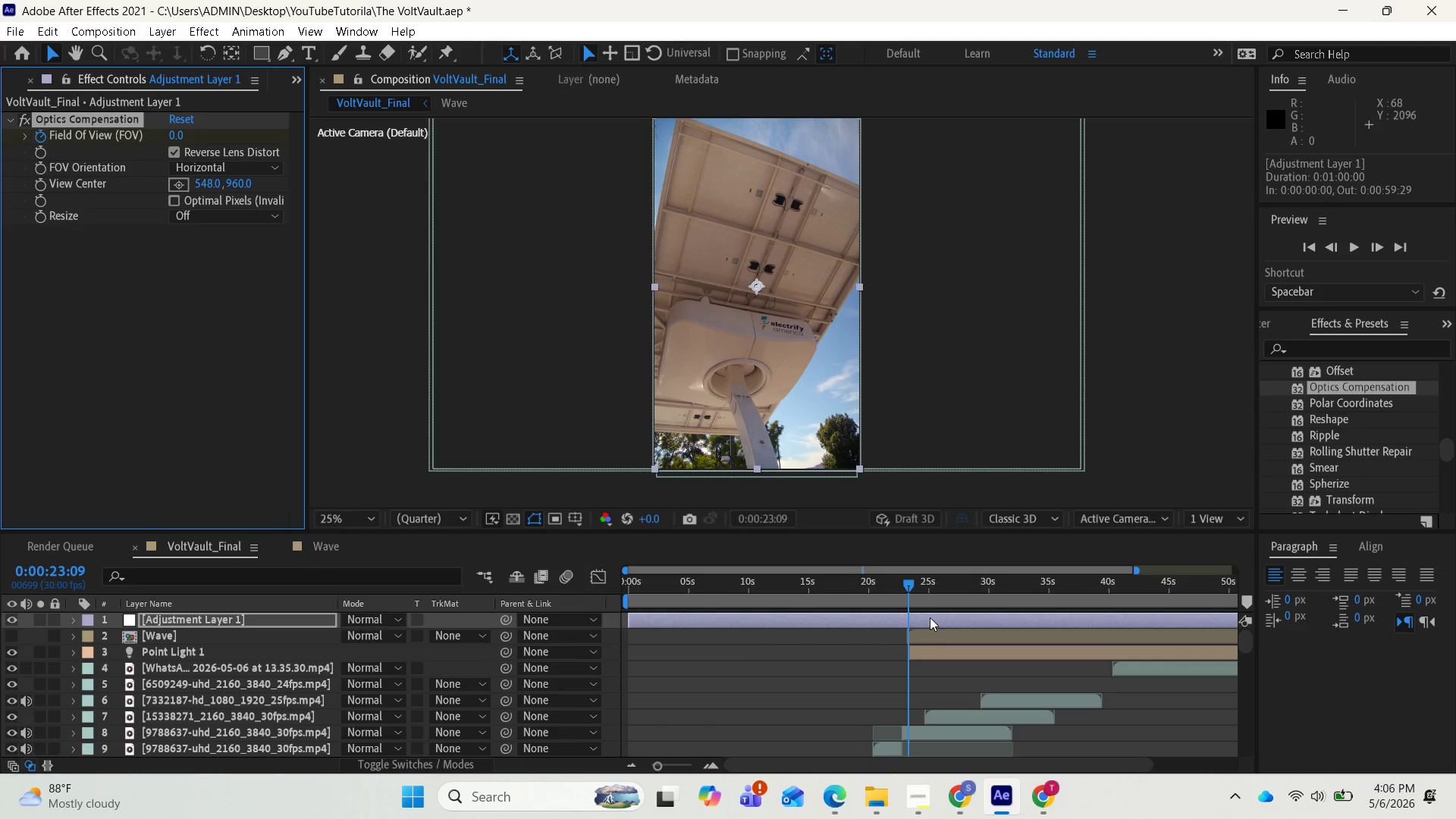 
left_click_drag(start_coordinate=[906, 579], to_coordinate=[924, 556])
 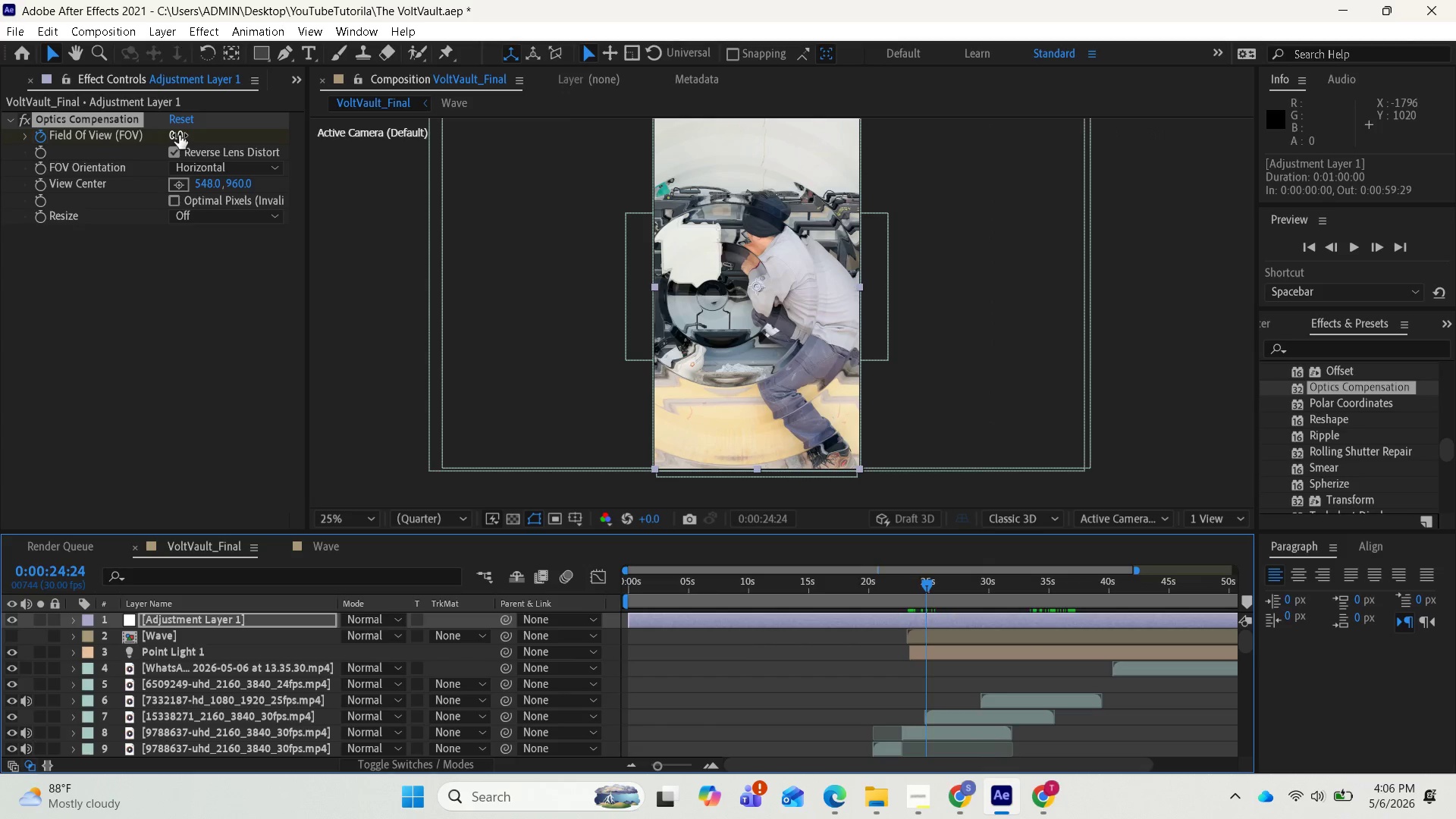 
left_click_drag(start_coordinate=[179, 135], to_coordinate=[327, 178])
 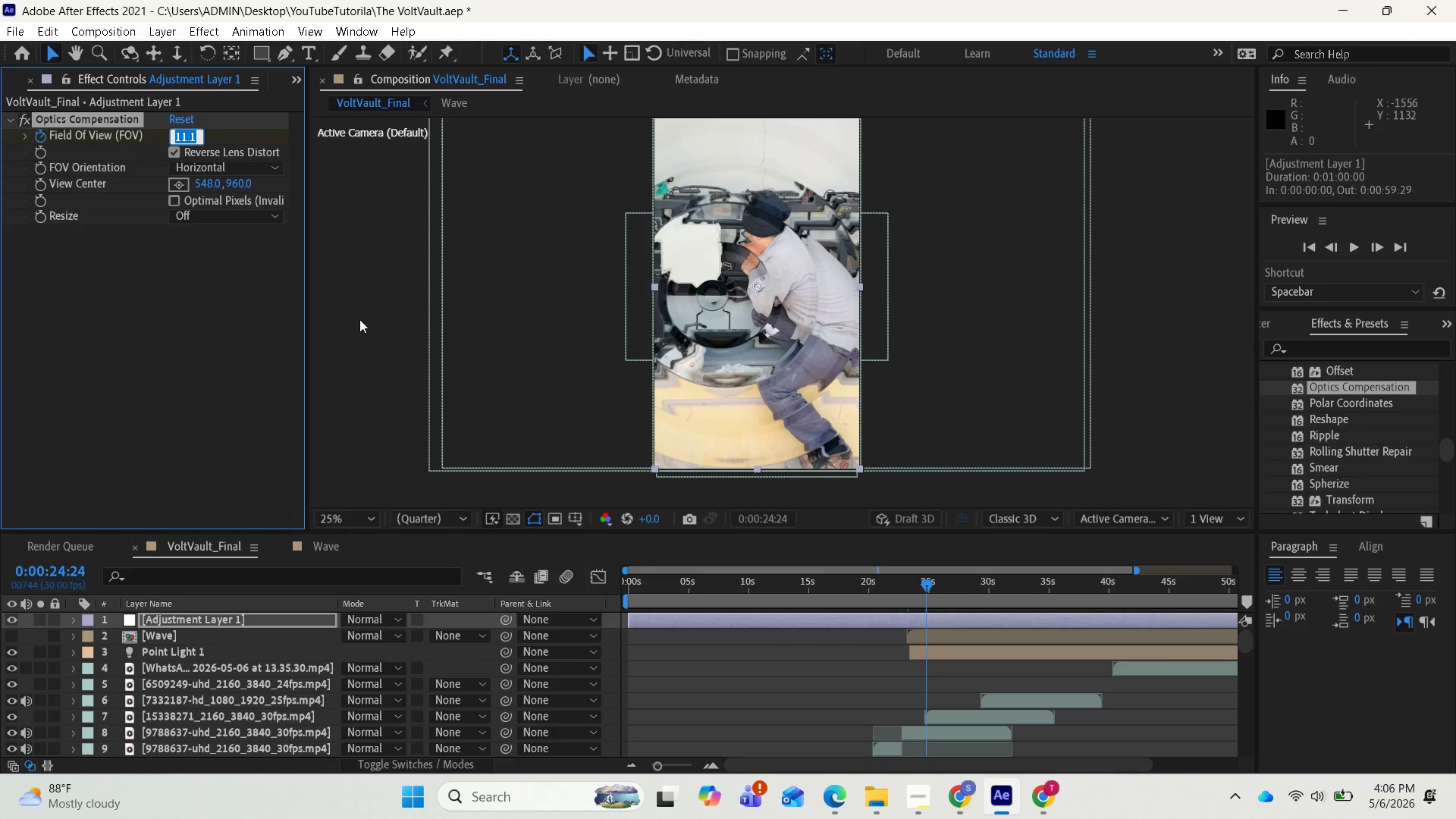 
key(6)
 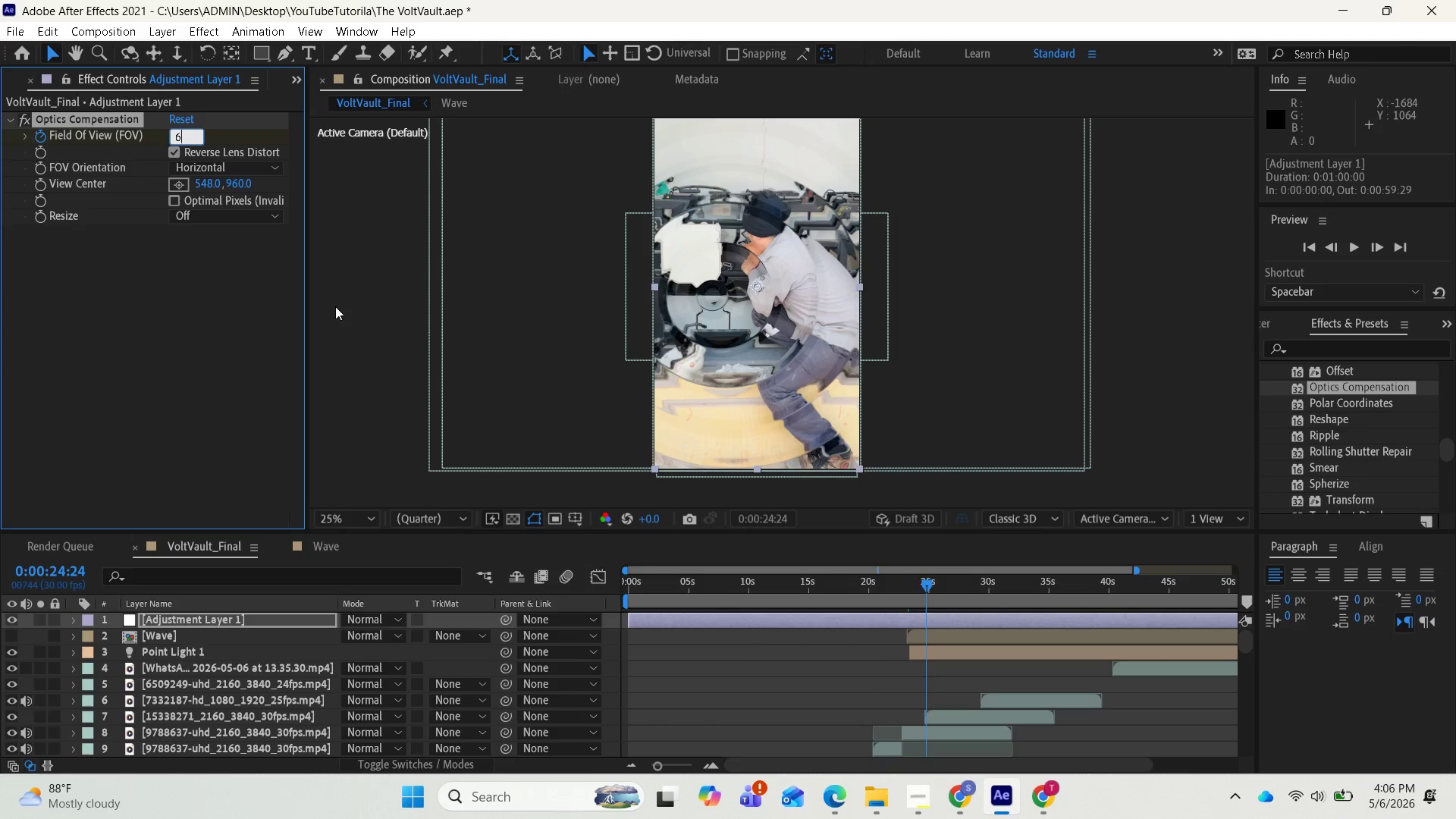 
key(0)
 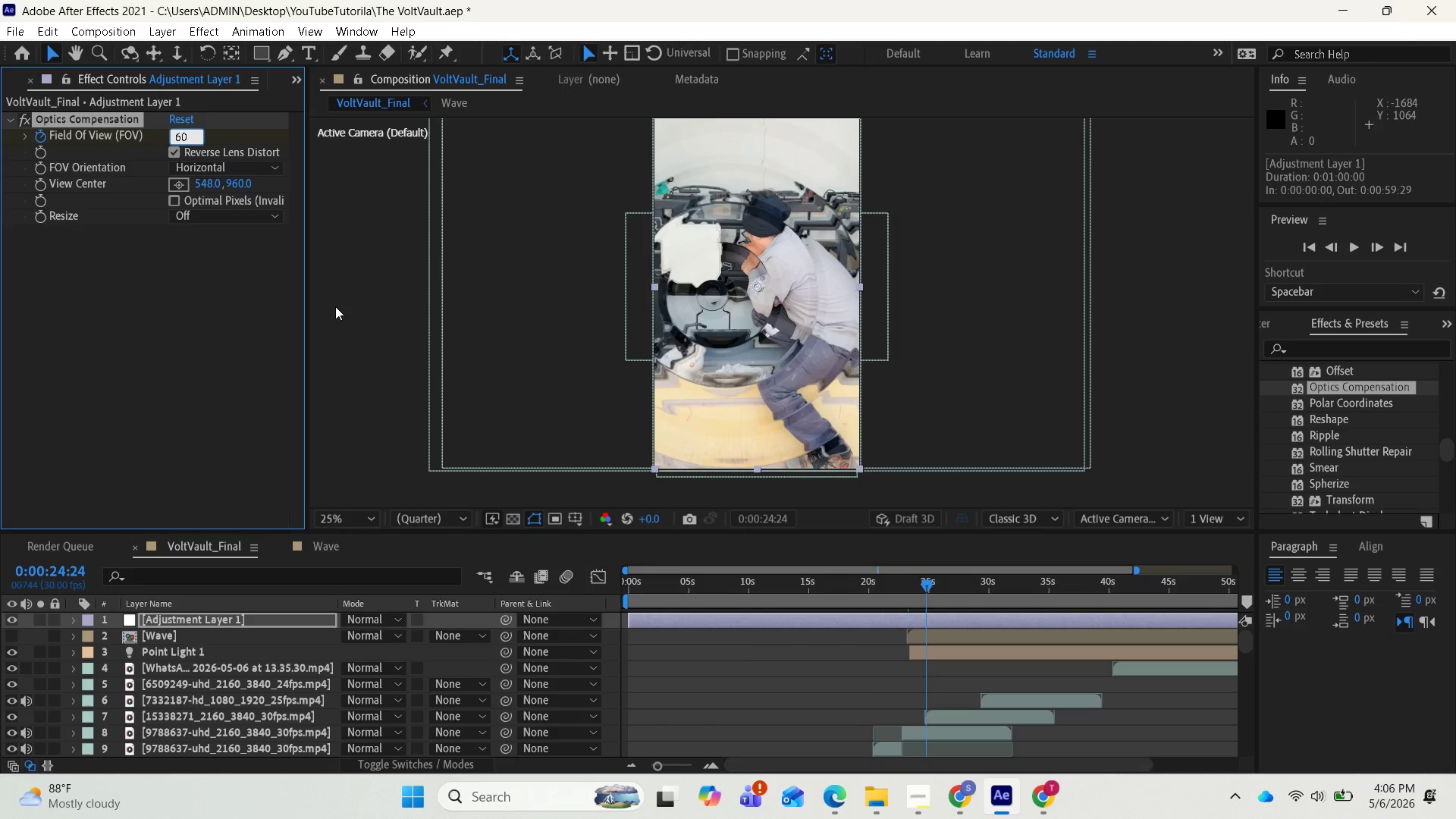 
key(Enter)
 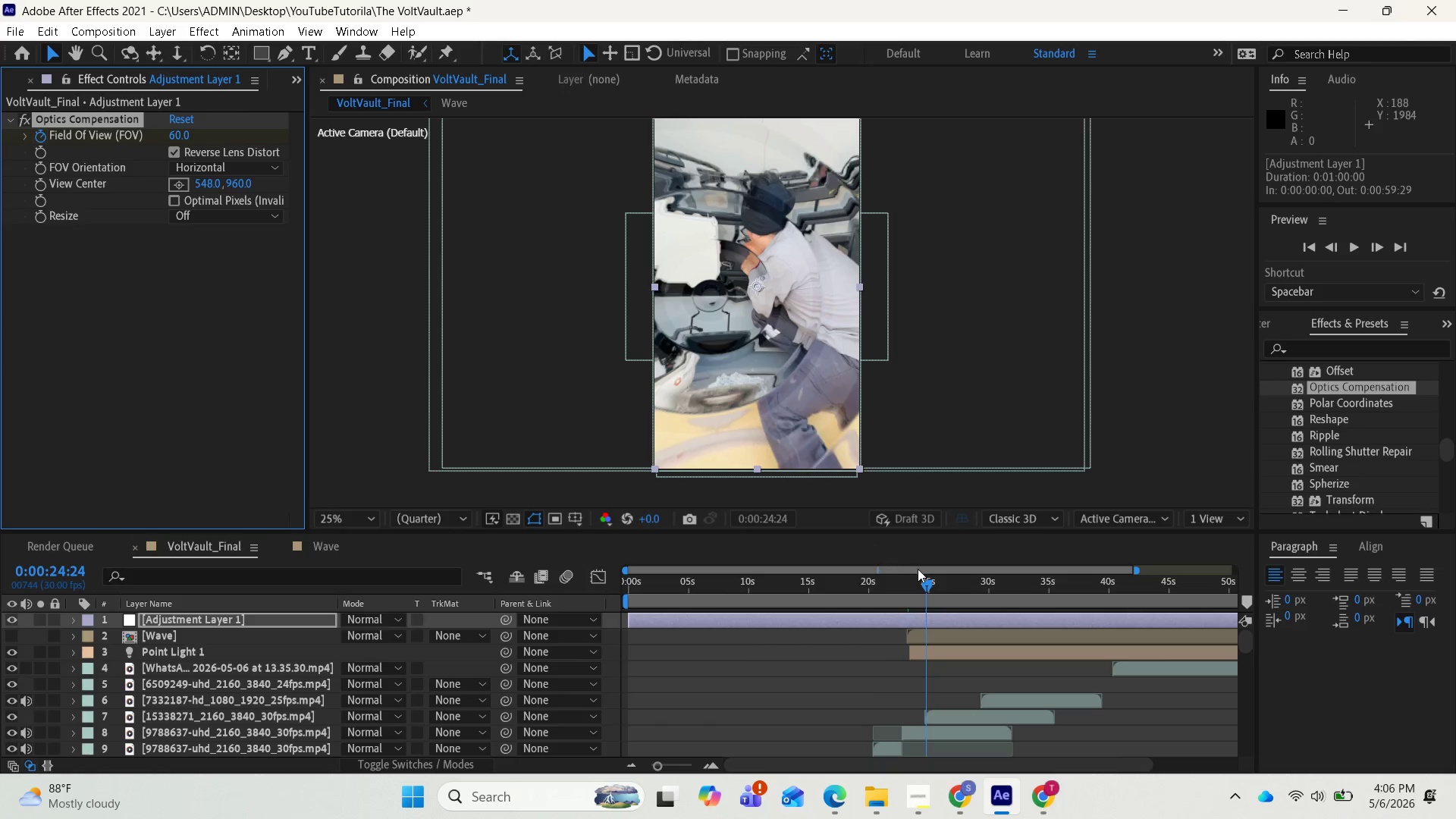 
left_click_drag(start_coordinate=[925, 576], to_coordinate=[855, 591])
 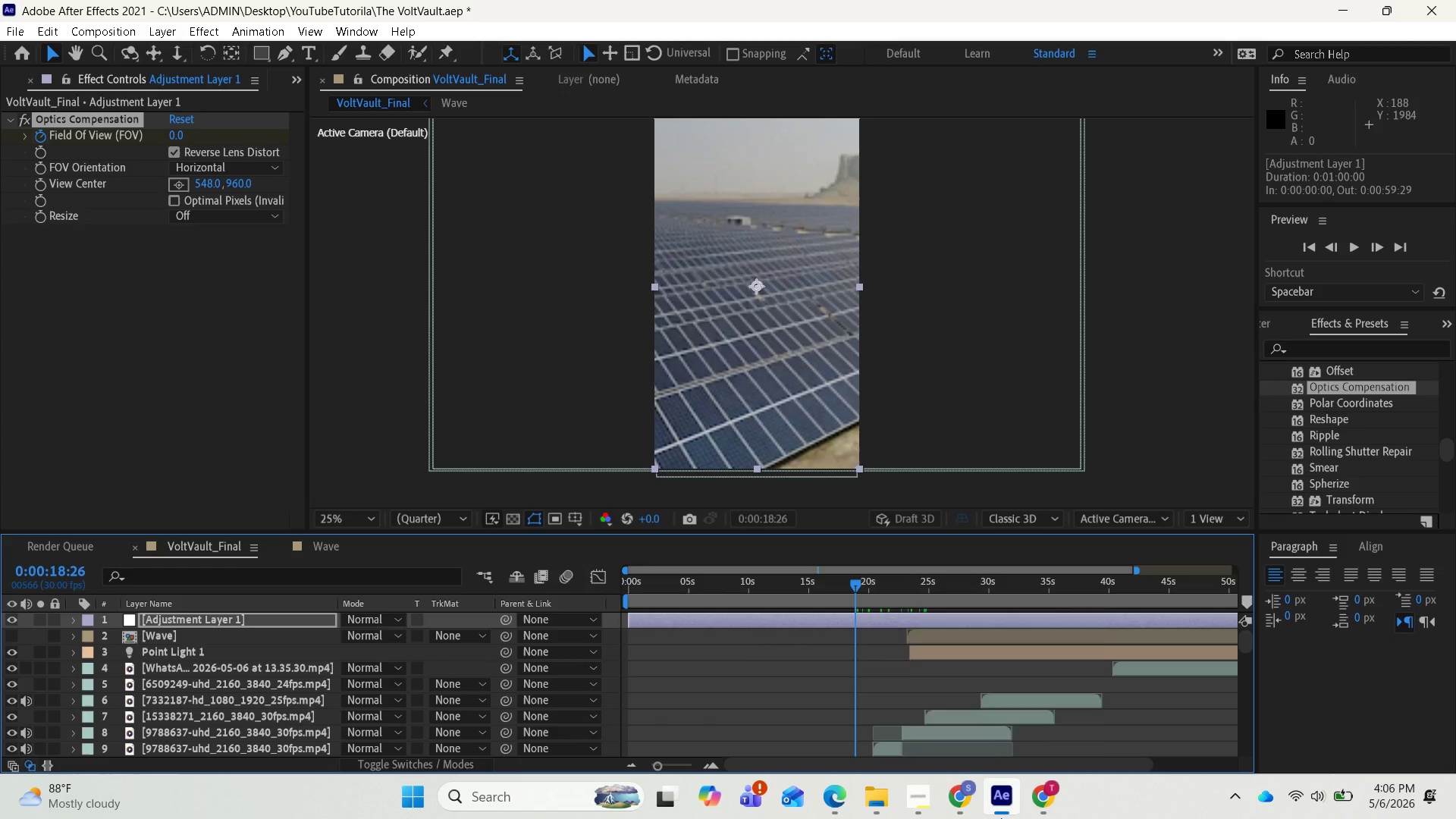 
key(Space)
 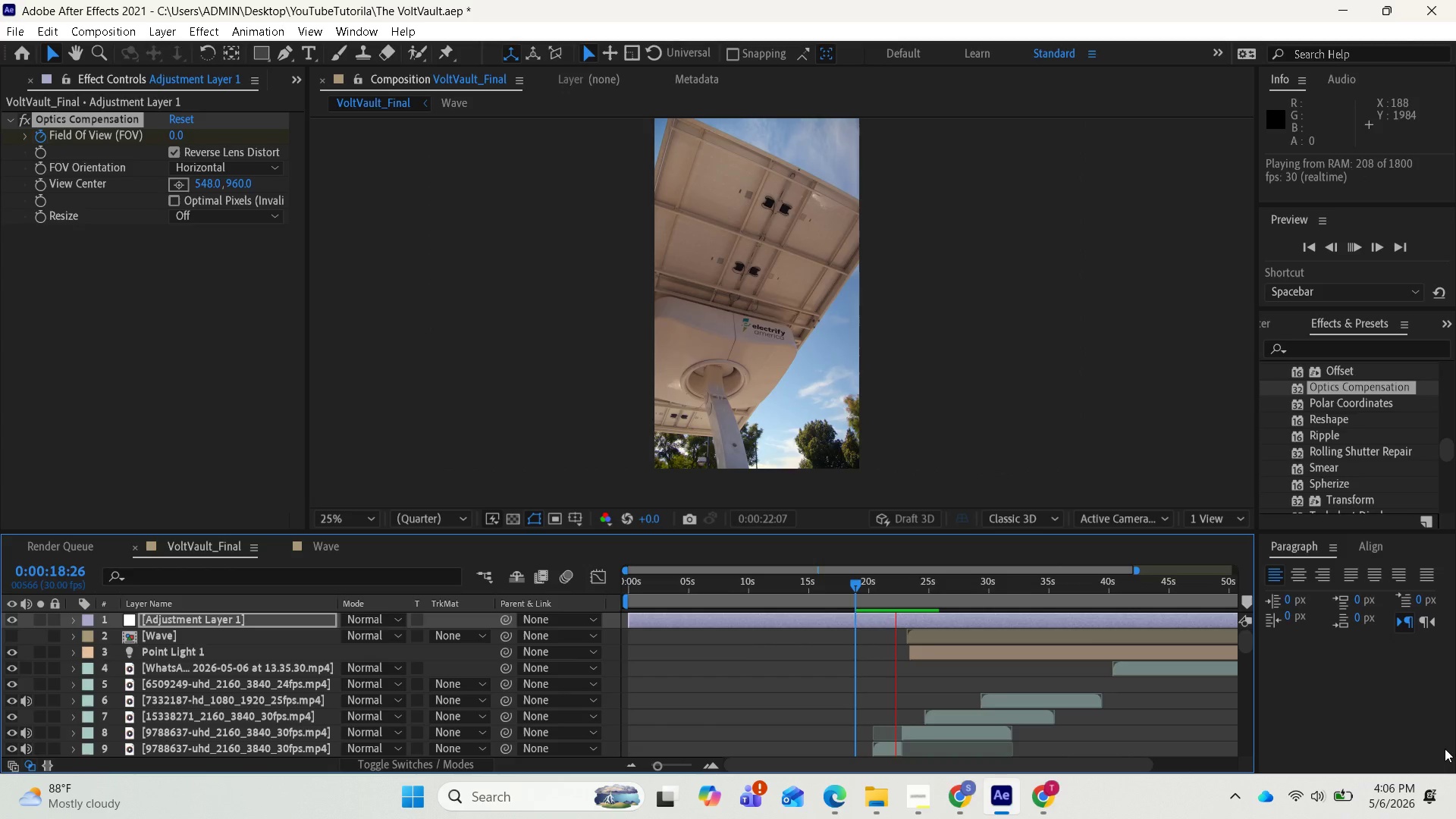 
wait(9.14)
 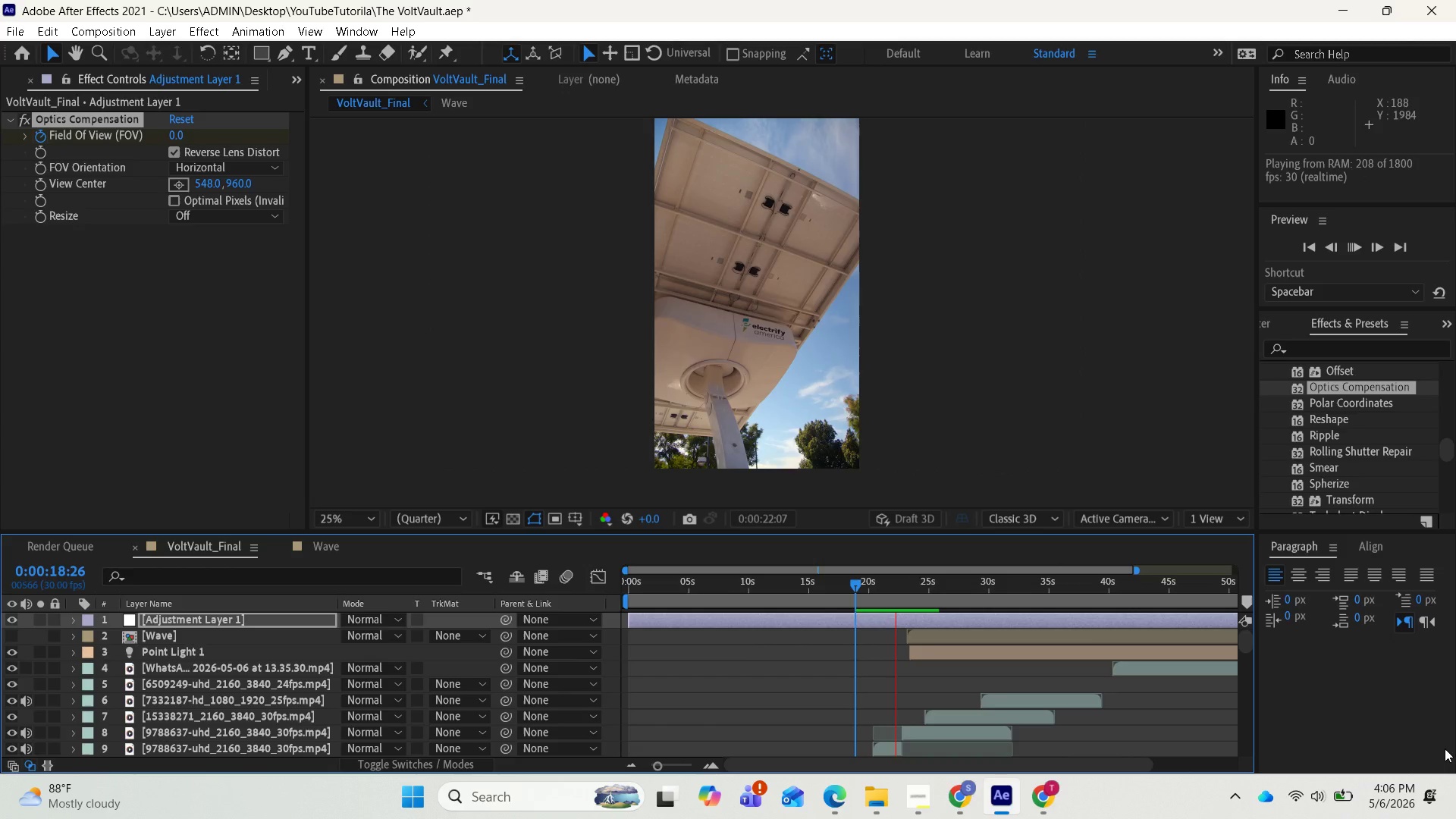 
key(Space)
 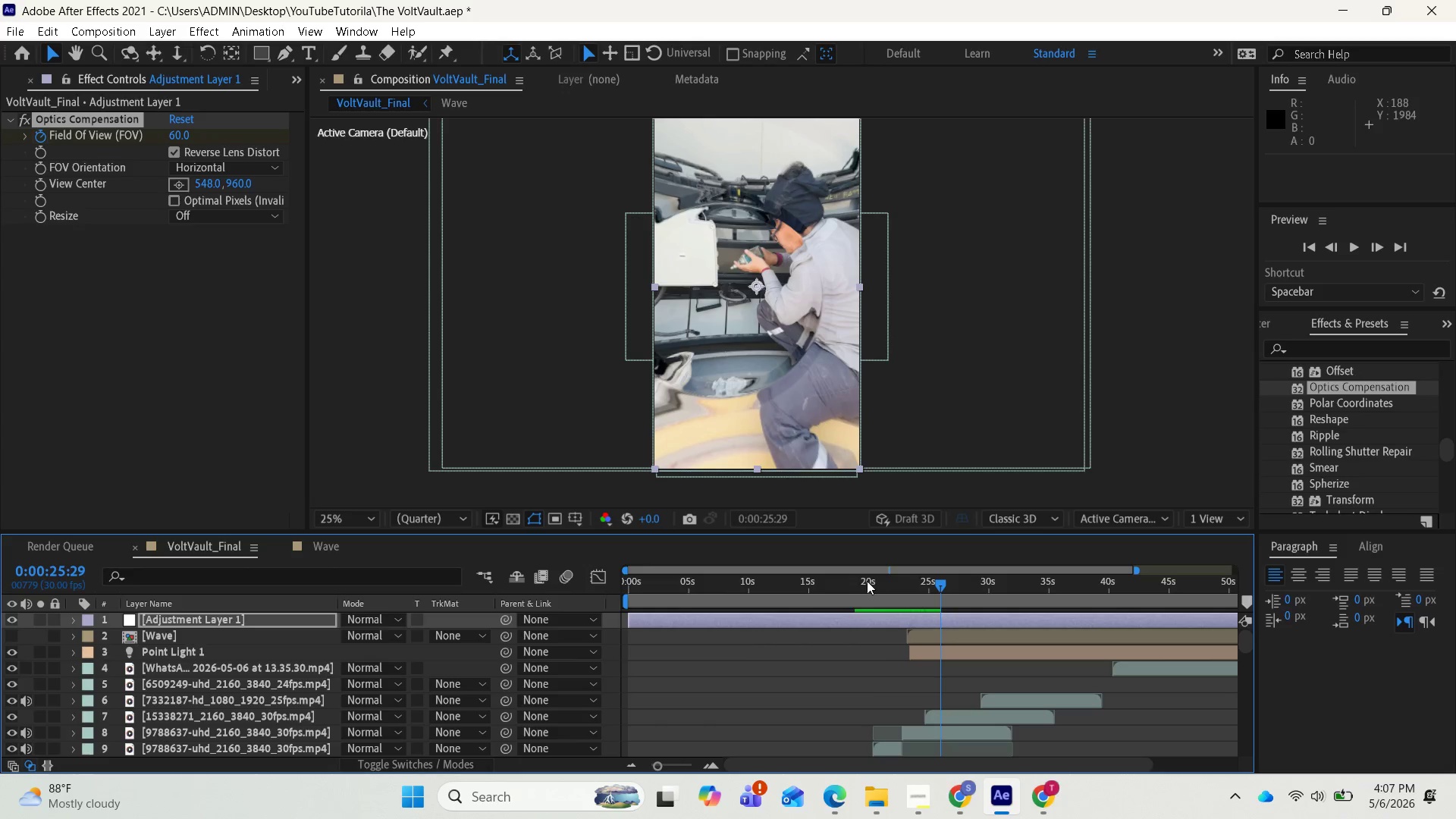 
left_click([899, 615])
 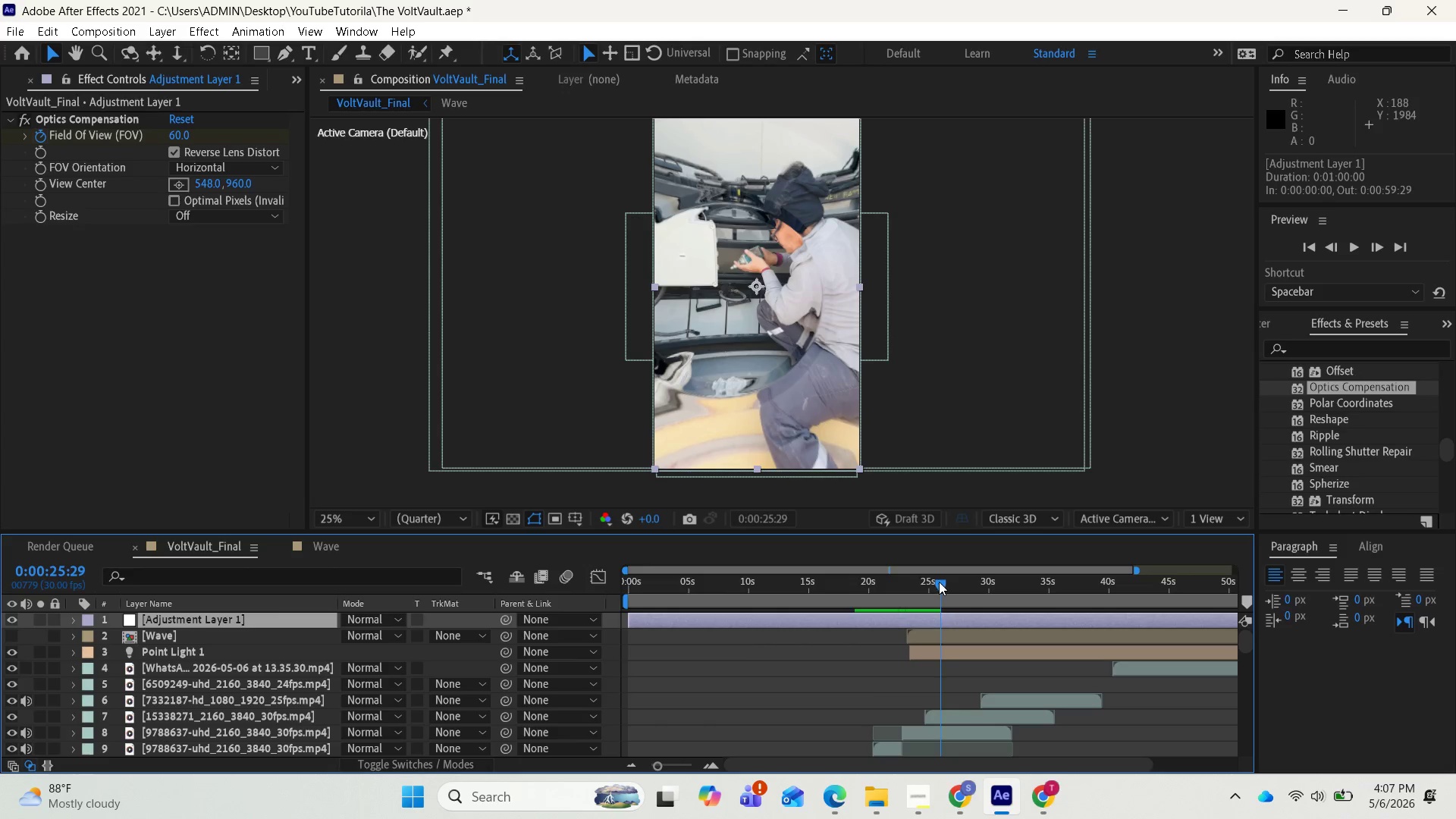 
left_click_drag(start_coordinate=[938, 582], to_coordinate=[917, 595])
 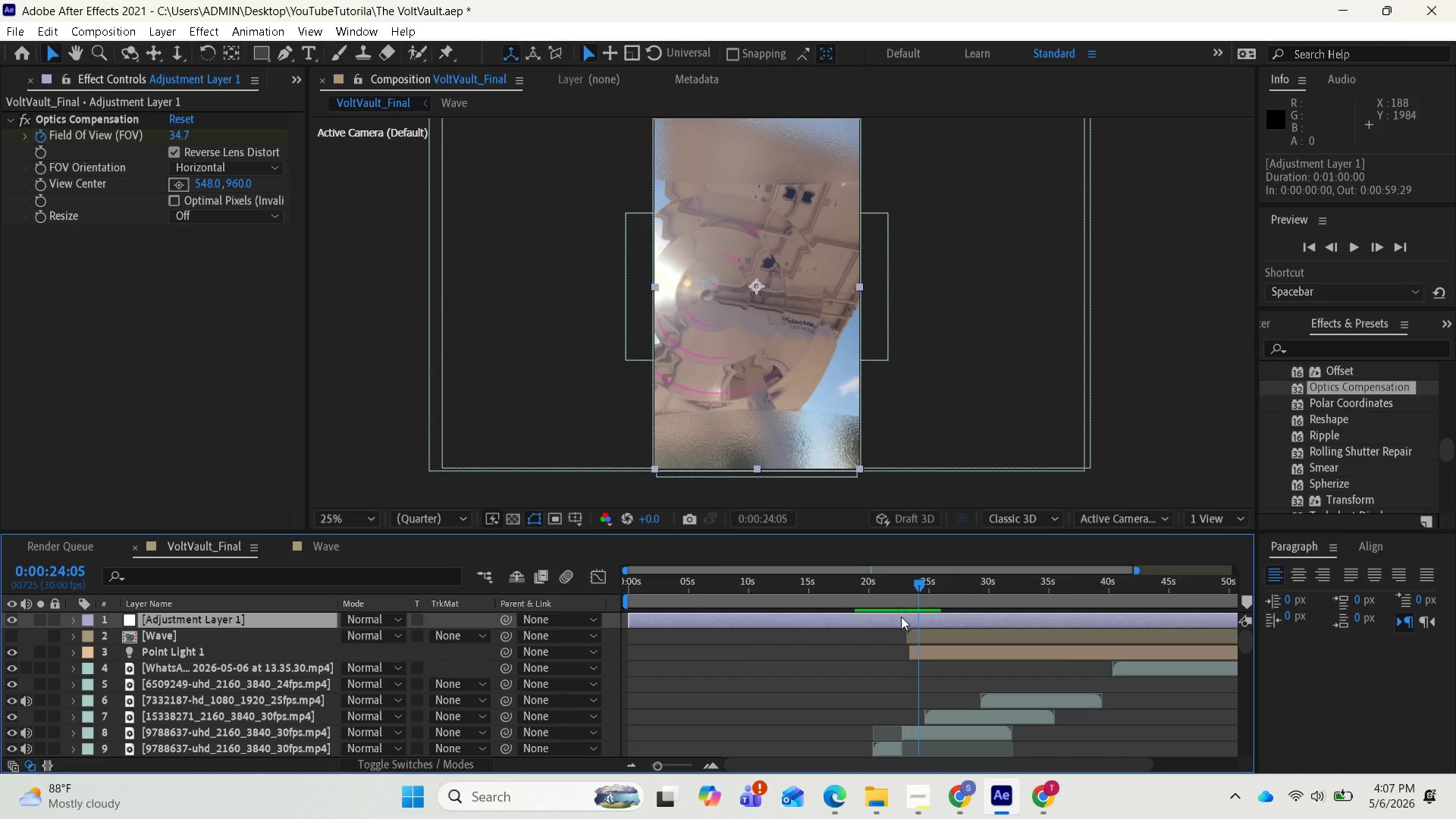 
key(U)
 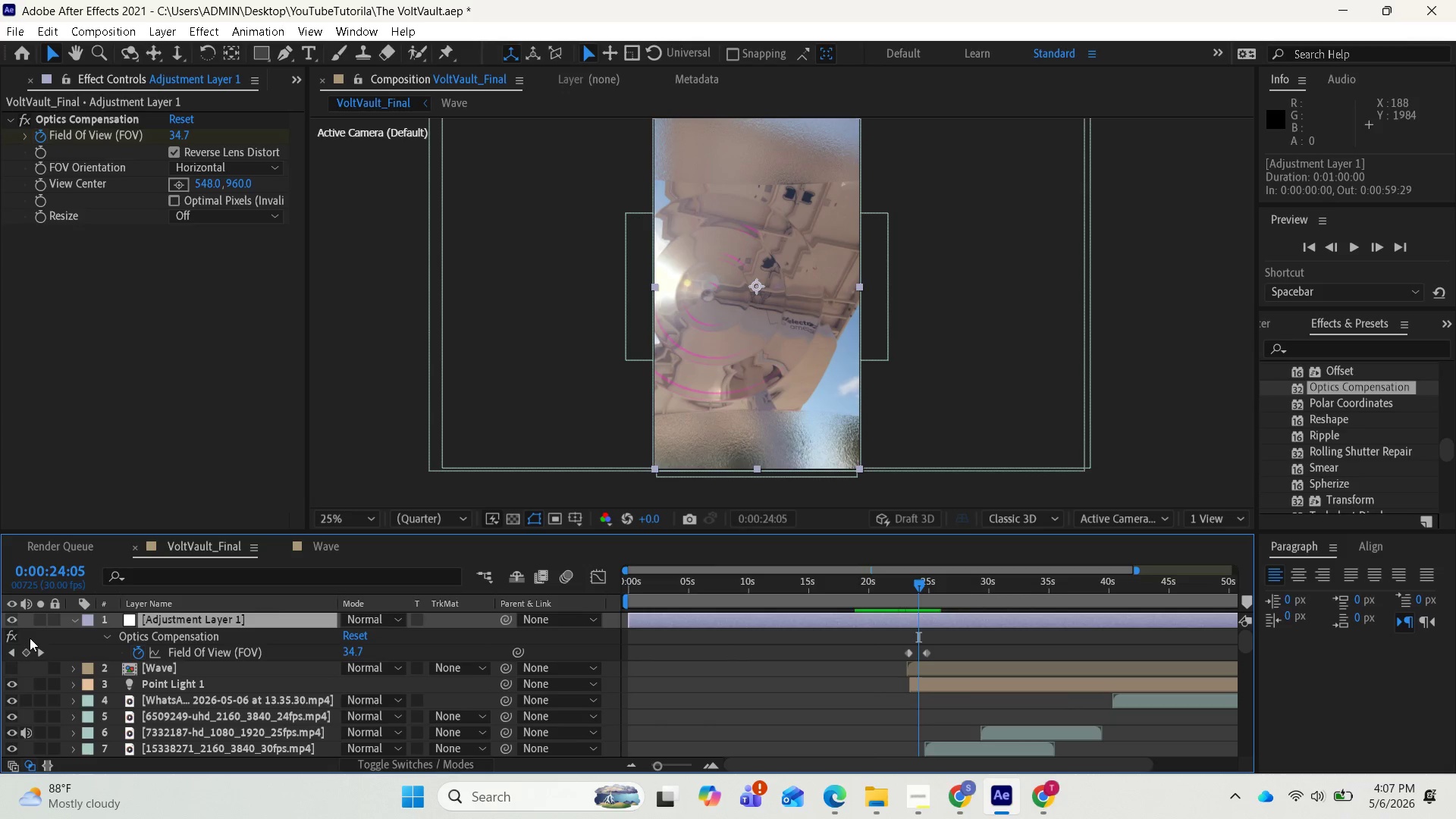 
left_click([35, 647])
 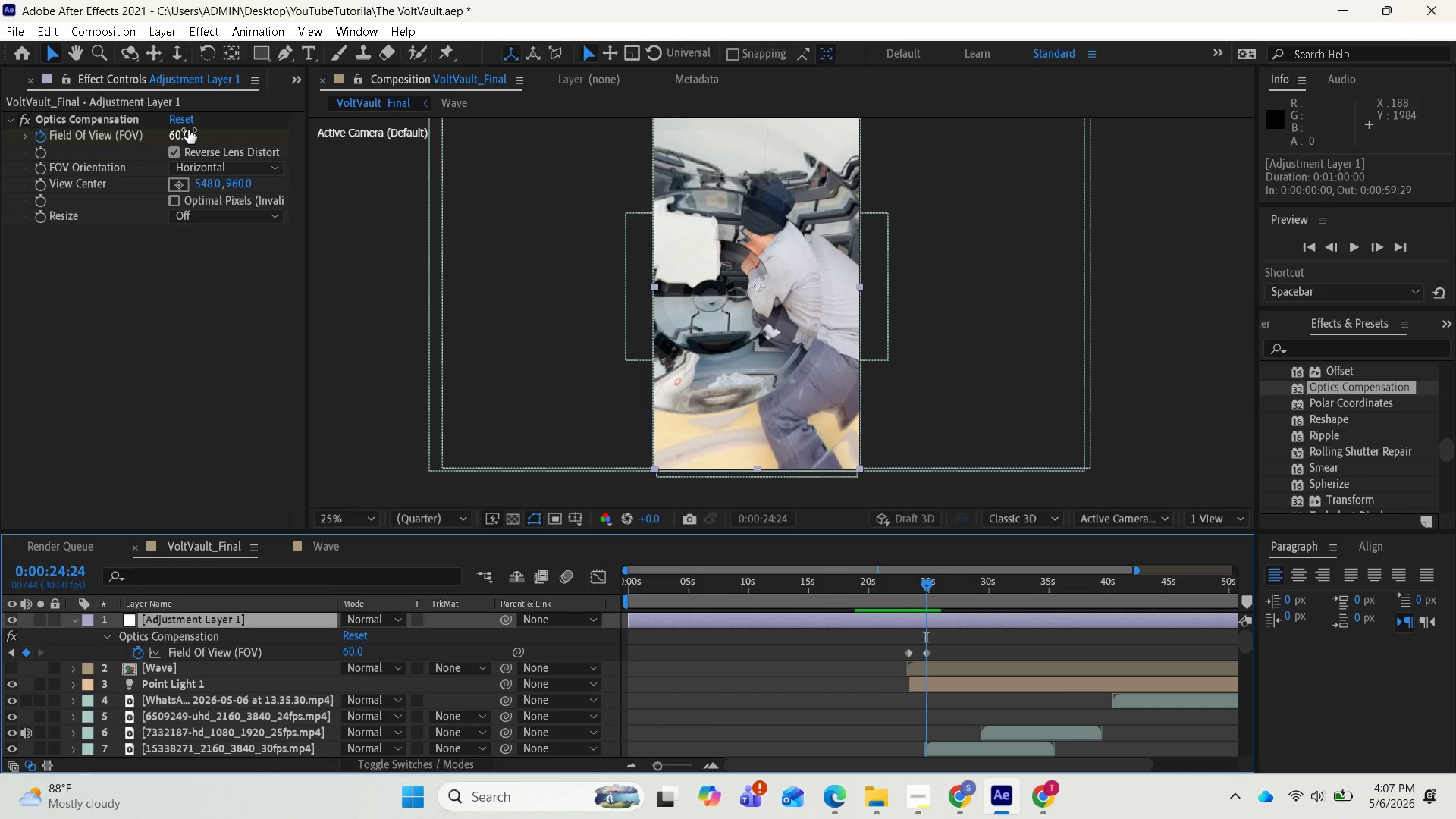 
left_click_drag(start_coordinate=[180, 134], to_coordinate=[196, 138])
 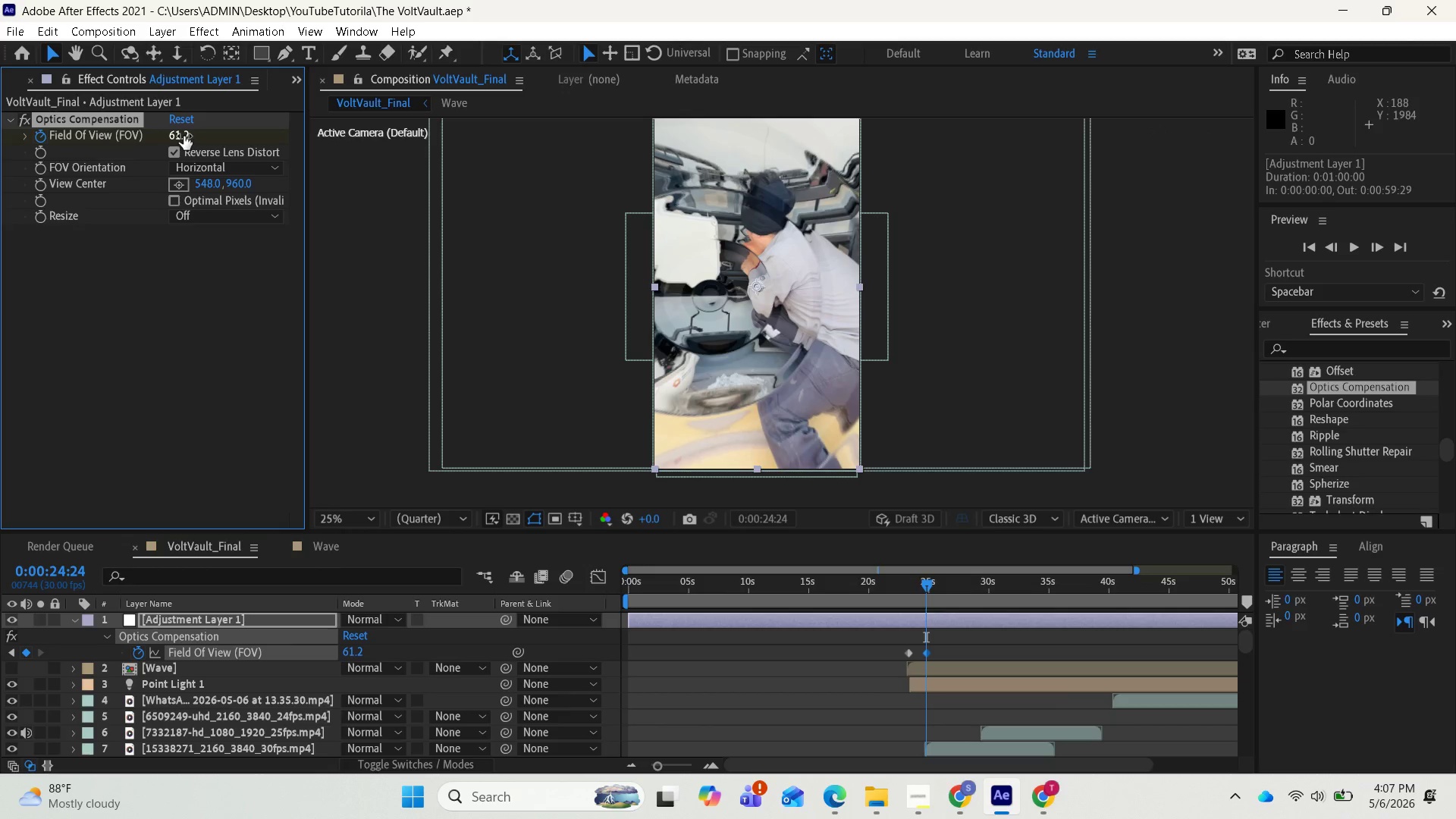 
left_click([184, 136])
 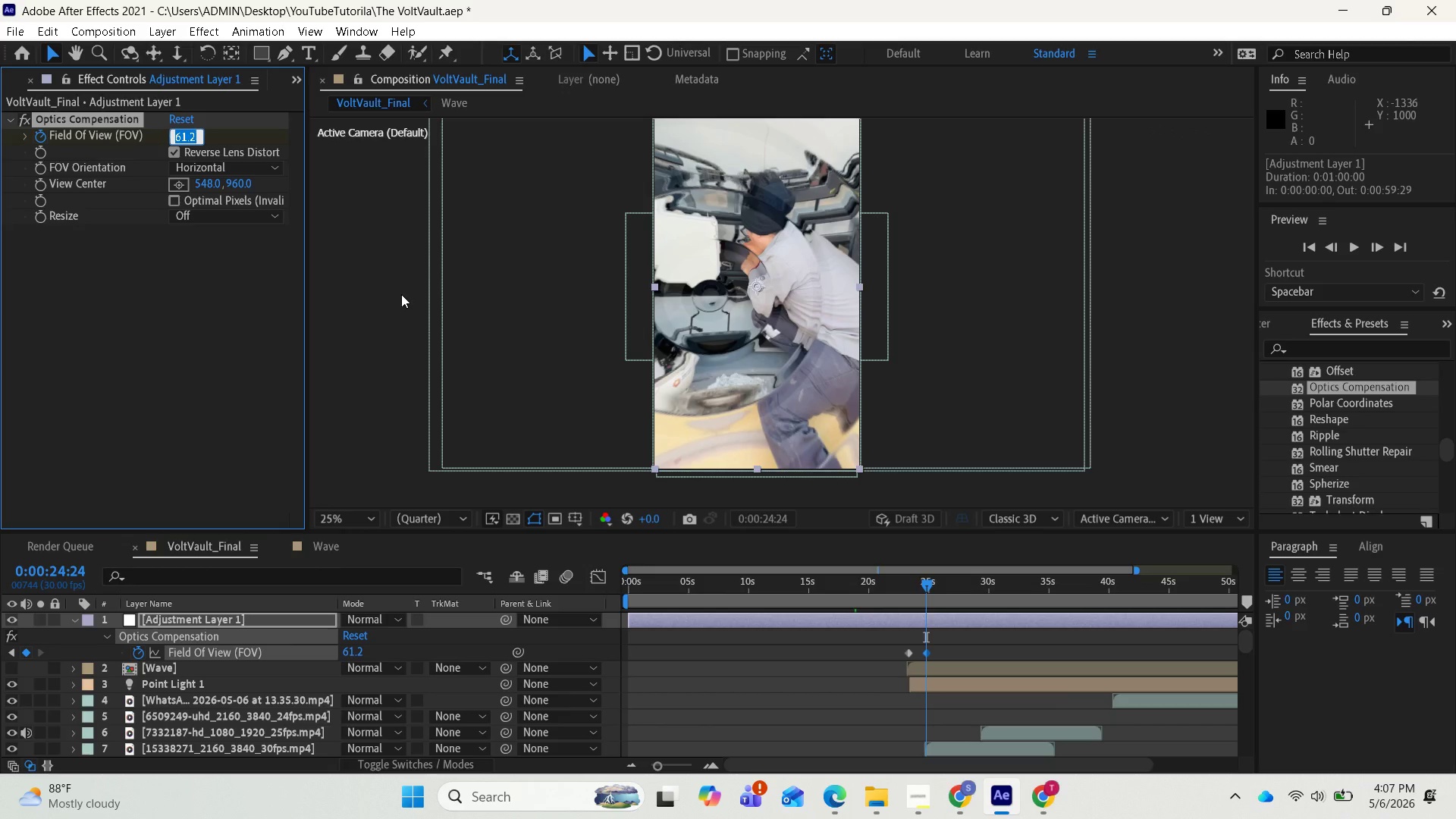 
type(100)
 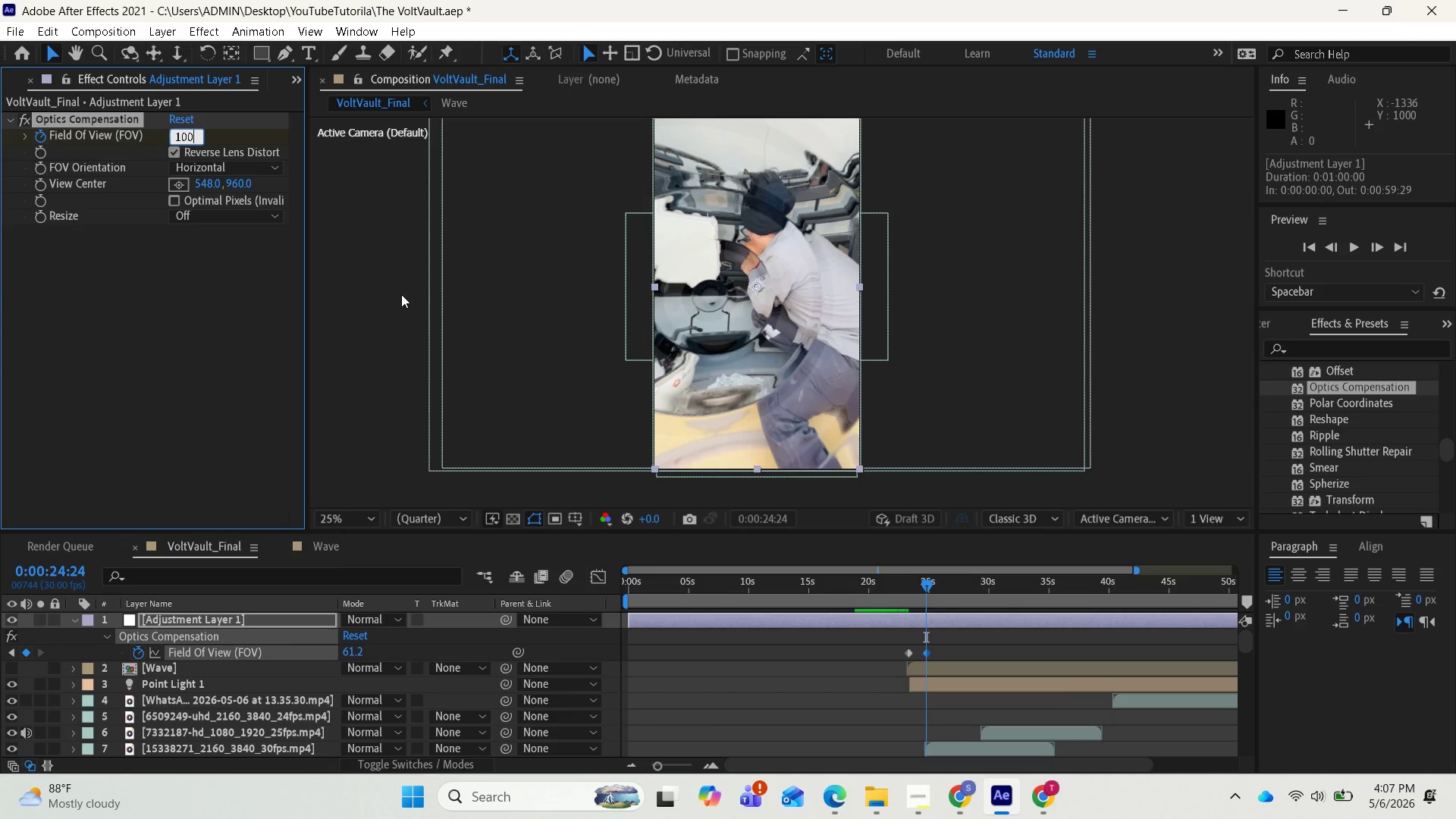 
key(Enter)
 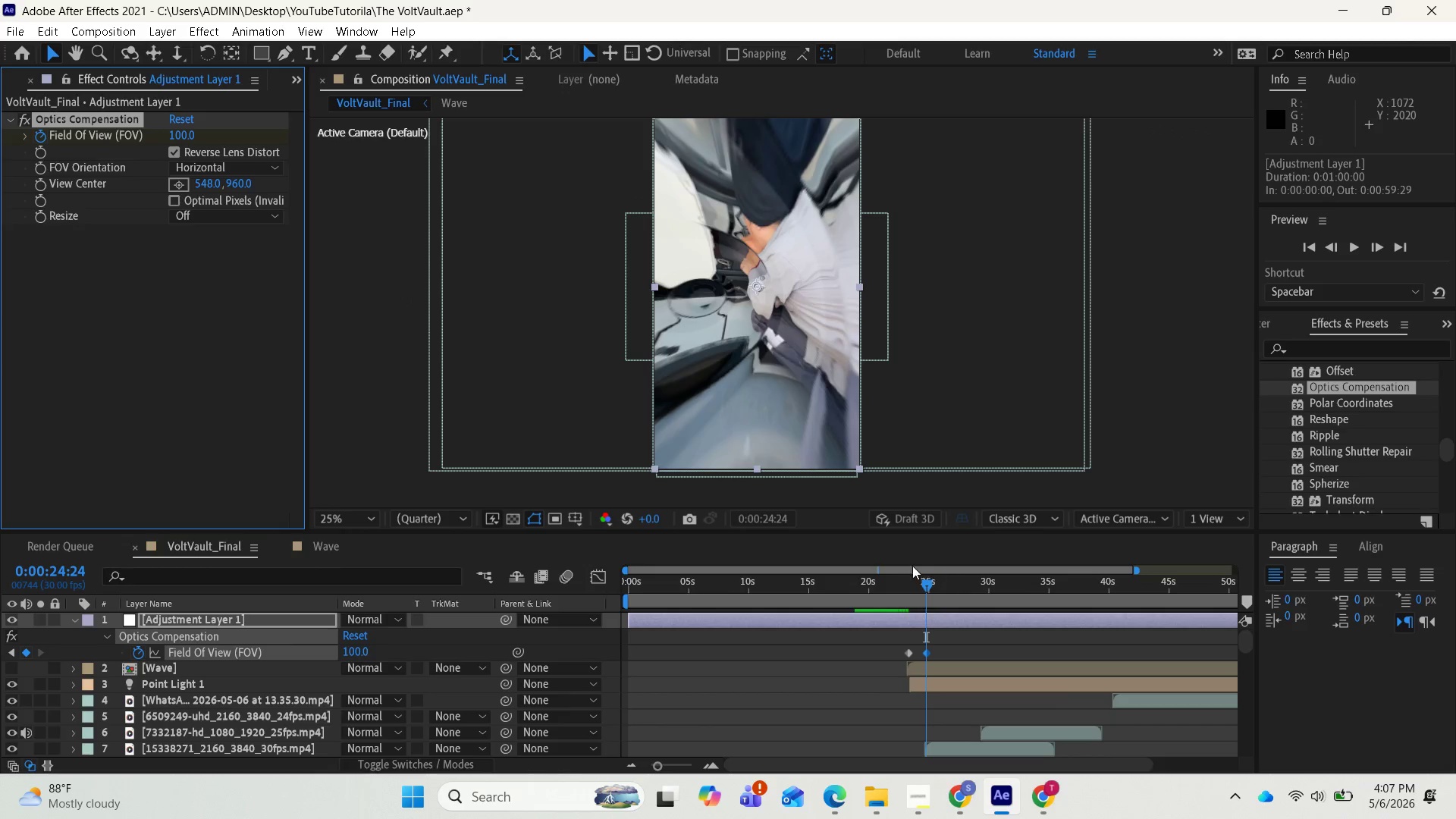 
left_click_drag(start_coordinate=[922, 582], to_coordinate=[852, 571])
 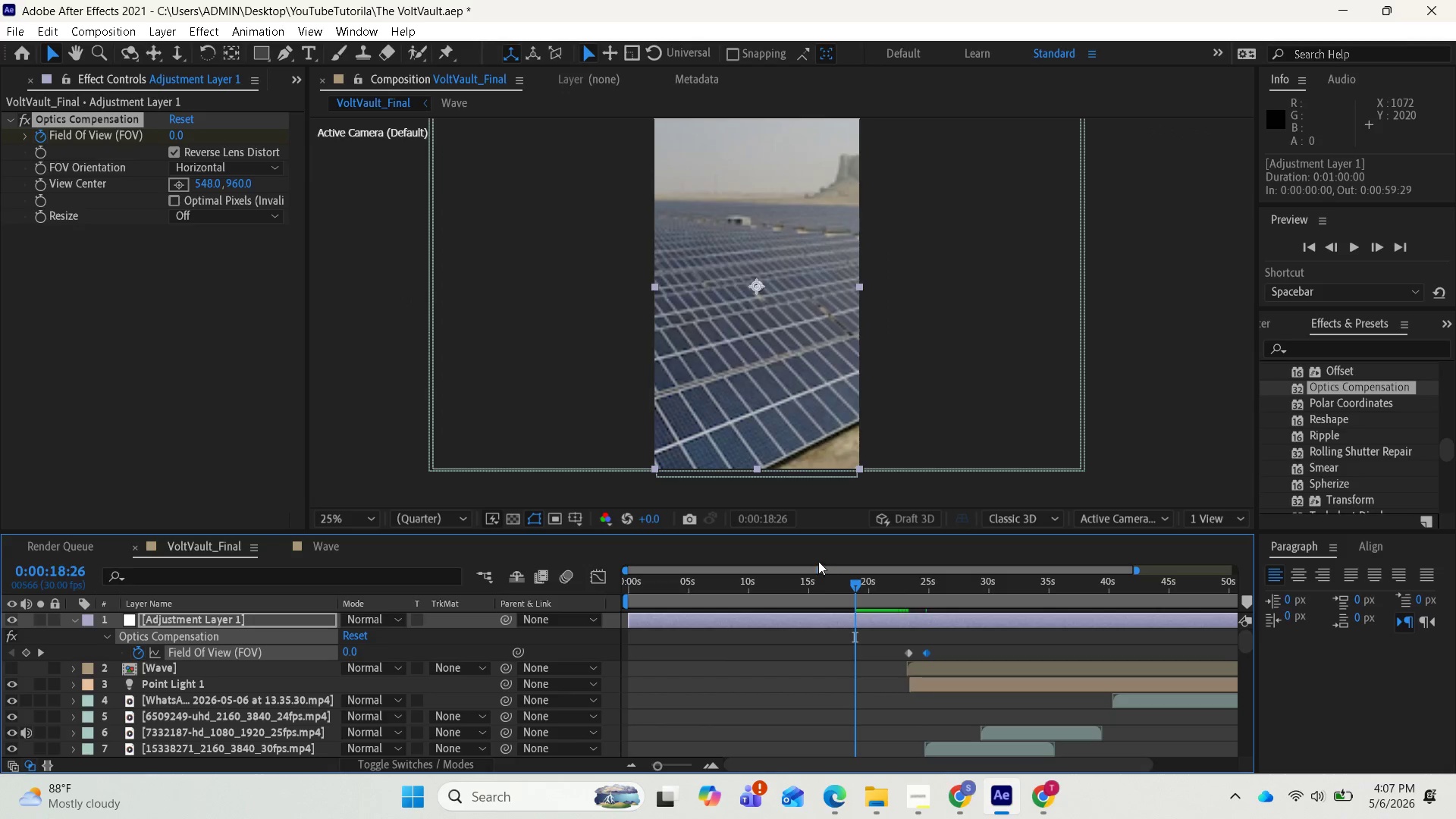 
key(Space)
 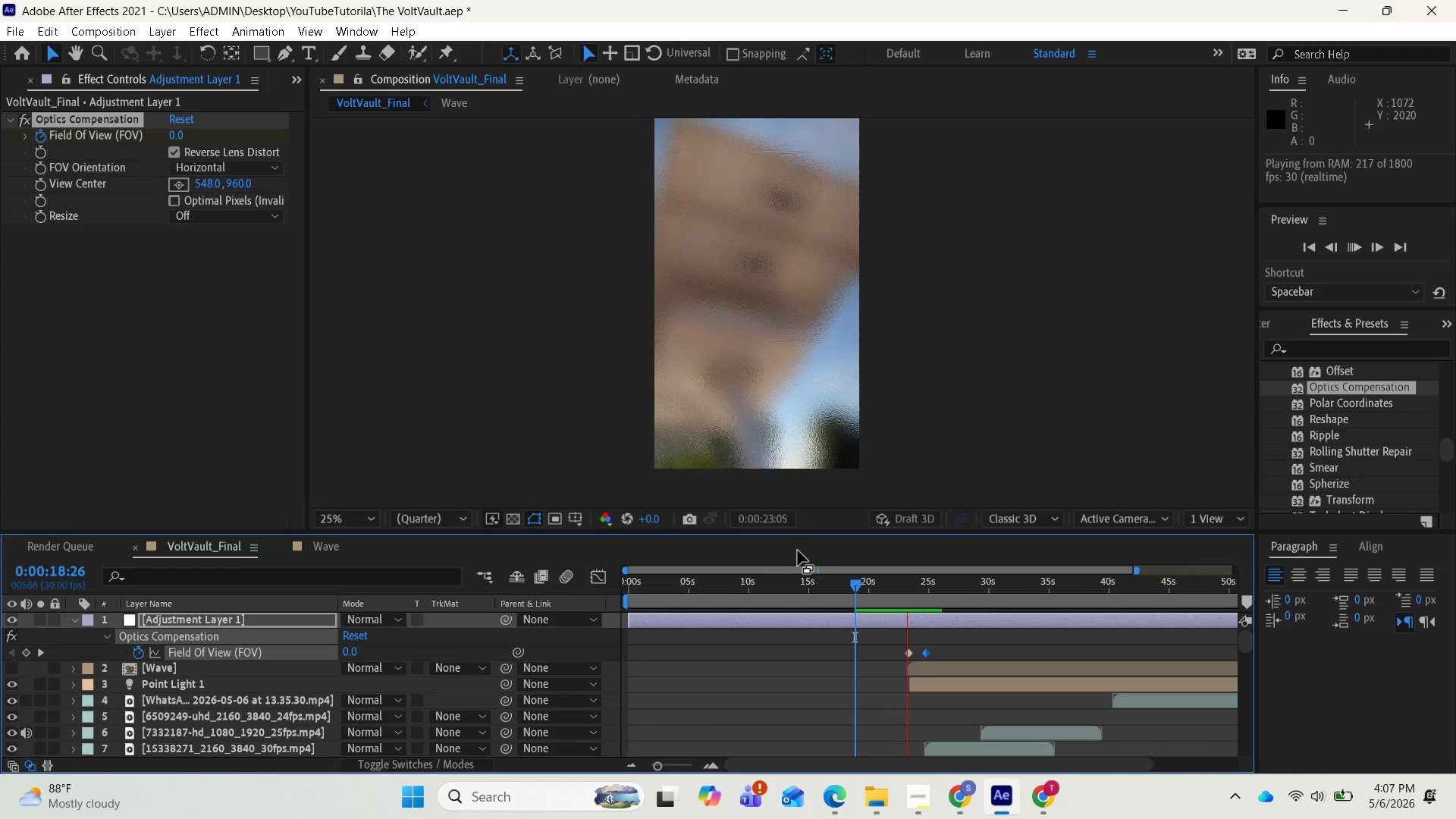 
wait(10.09)
 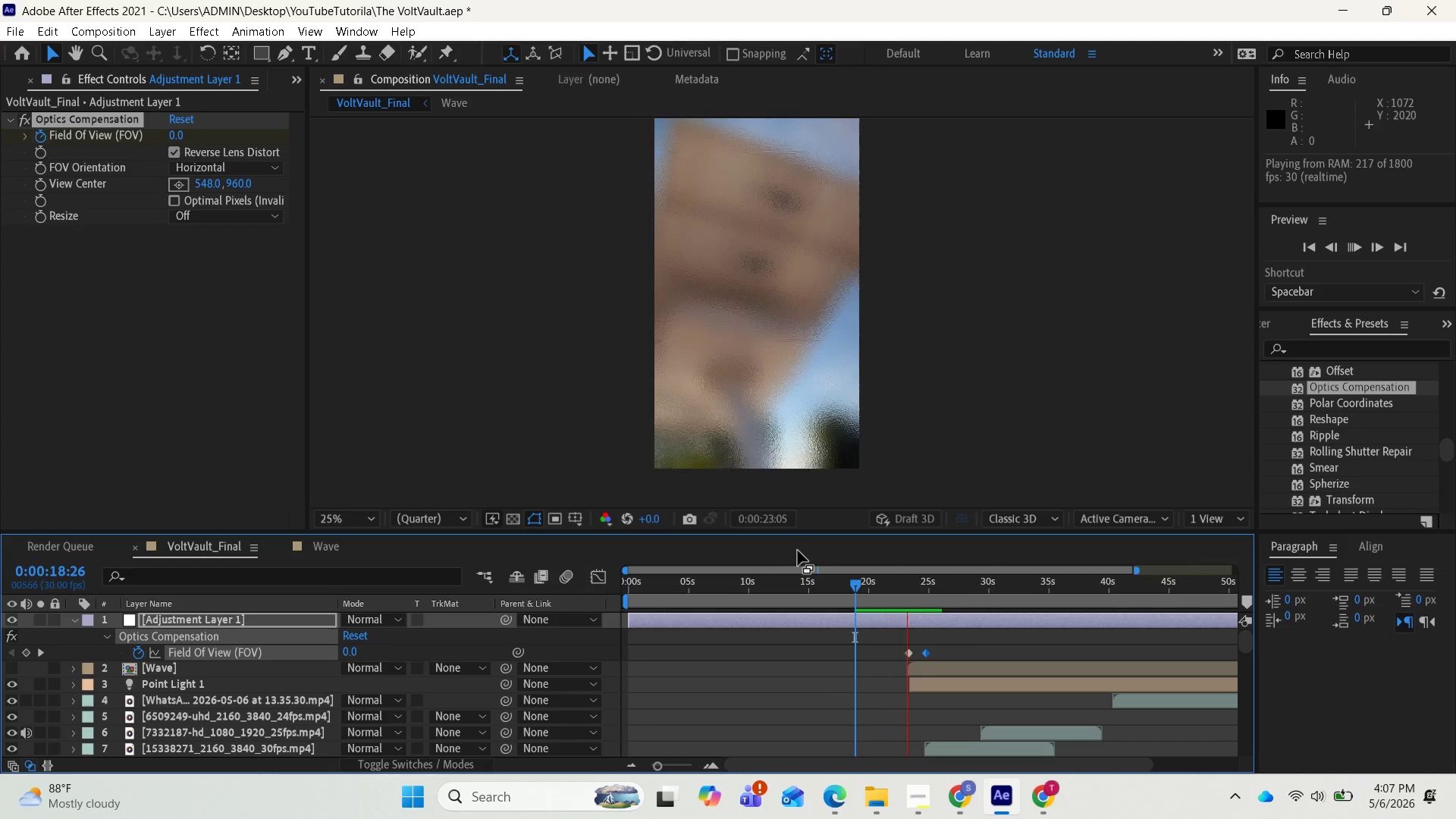 
key(Space)
 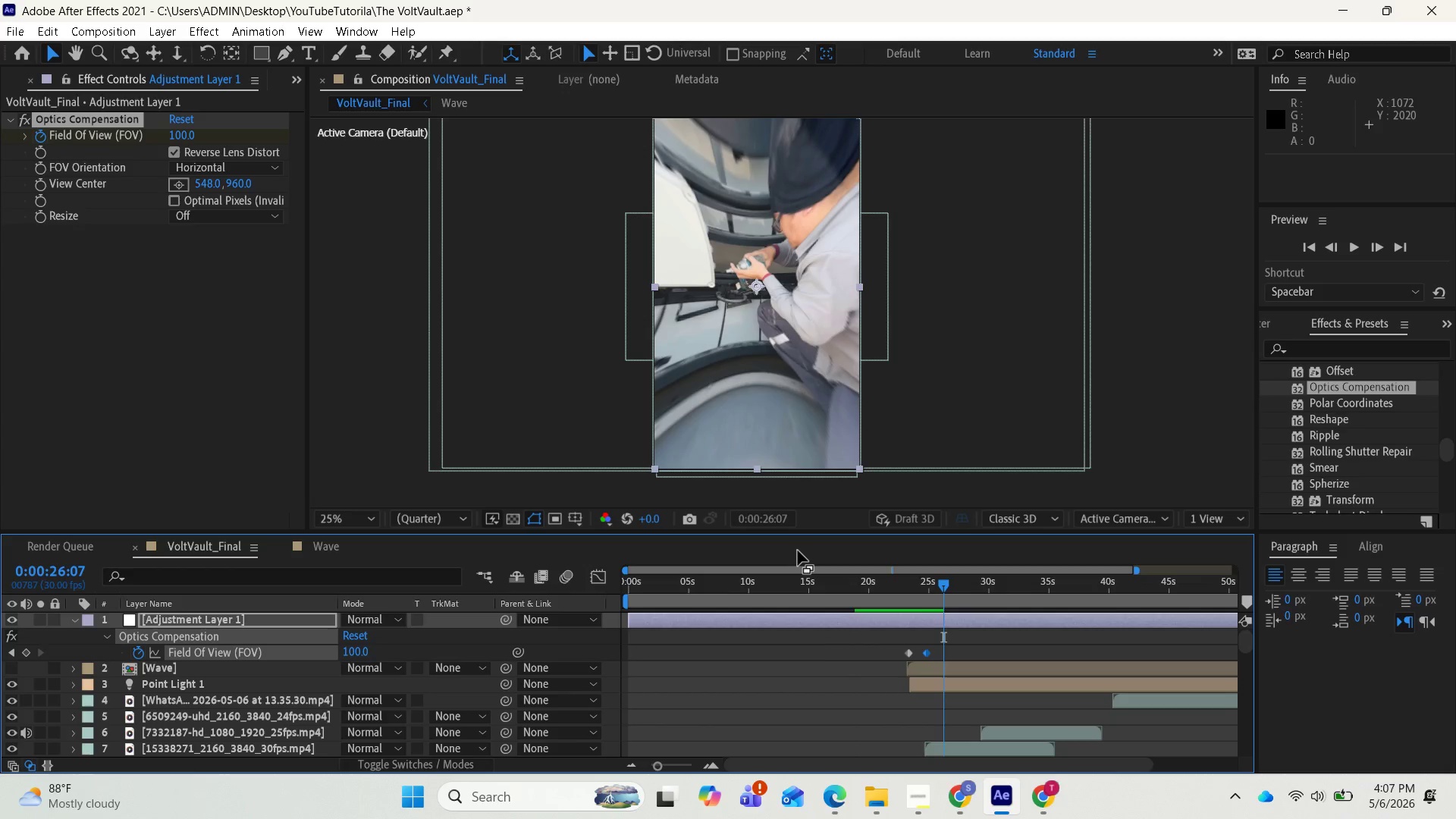 
key(Space)
 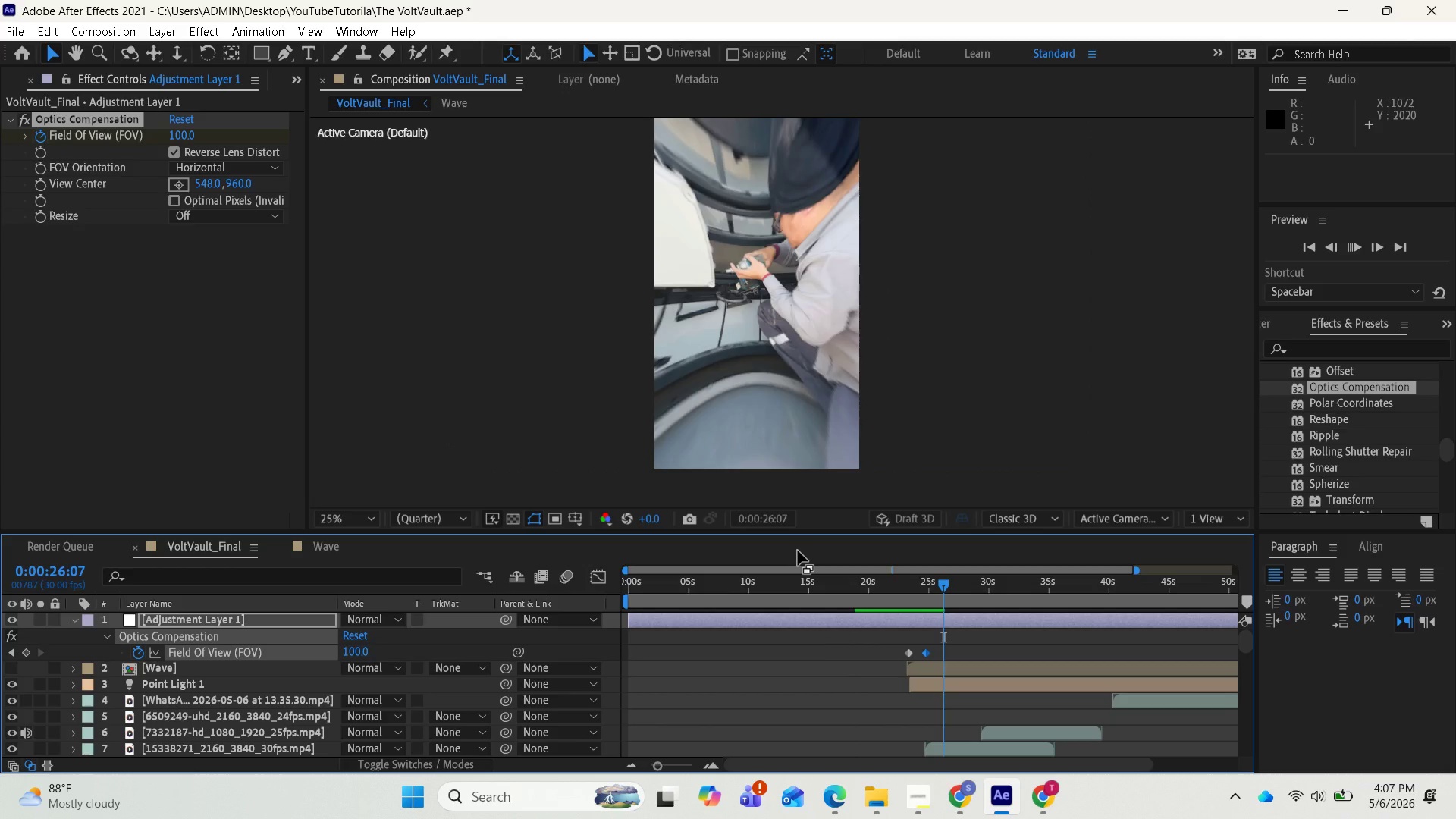 
key(Space)
 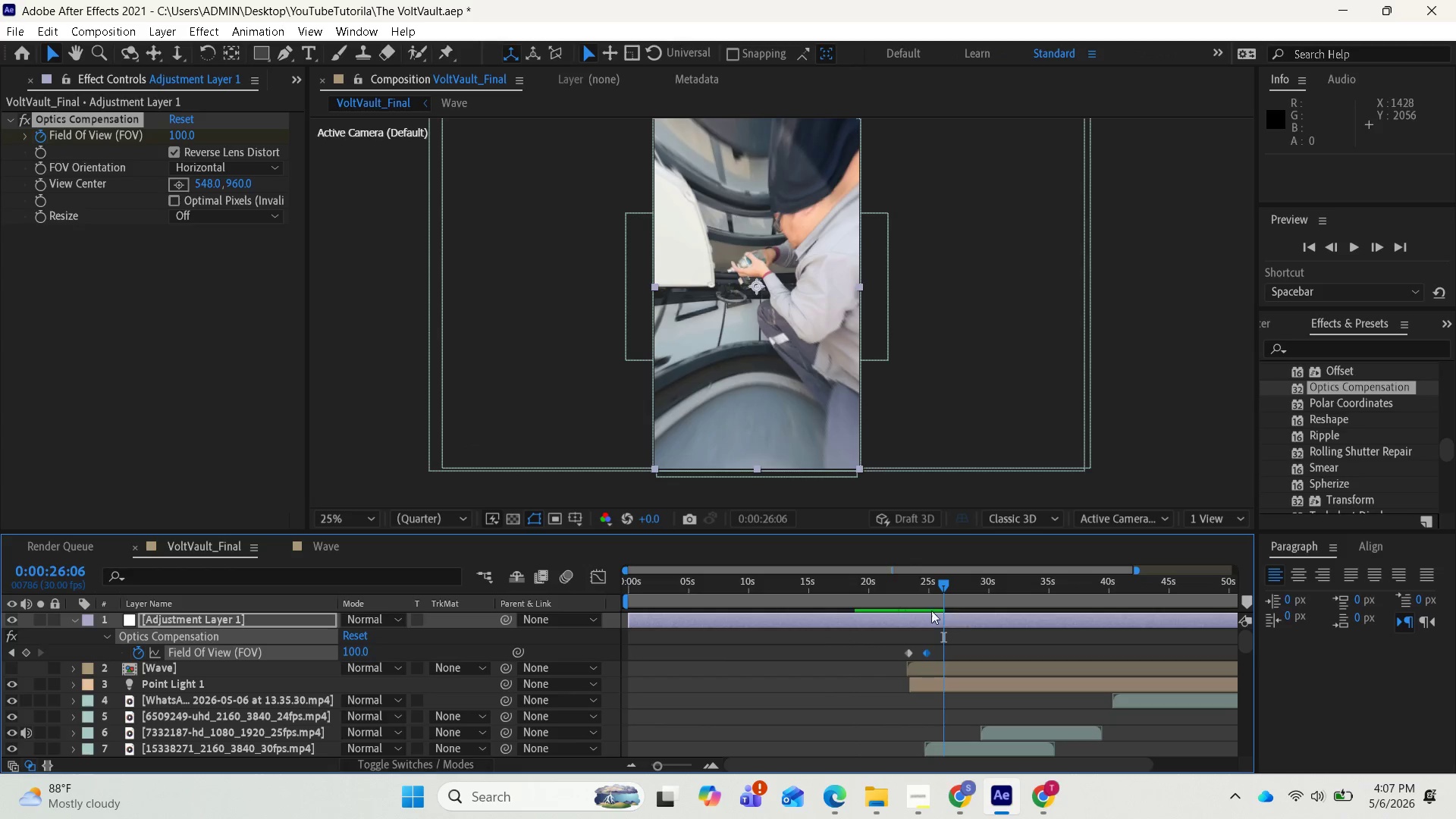 
left_click_drag(start_coordinate=[940, 587], to_coordinate=[876, 607])
 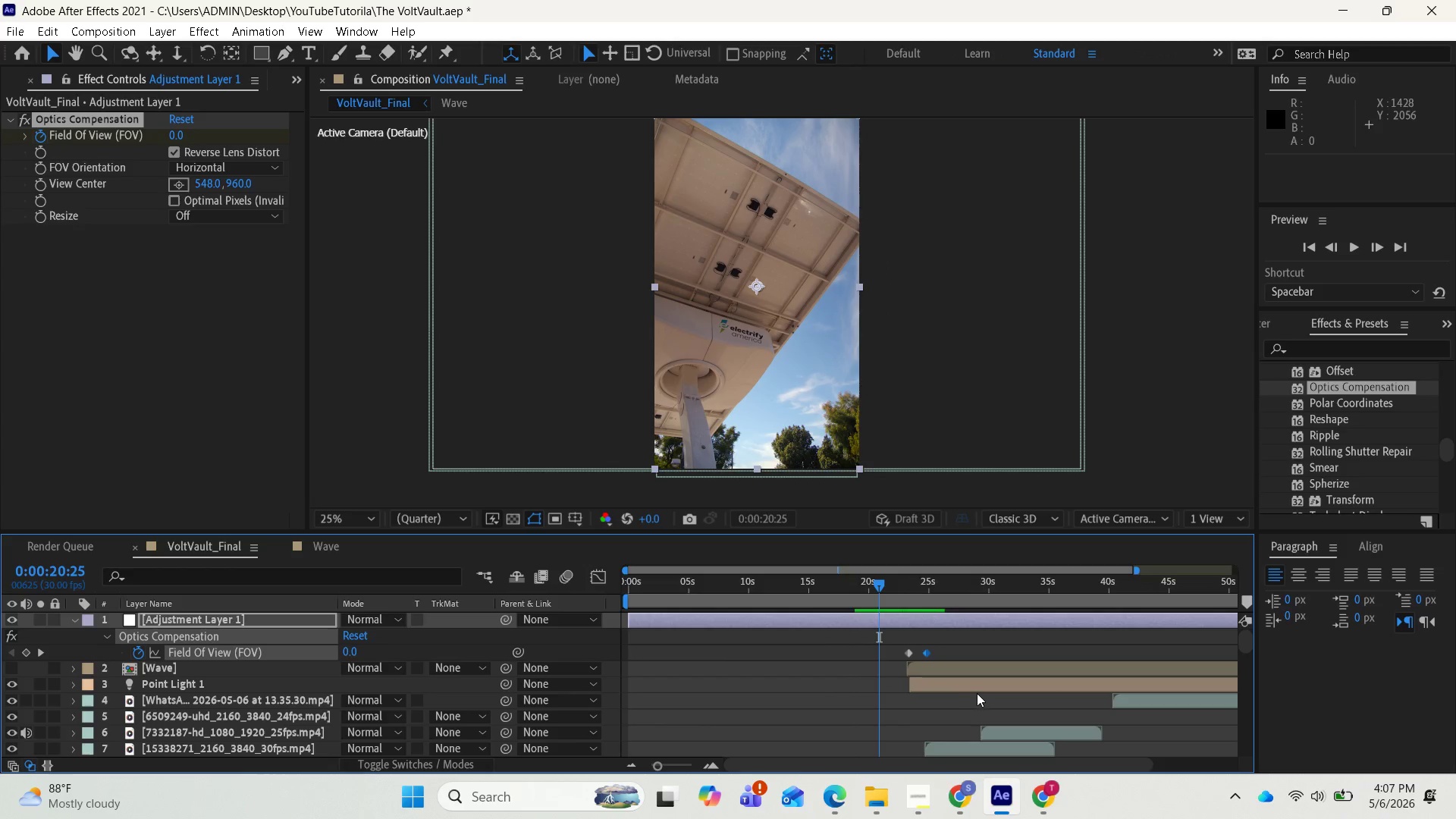 
key(Space)
 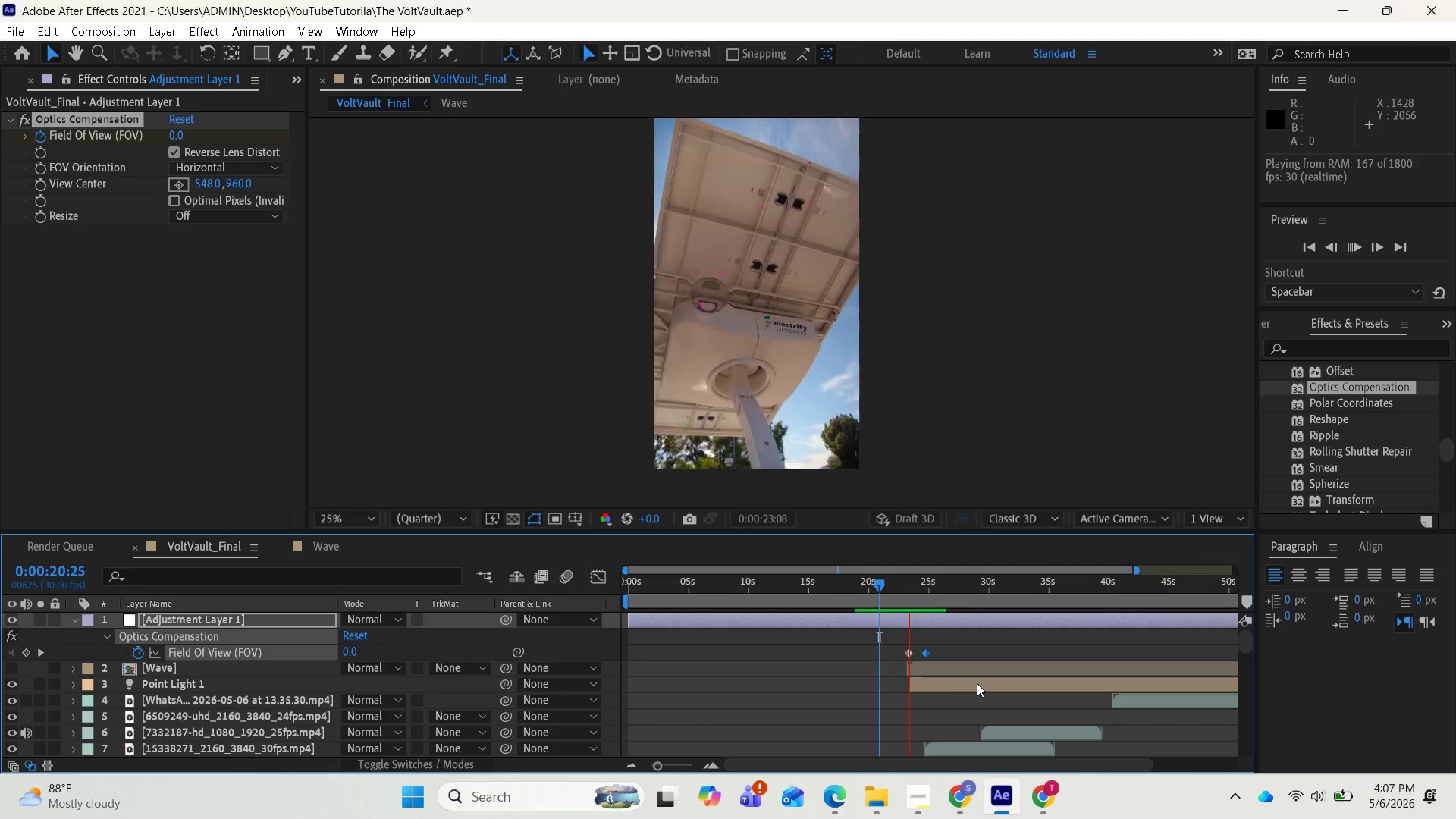 
wait(5.09)
 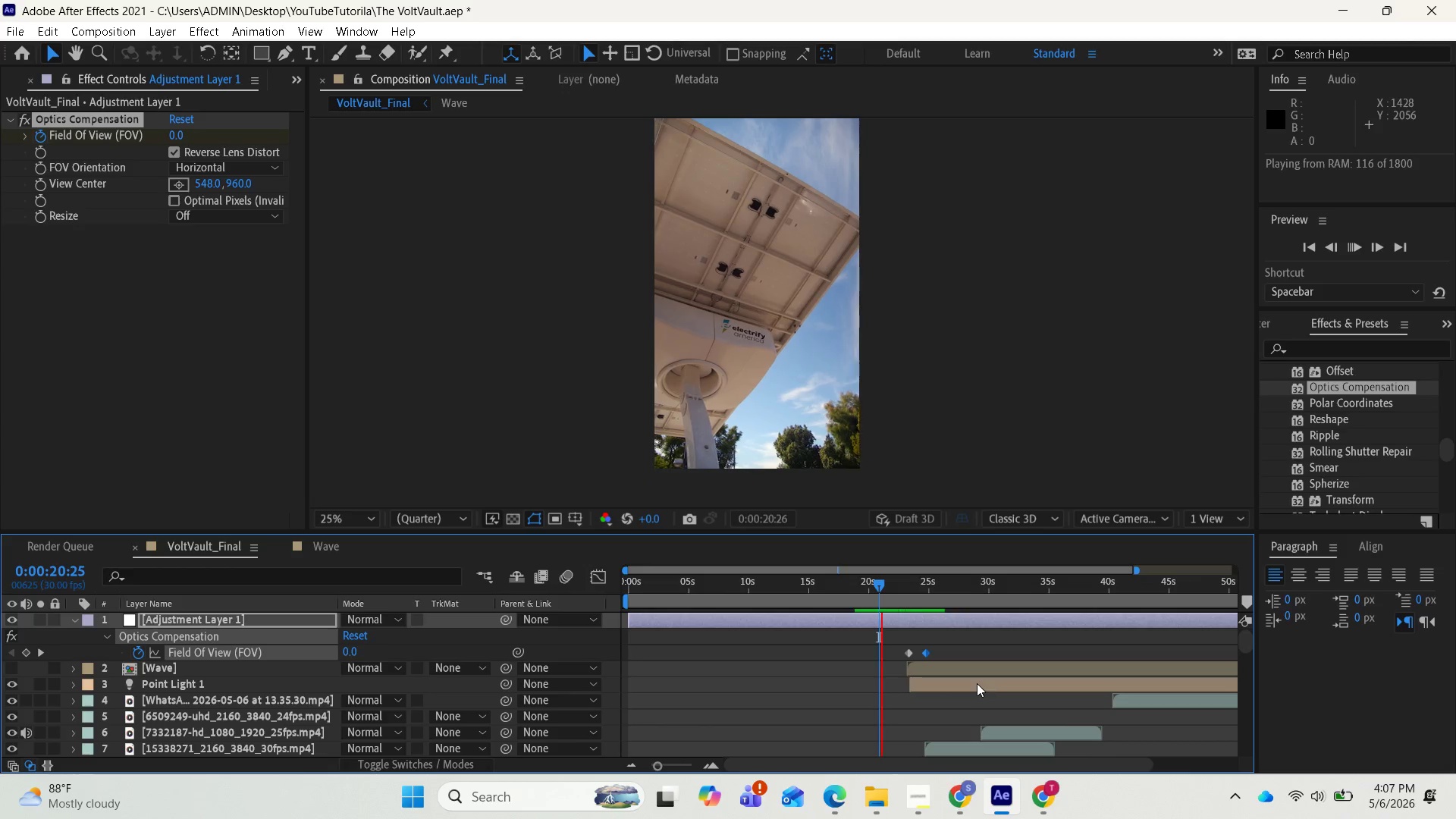 
key(Space)
 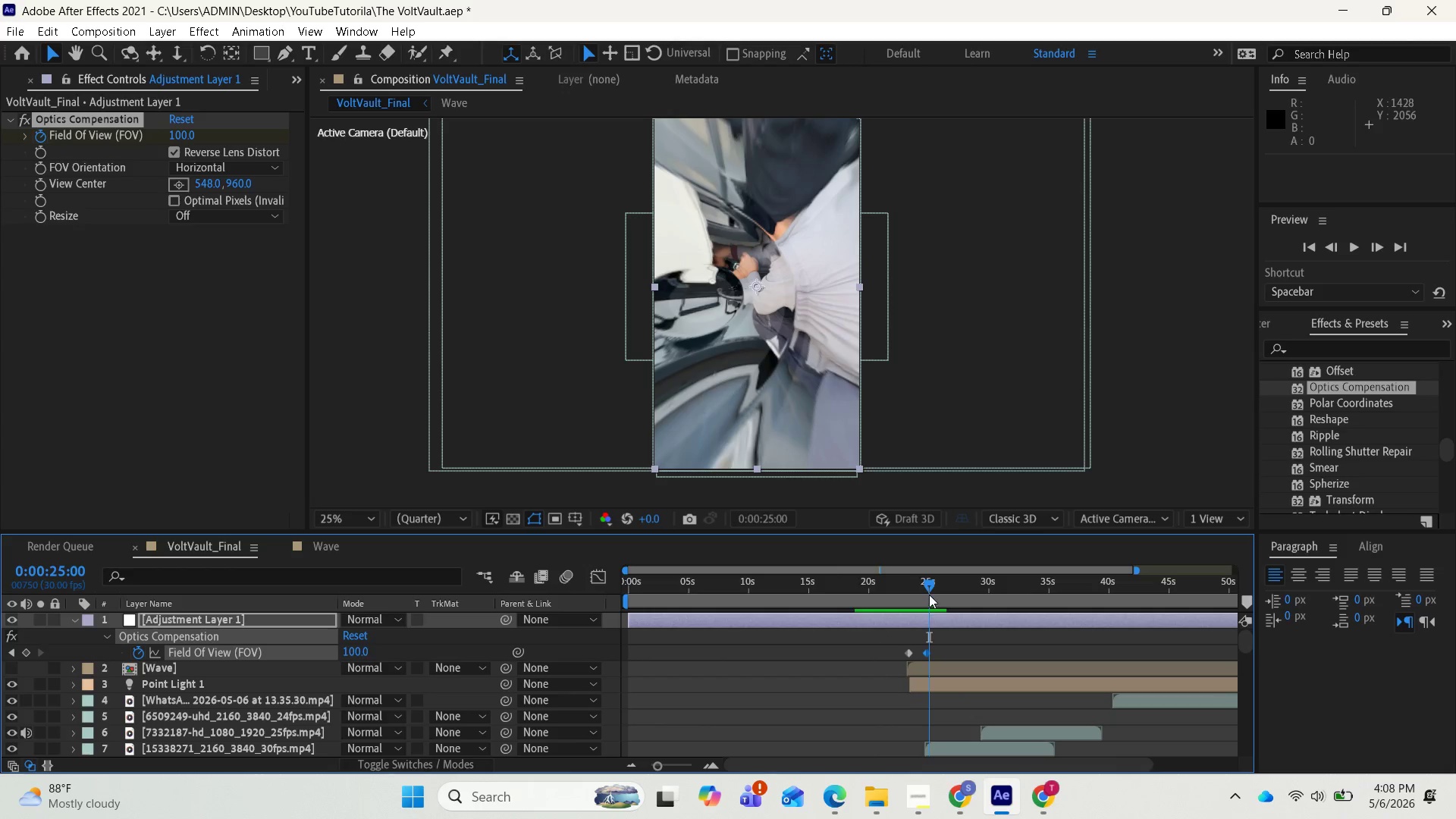 
left_click_drag(start_coordinate=[929, 585], to_coordinate=[903, 585])
 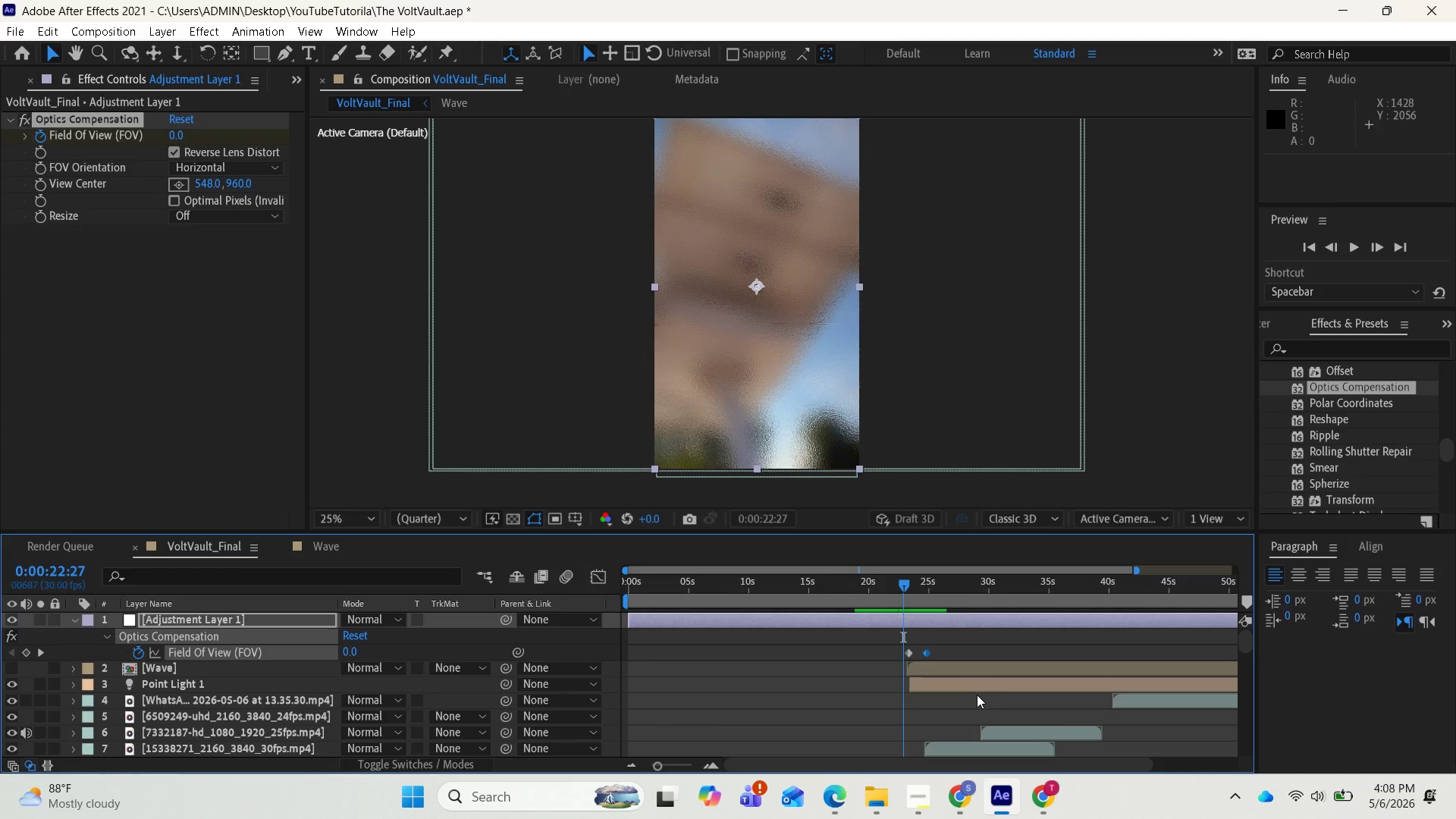 
scroll: coordinate [967, 708], scroll_direction: down, amount: 2.0
 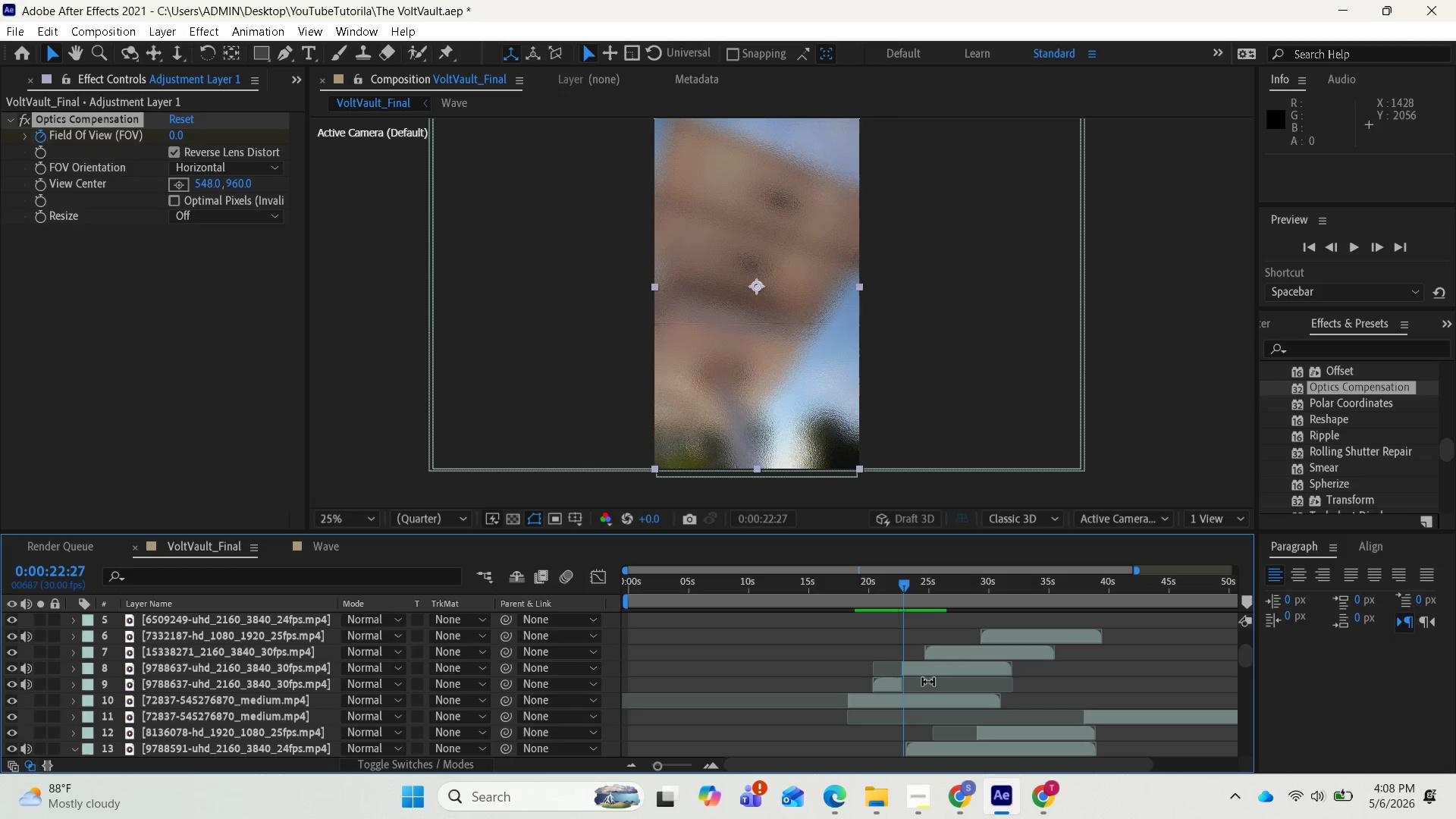 
left_click([927, 670])
 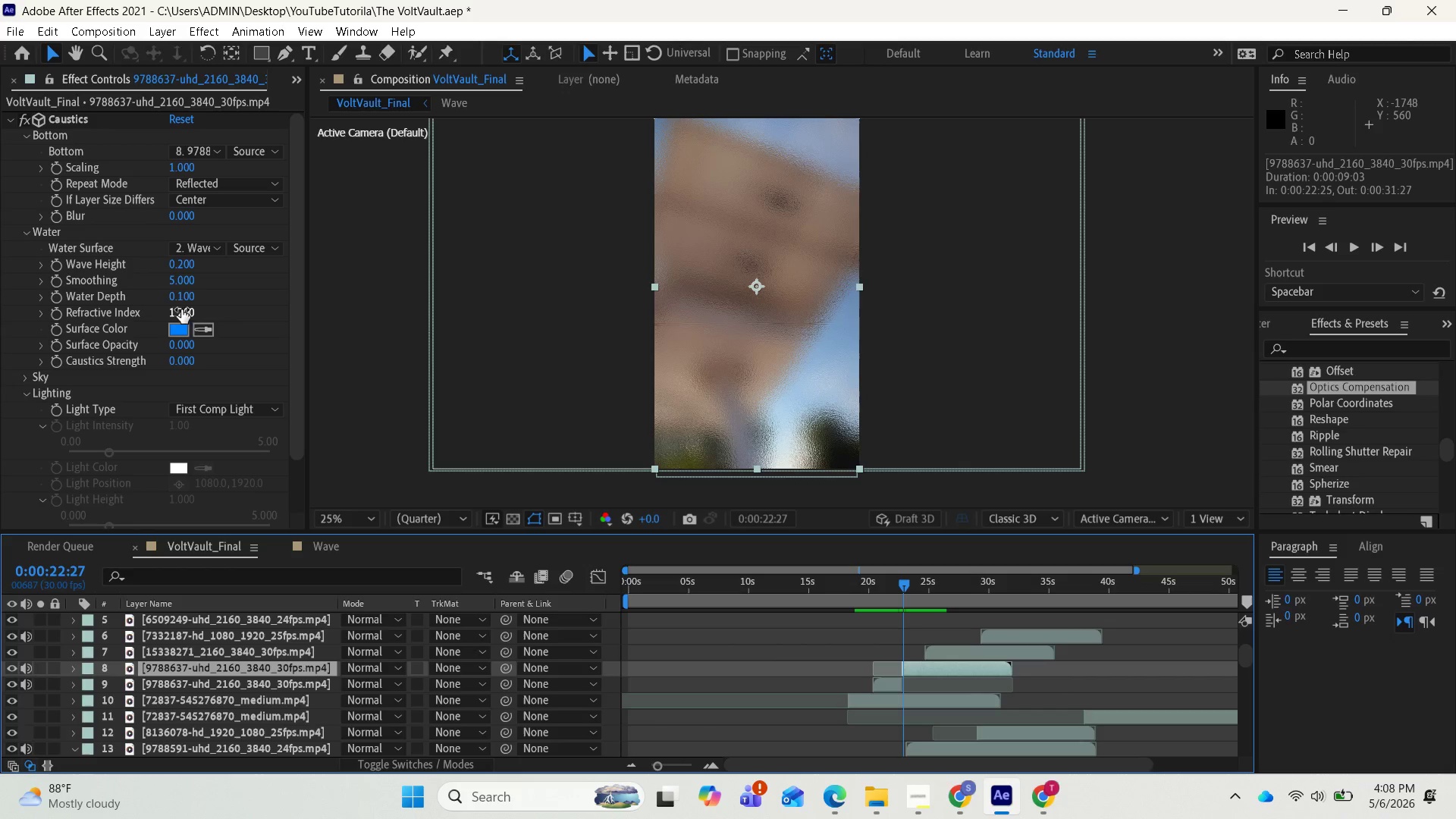 
wait(15.36)
 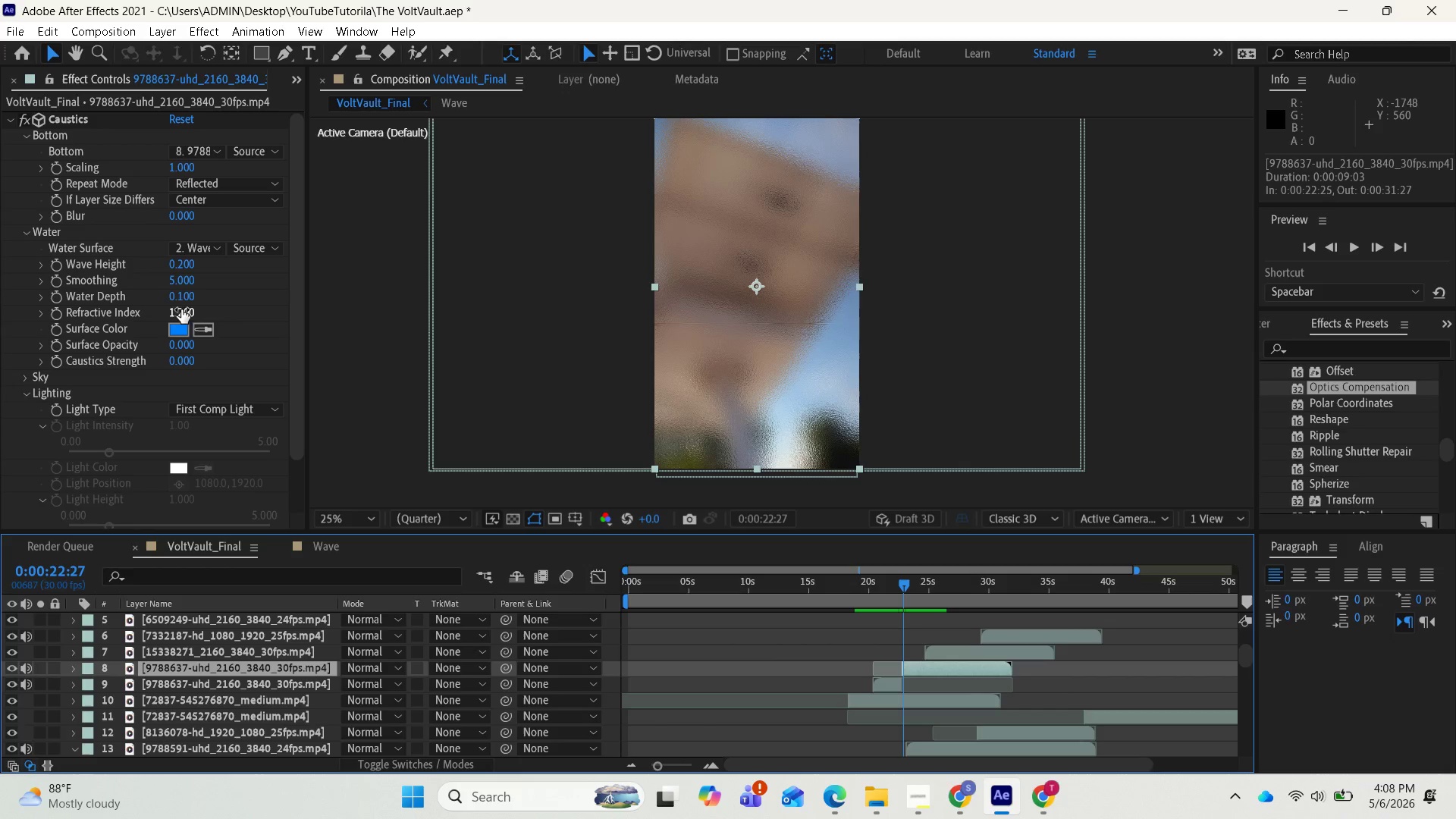 
left_click([184, 294])
 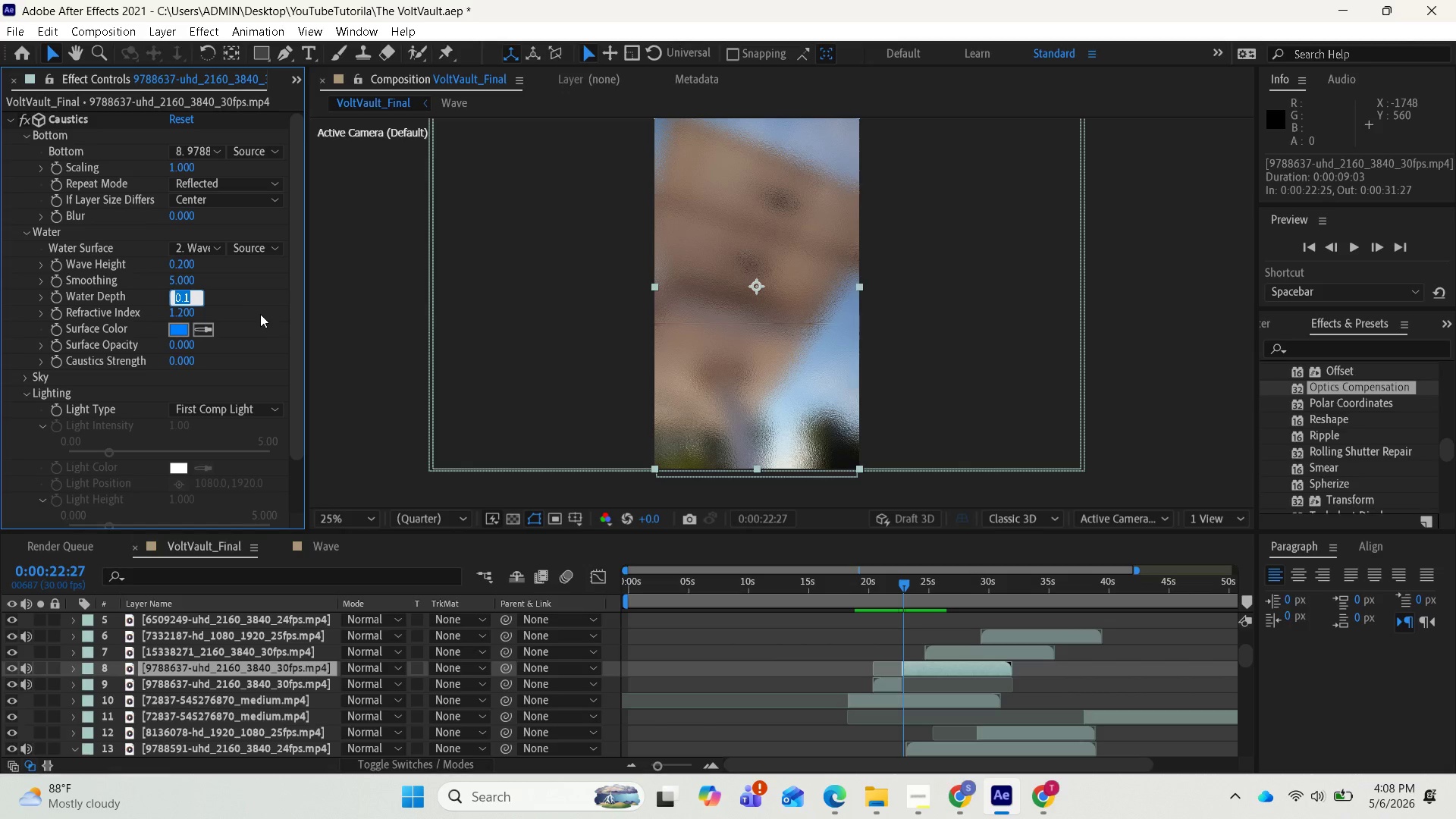 
wait(6.59)
 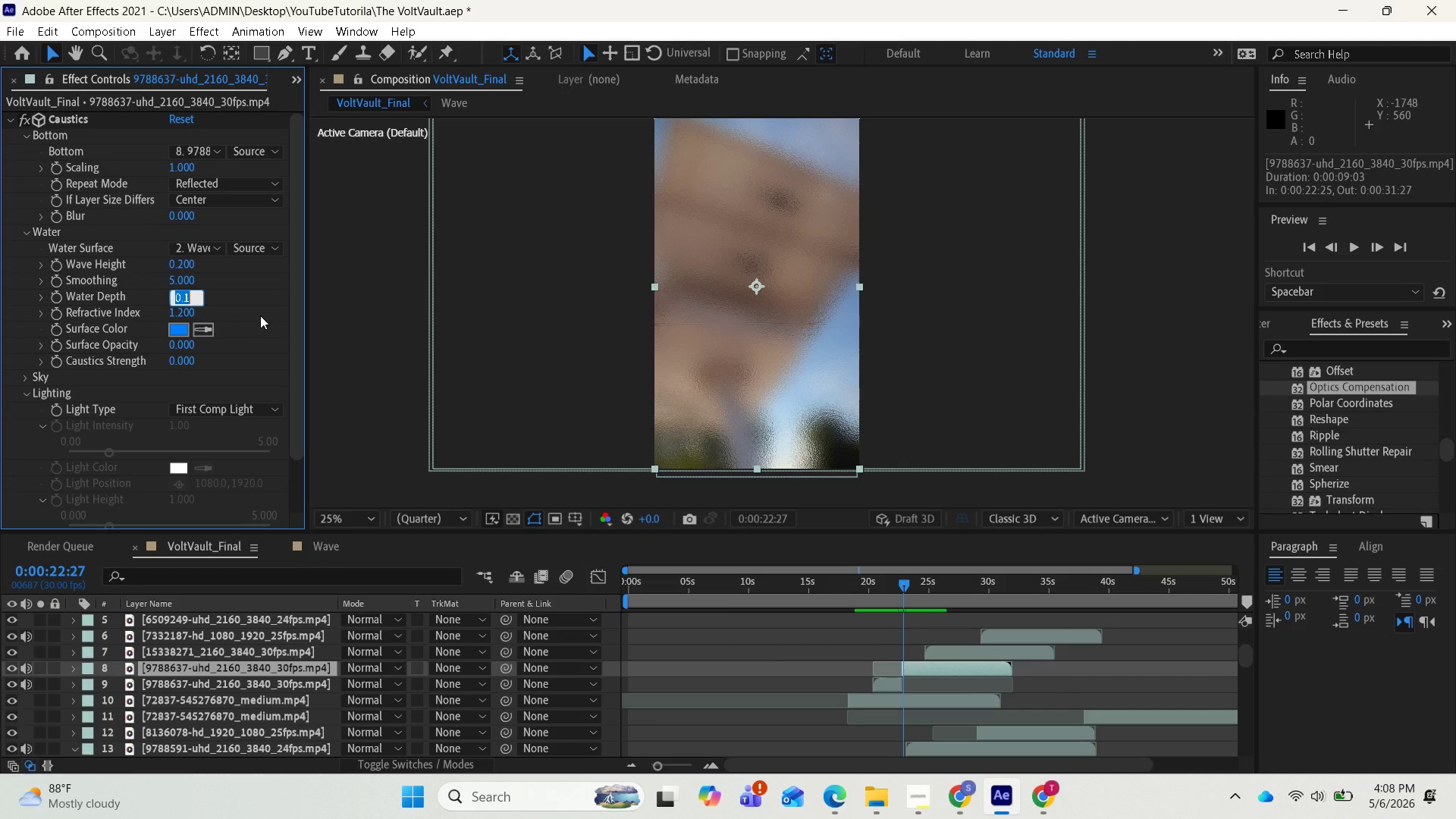 
type(300)
 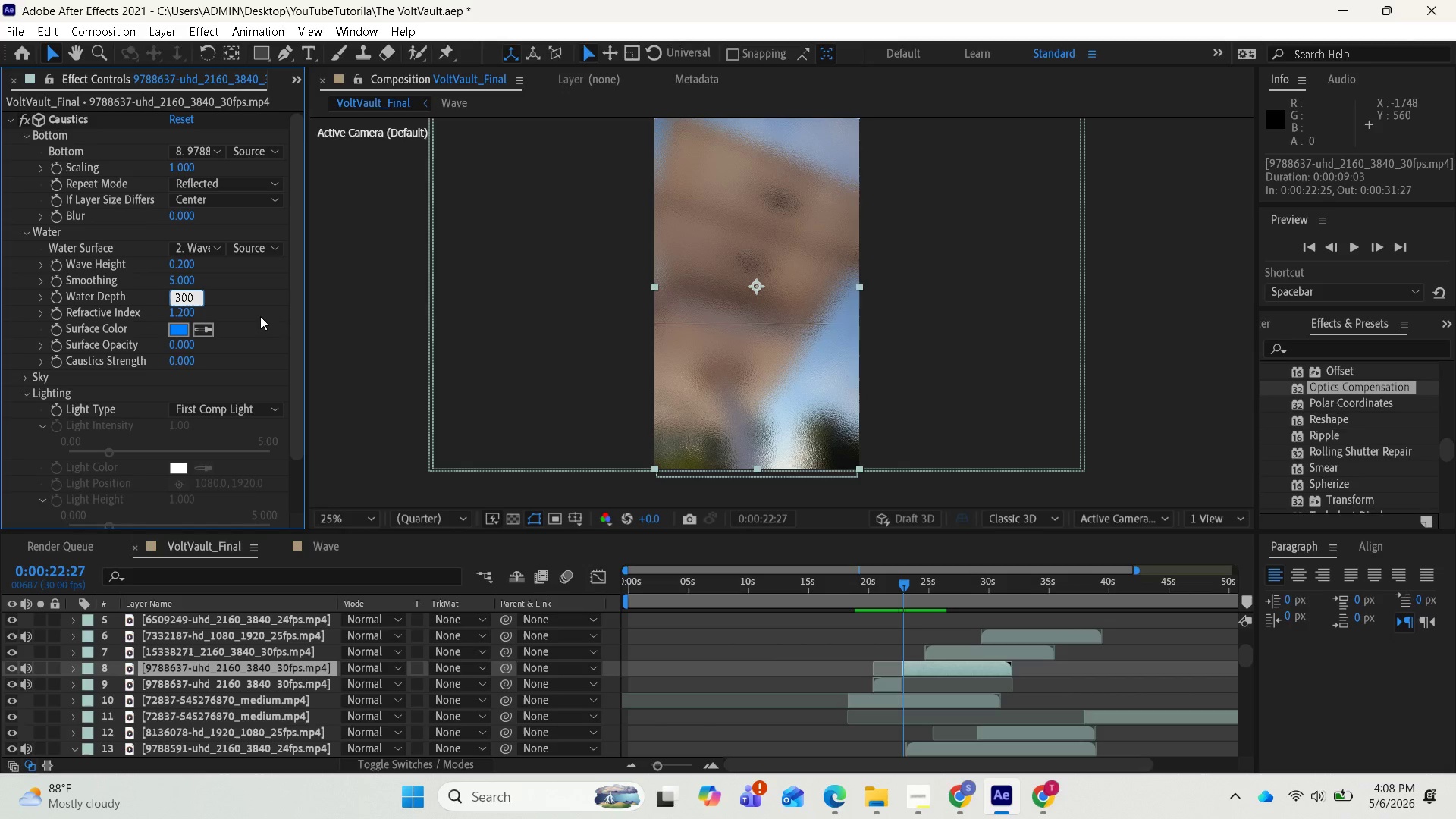 
key(Enter)
 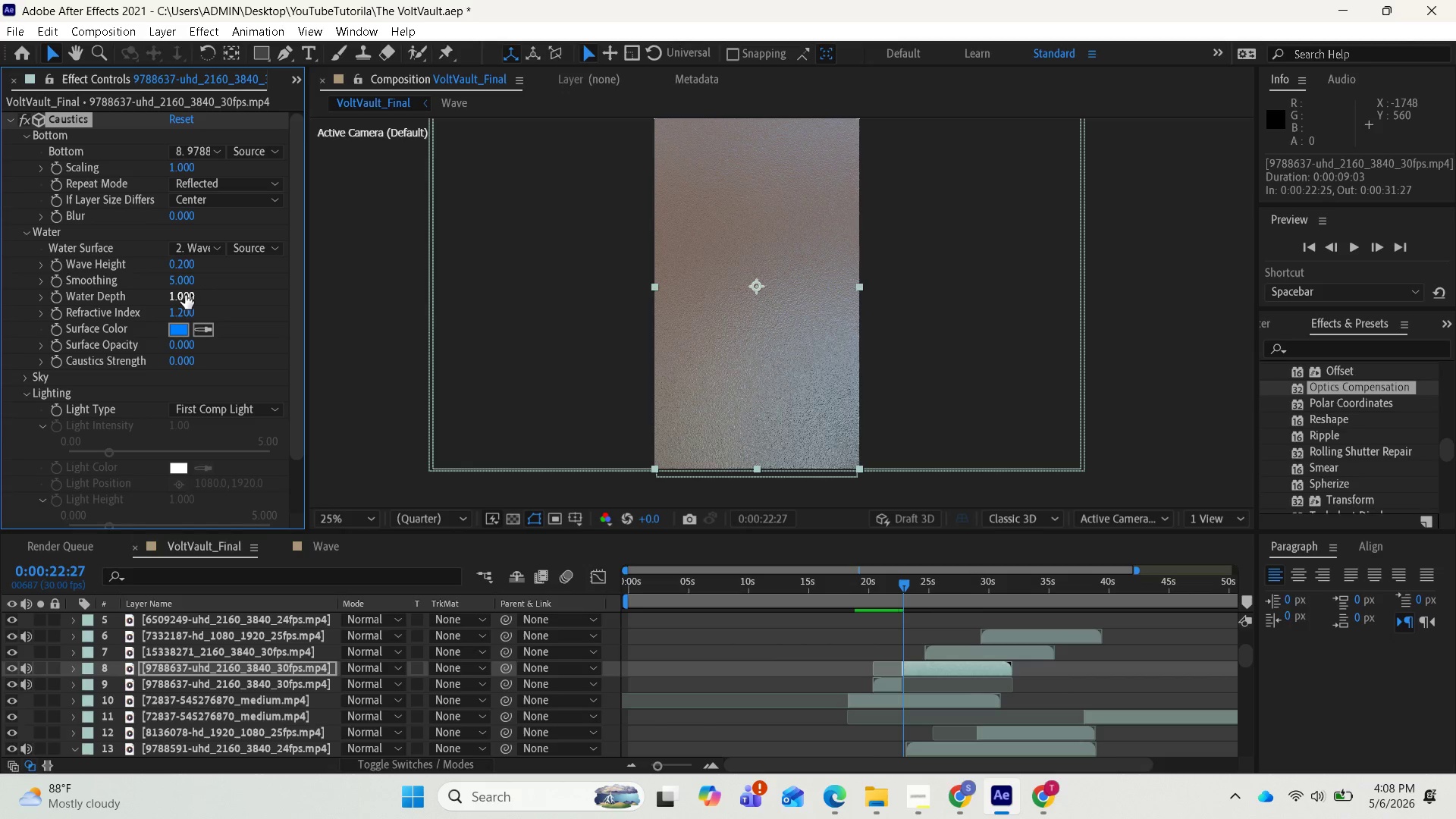 
wait(5.28)
 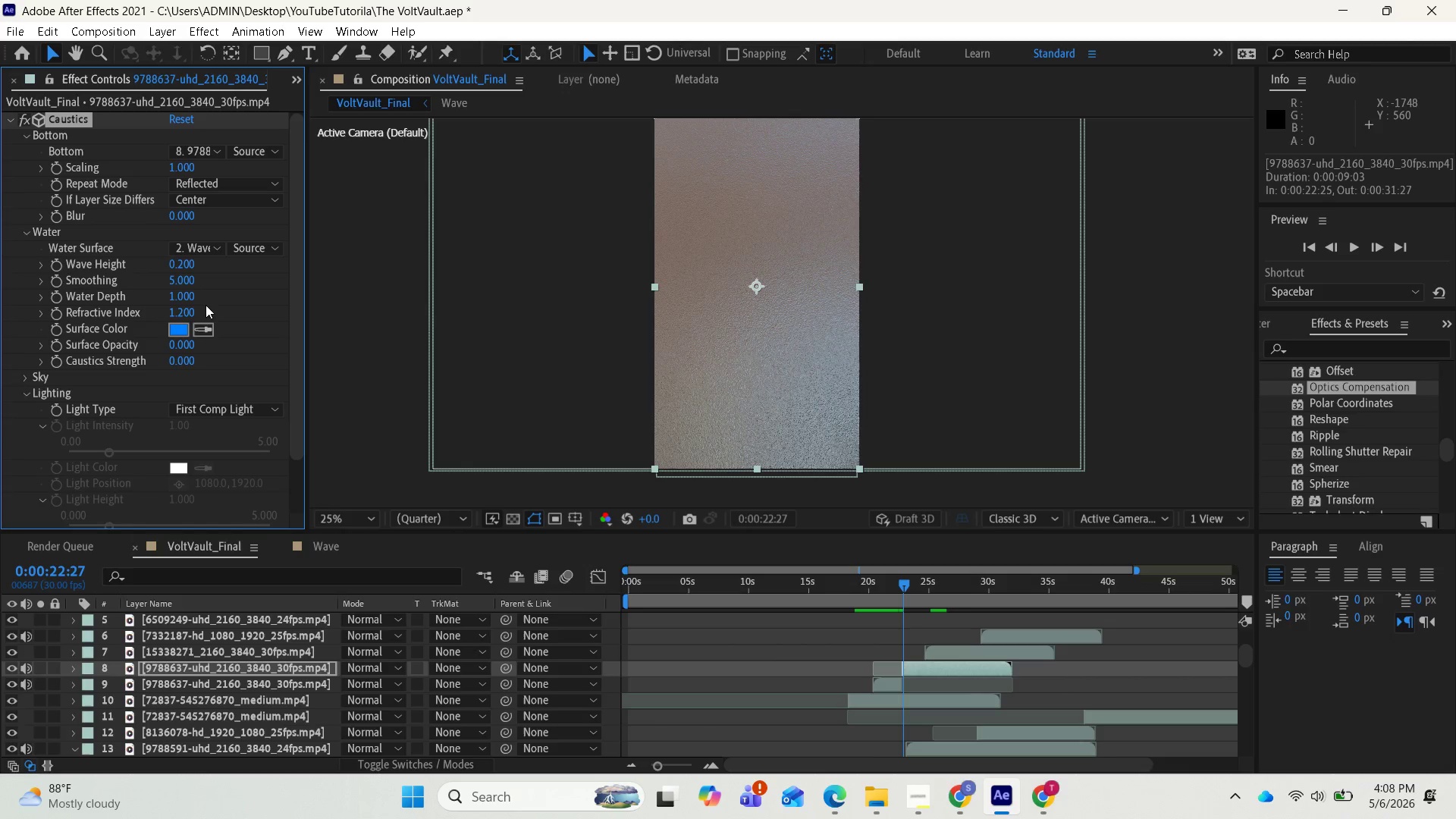 
left_click([187, 297])
 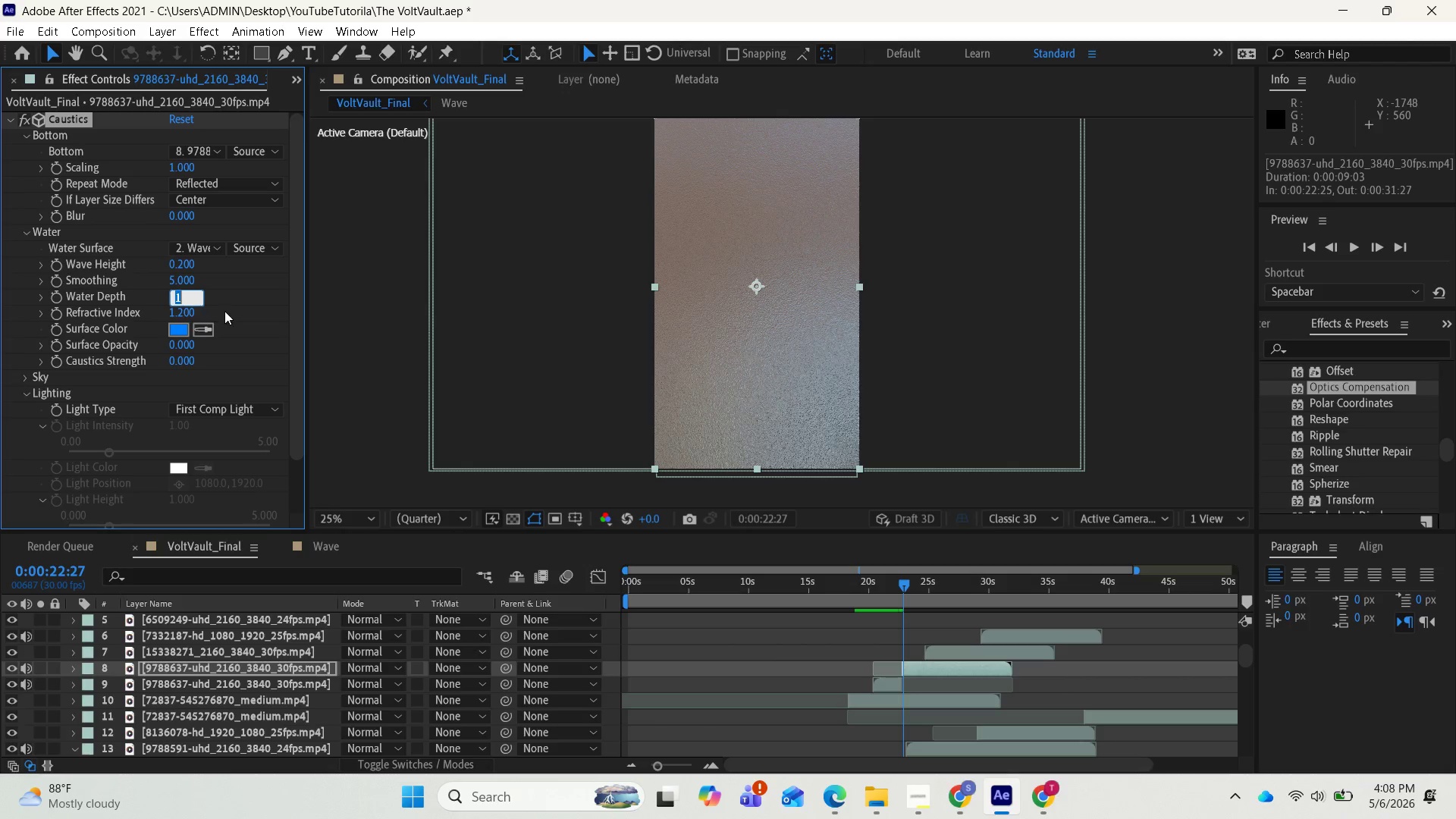 
key(Control+Z)
 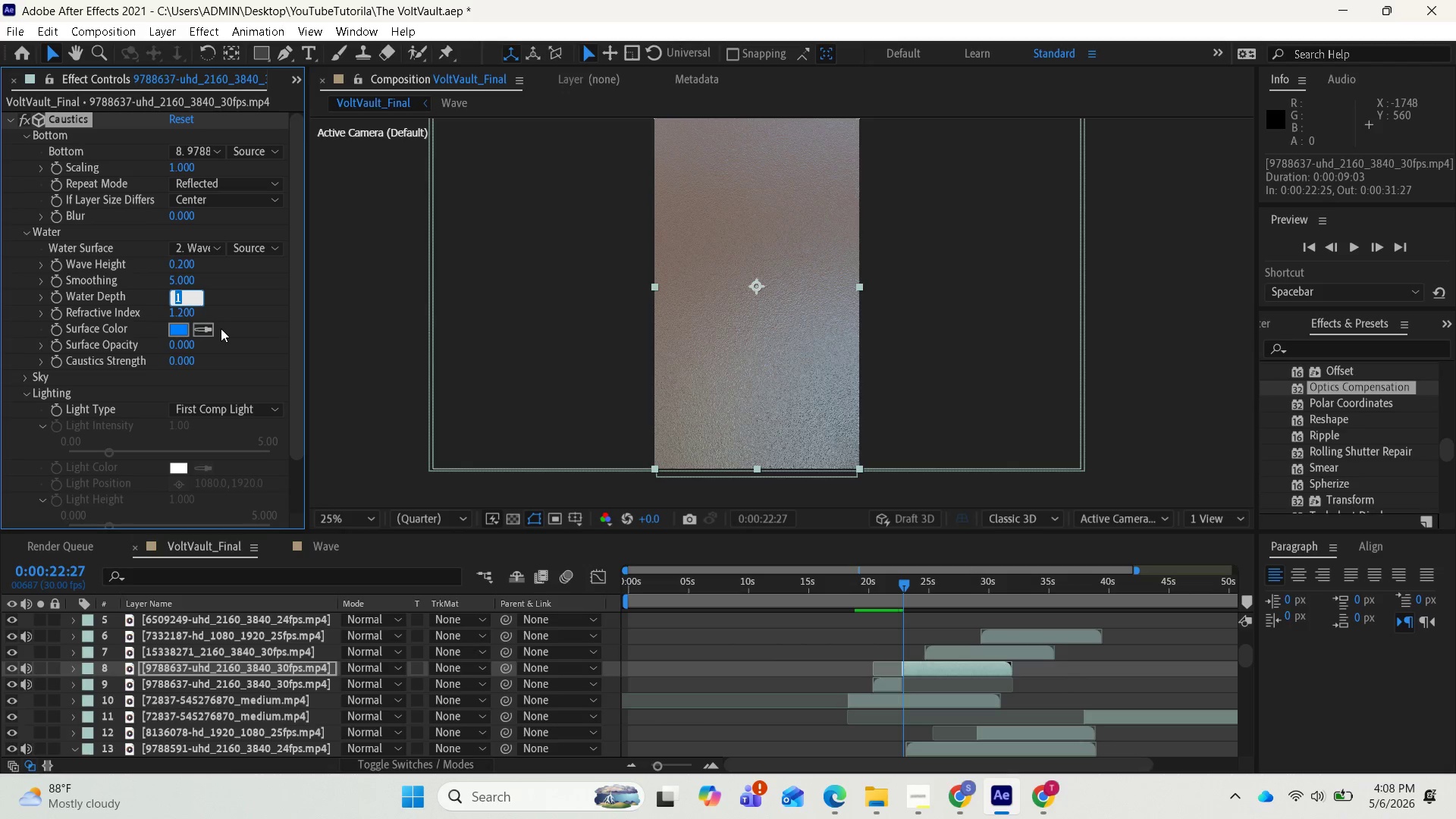 
left_click([221, 328])
 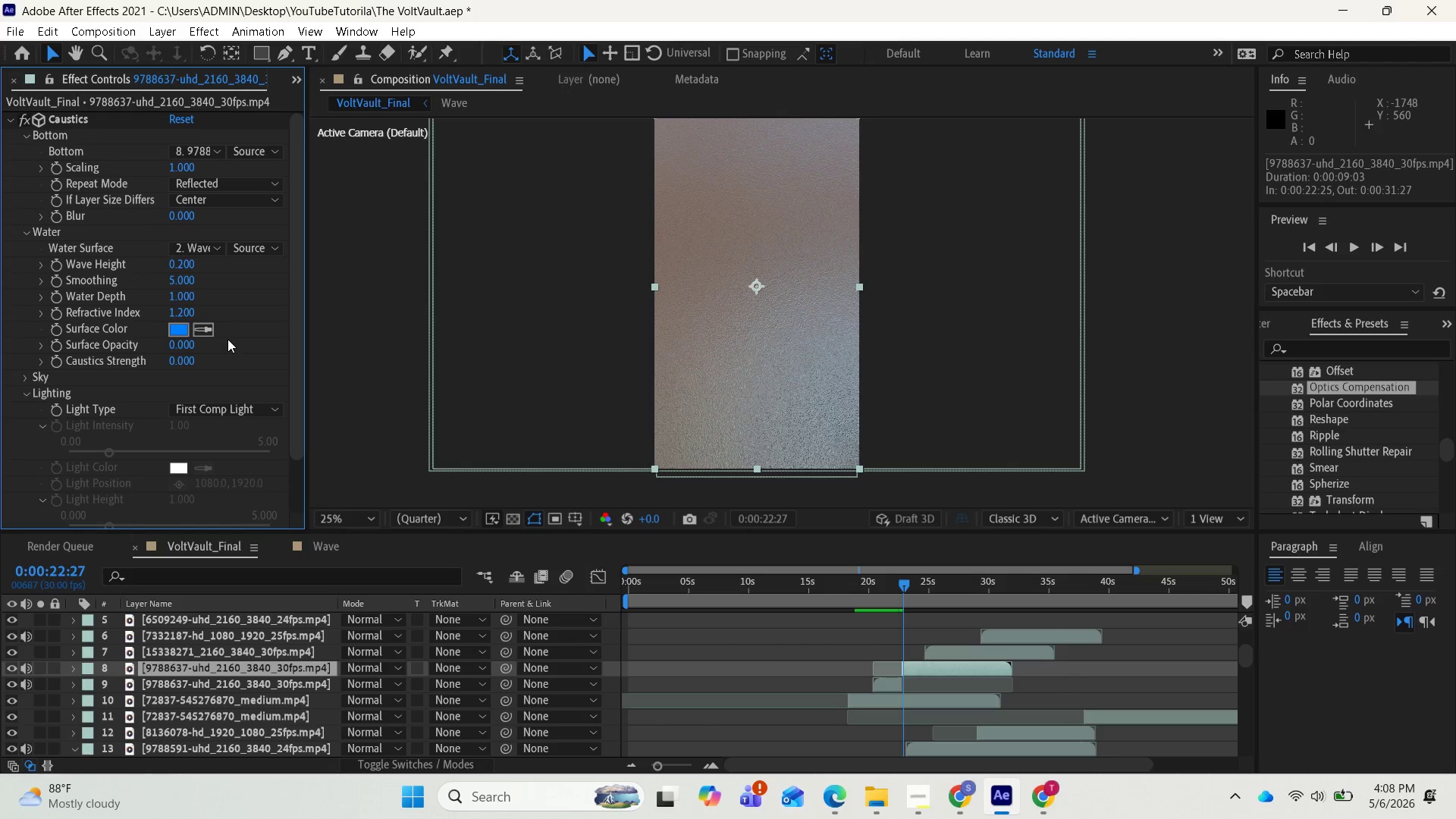 
key(Control+Z)
 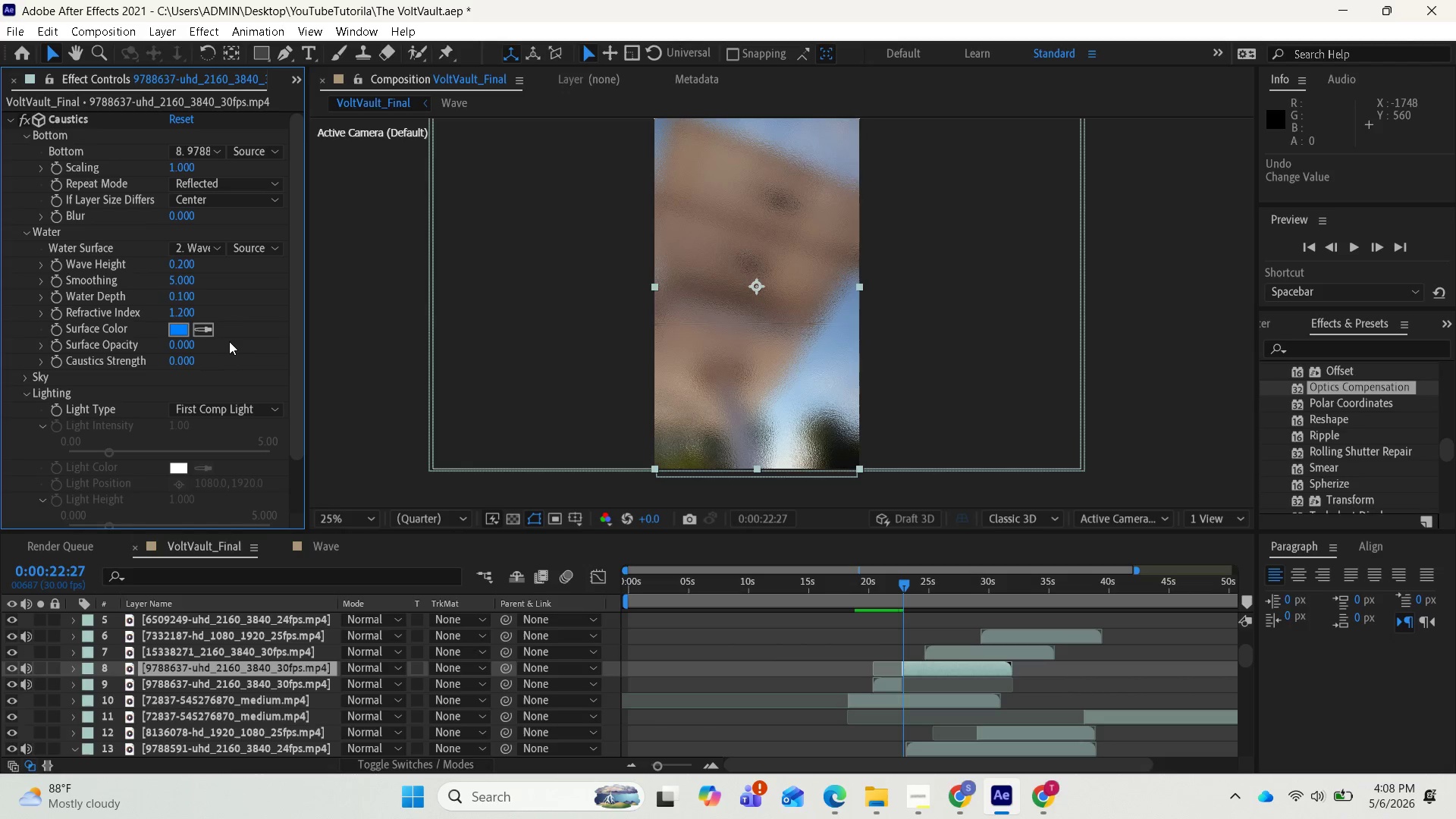 
key(Control+Z)
 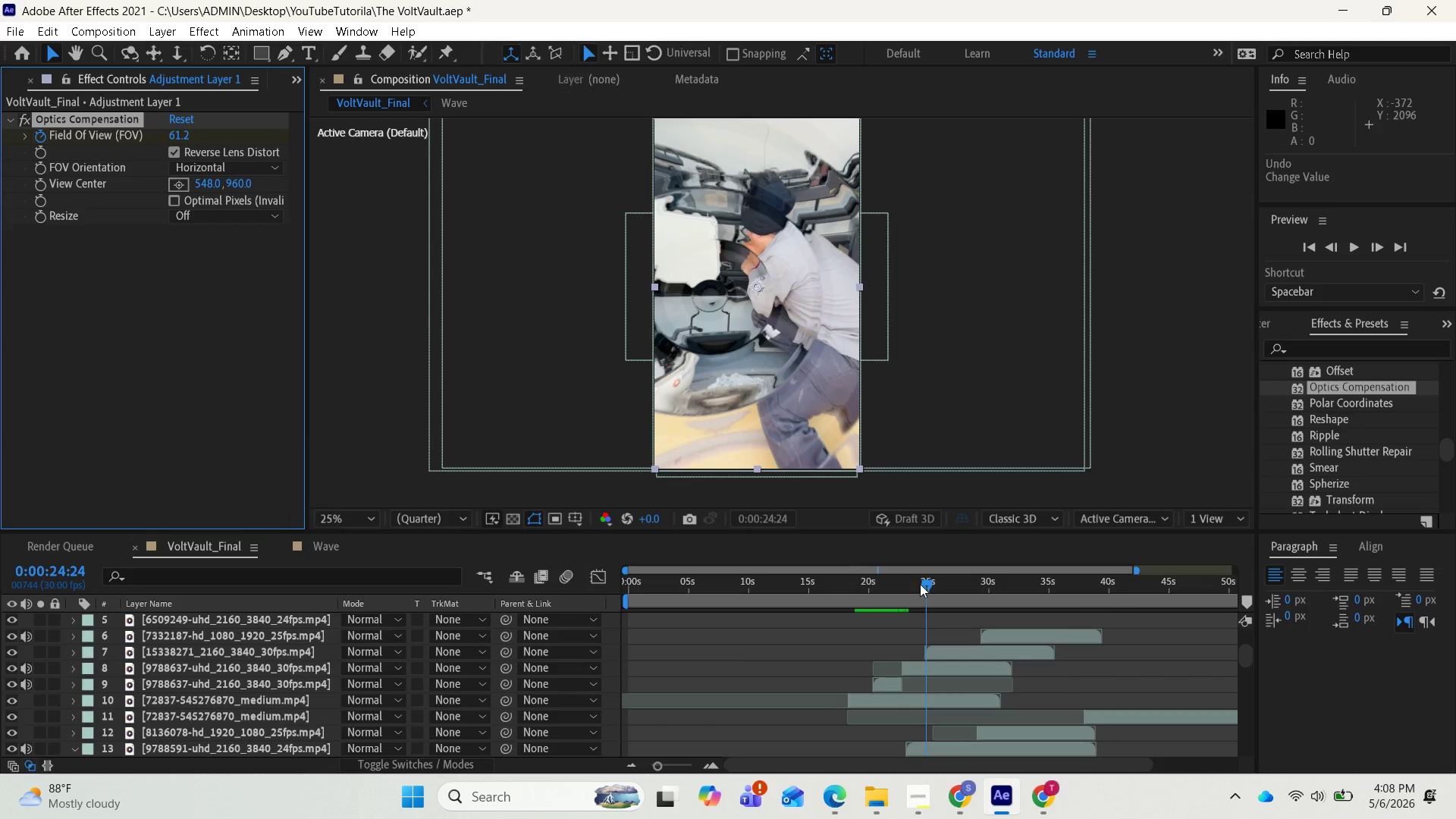 
scroll: coordinate [913, 712], scroll_direction: none, amount: 0.0
 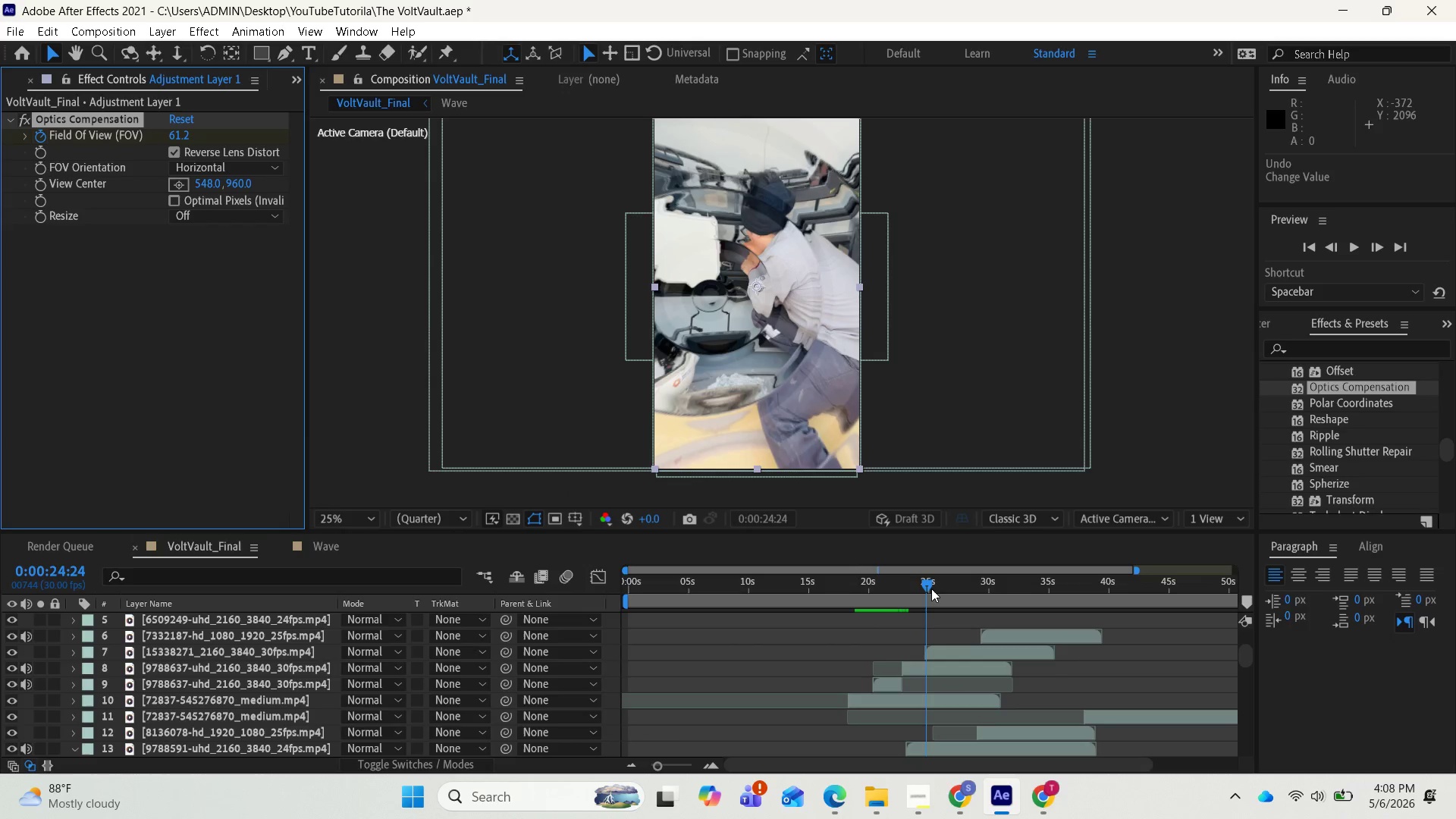 
left_click_drag(start_coordinate=[930, 586], to_coordinate=[908, 575])
 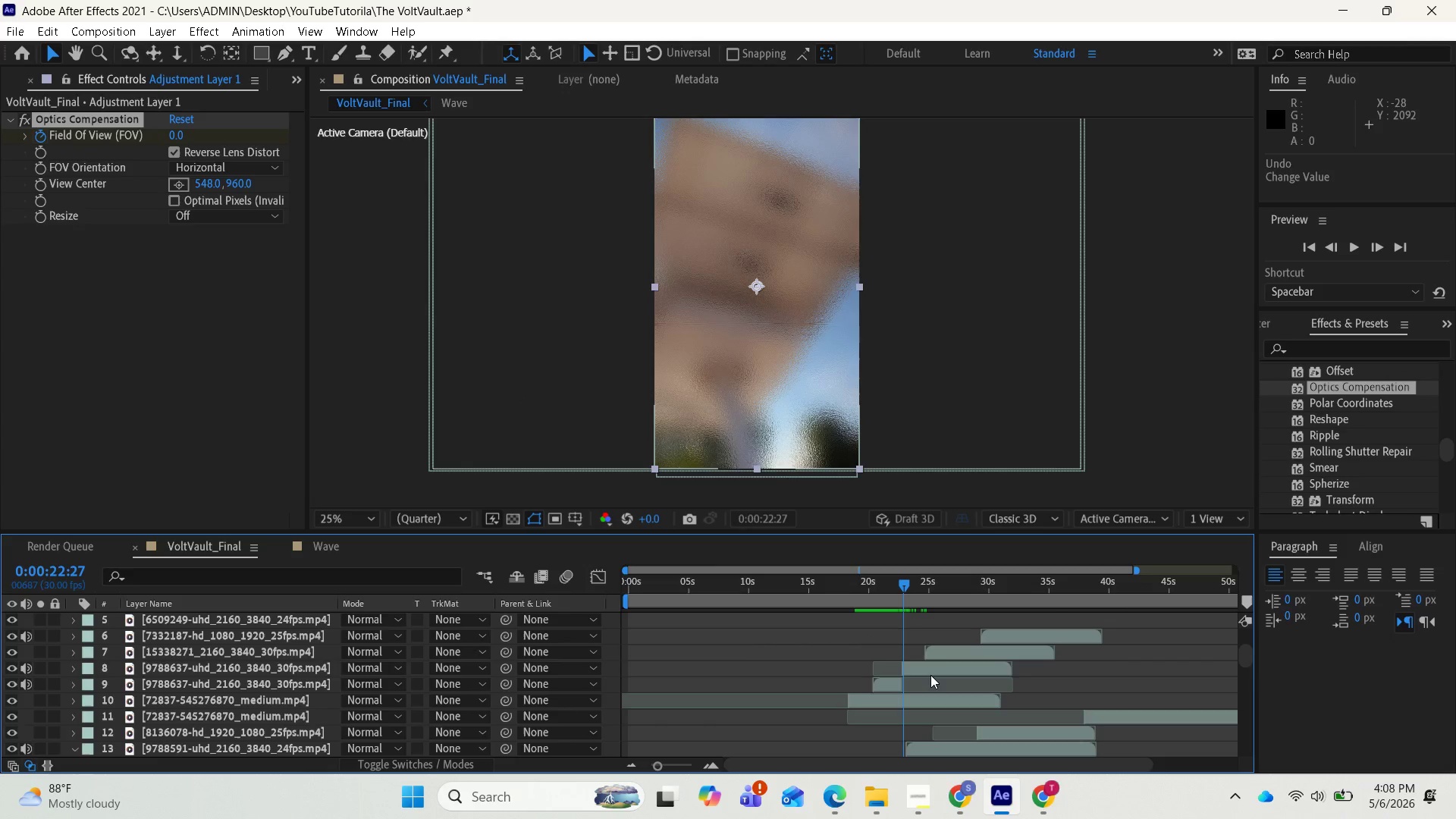 
left_click([931, 668])
 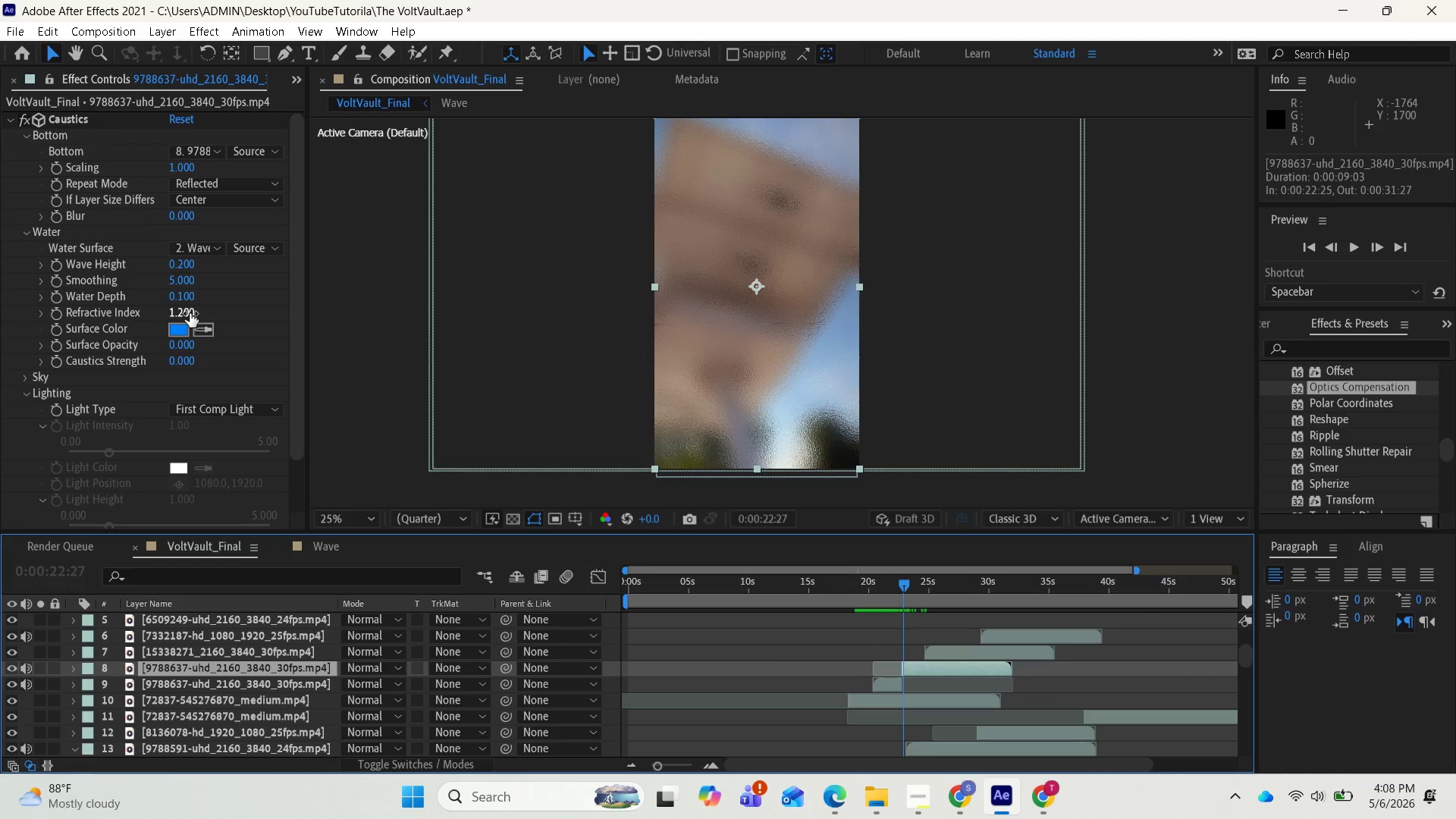 
left_click([190, 297])
 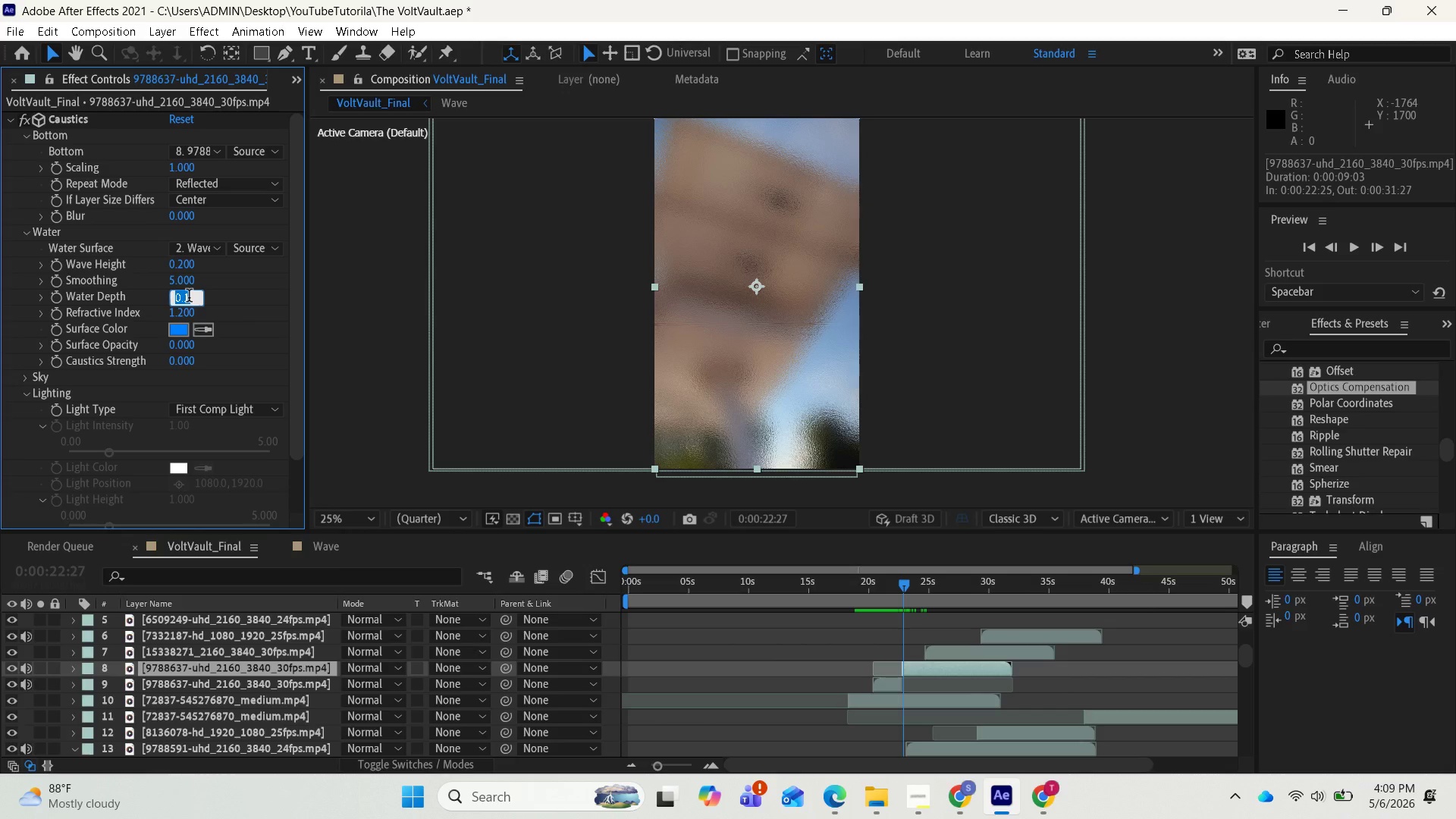 
key(Period)
 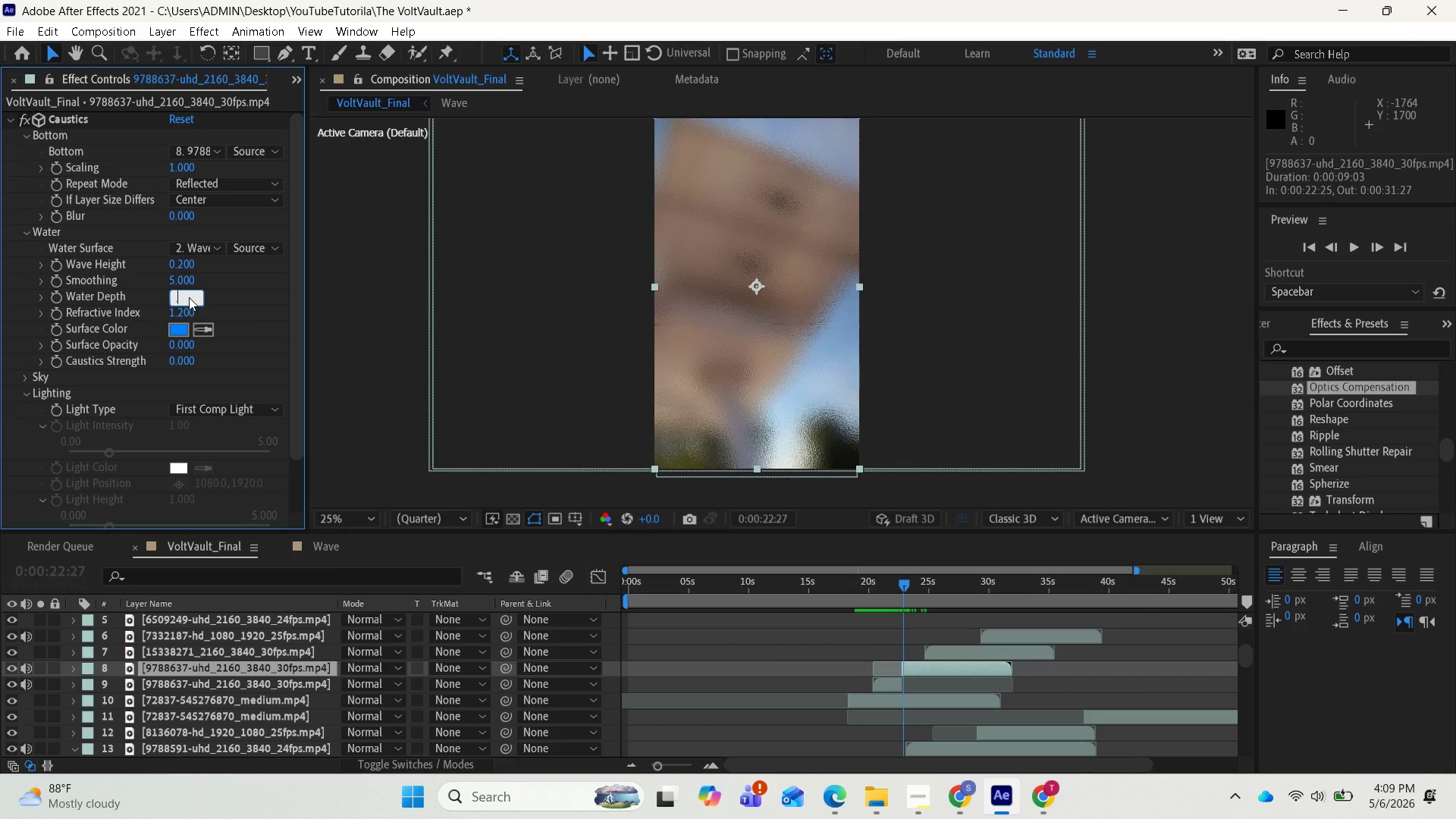 
key(3)
 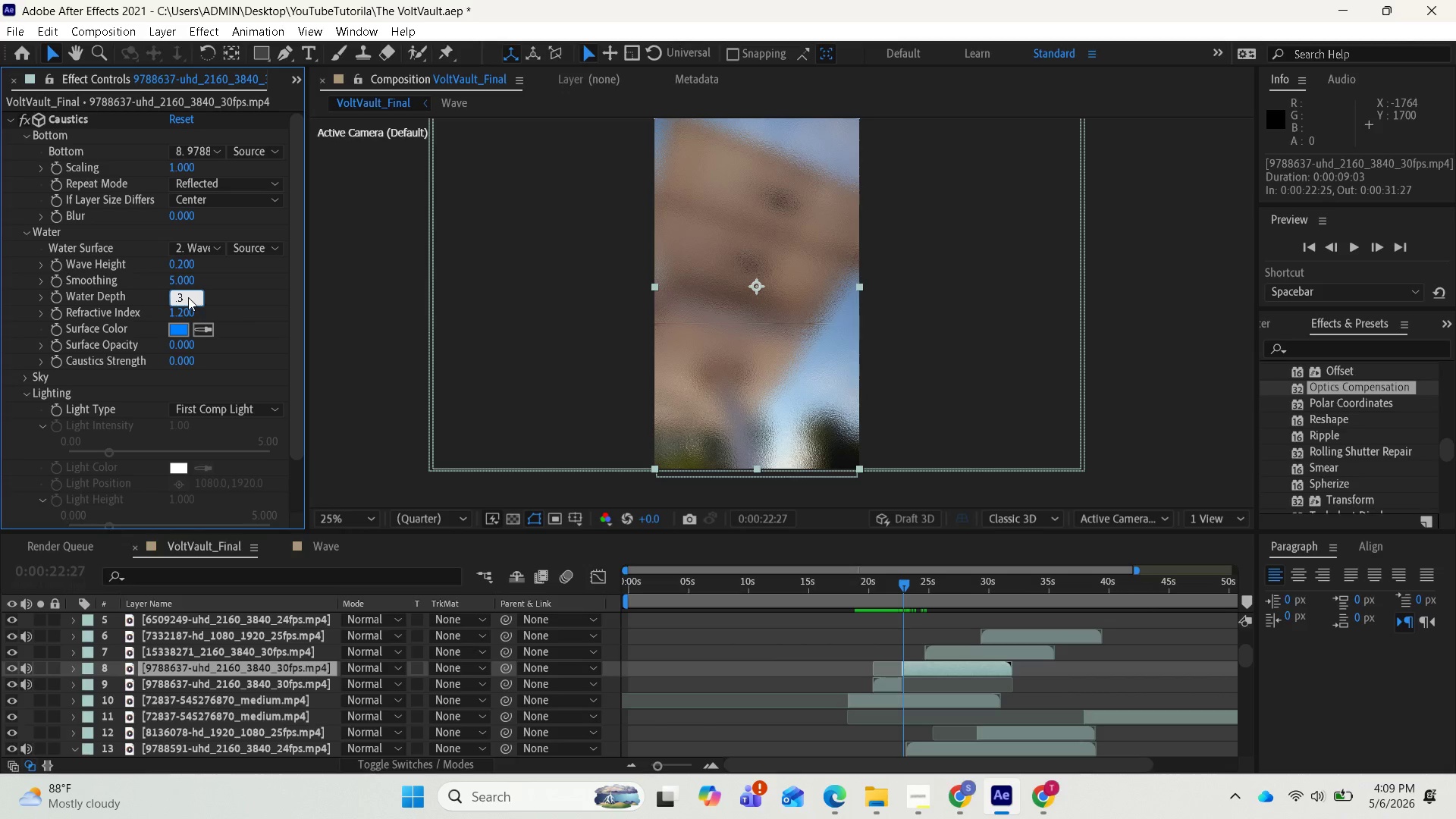 
key(Enter)
 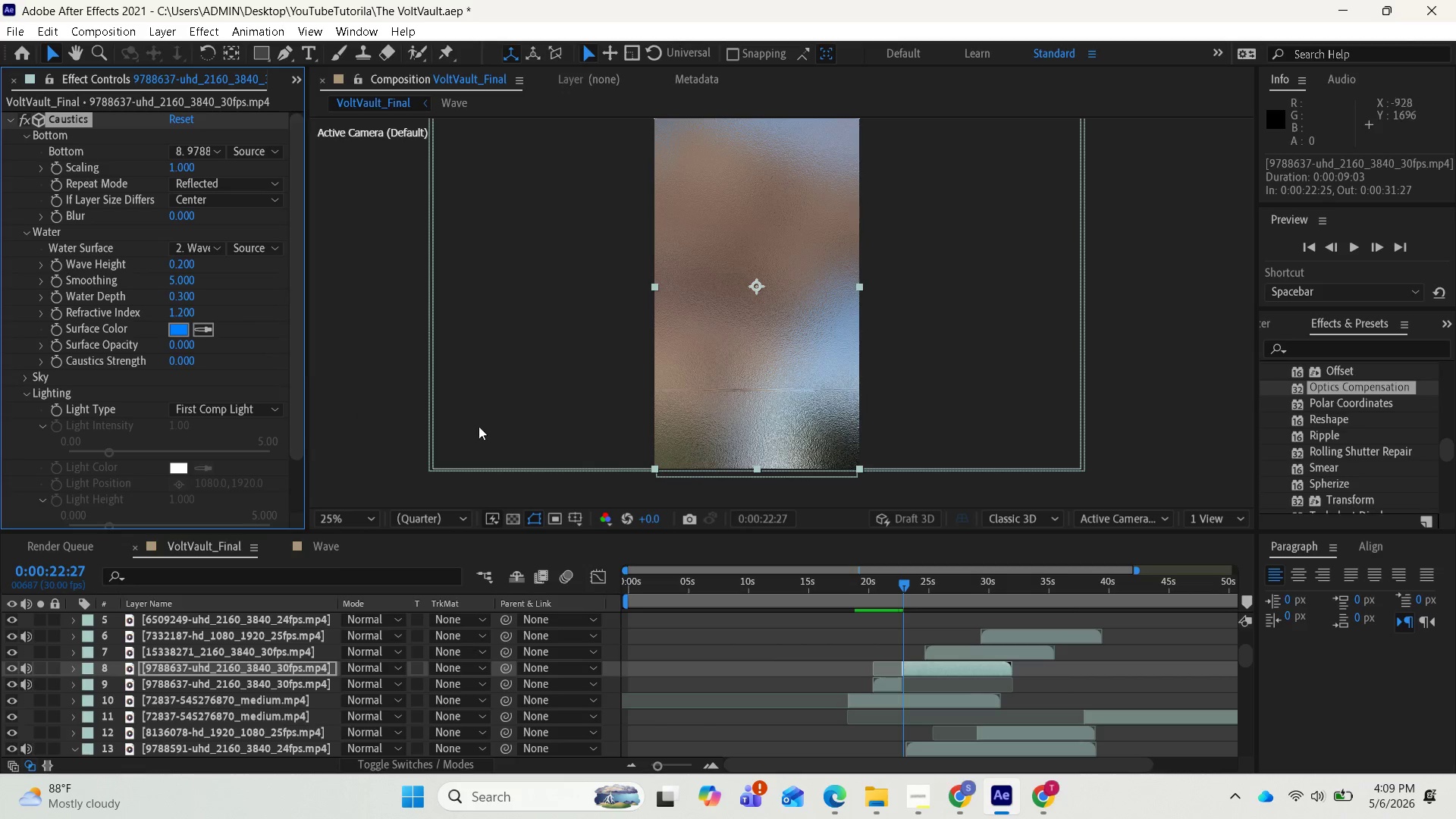 
wait(5.52)
 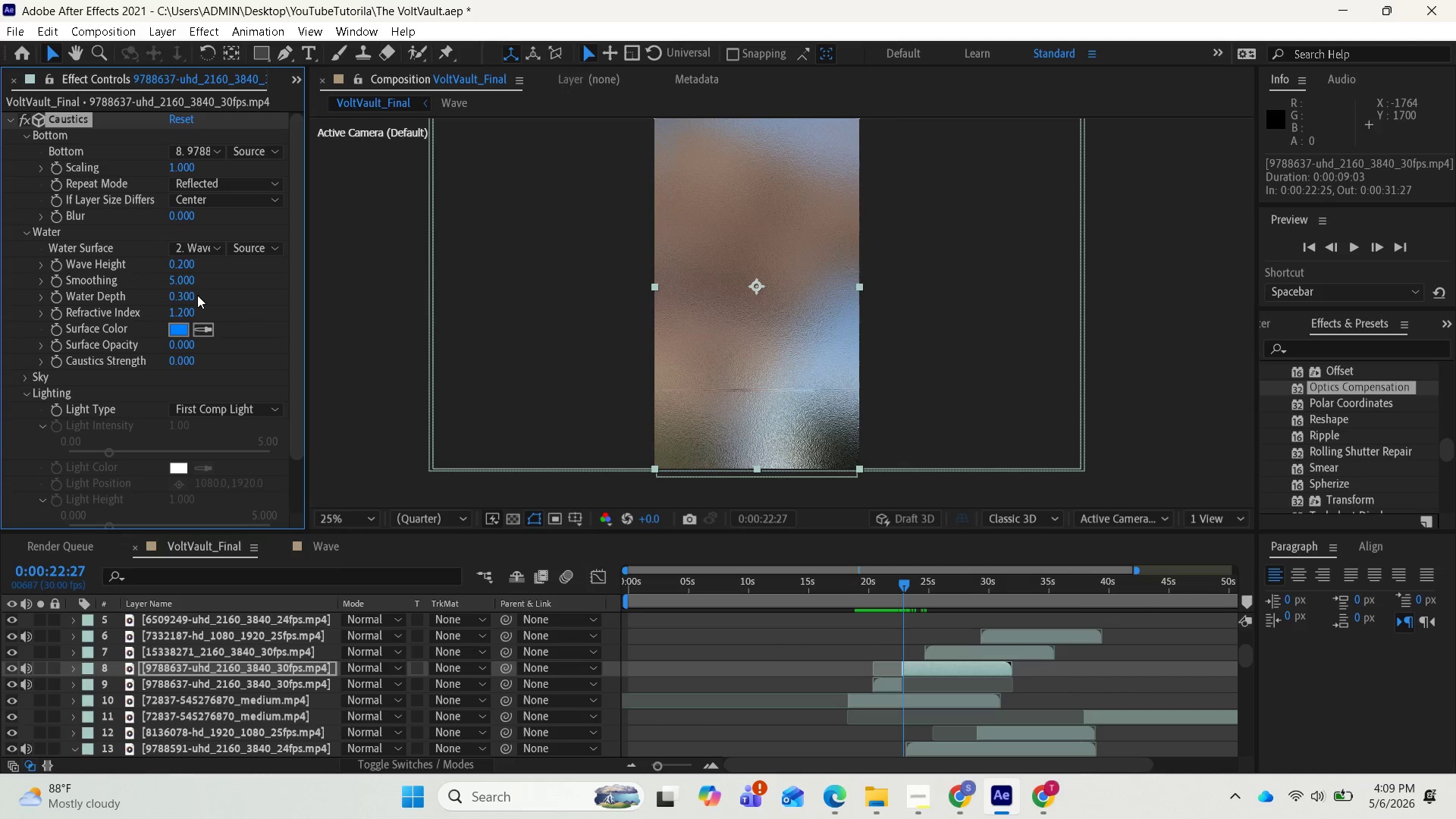 
left_click_drag(start_coordinate=[900, 579], to_coordinate=[889, 568])
 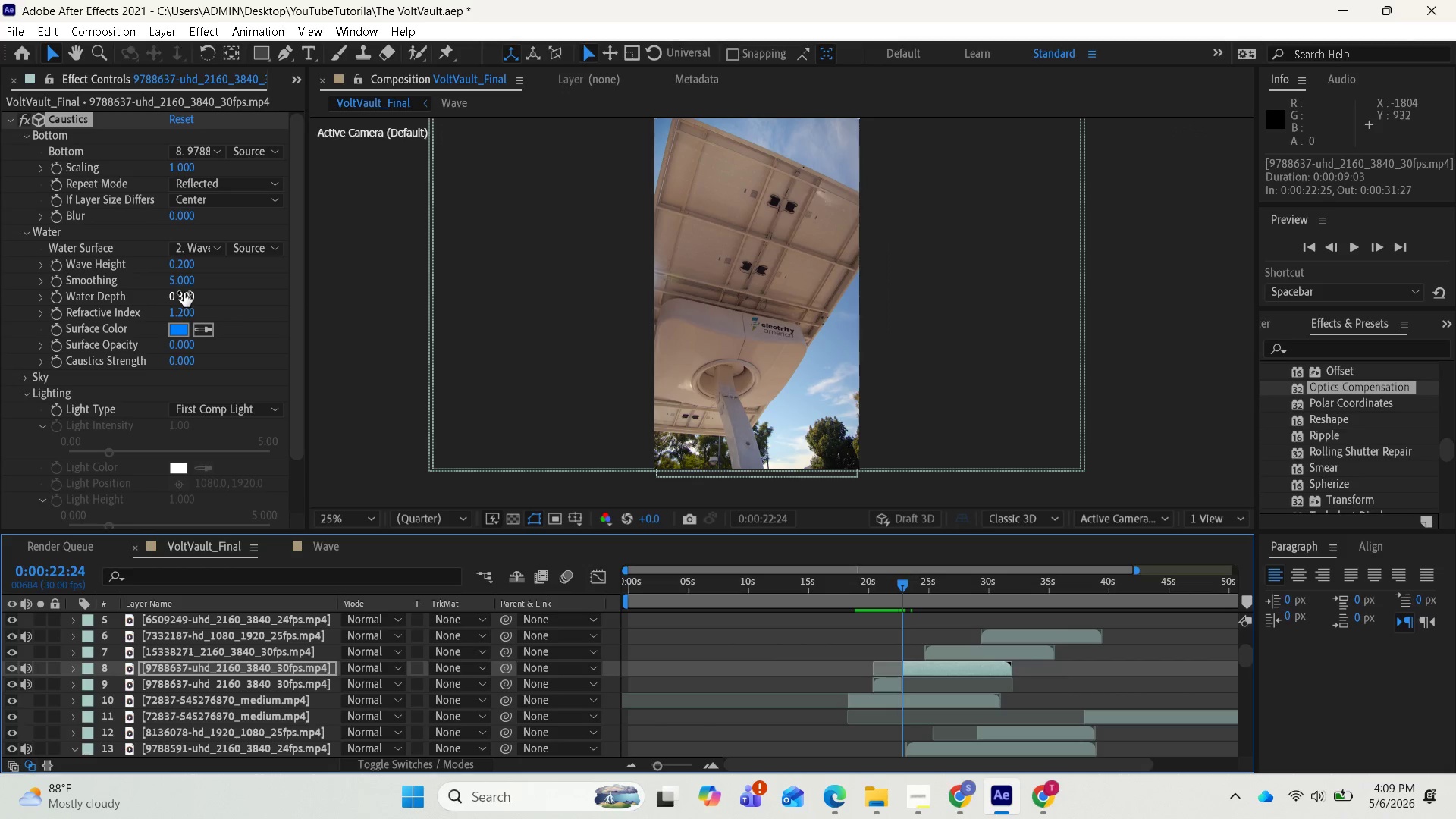 
left_click([184, 293])
 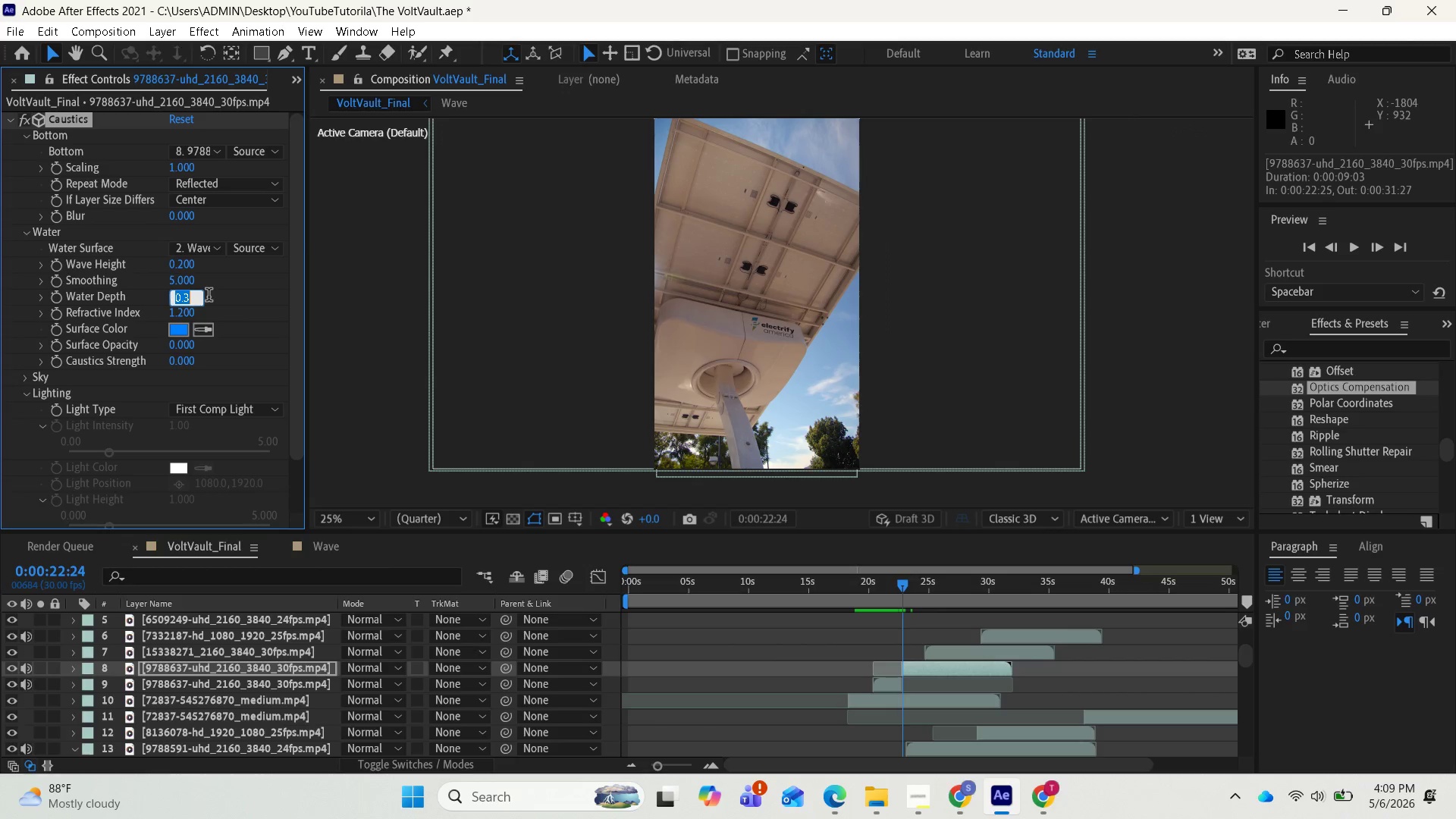 
type(.01)
 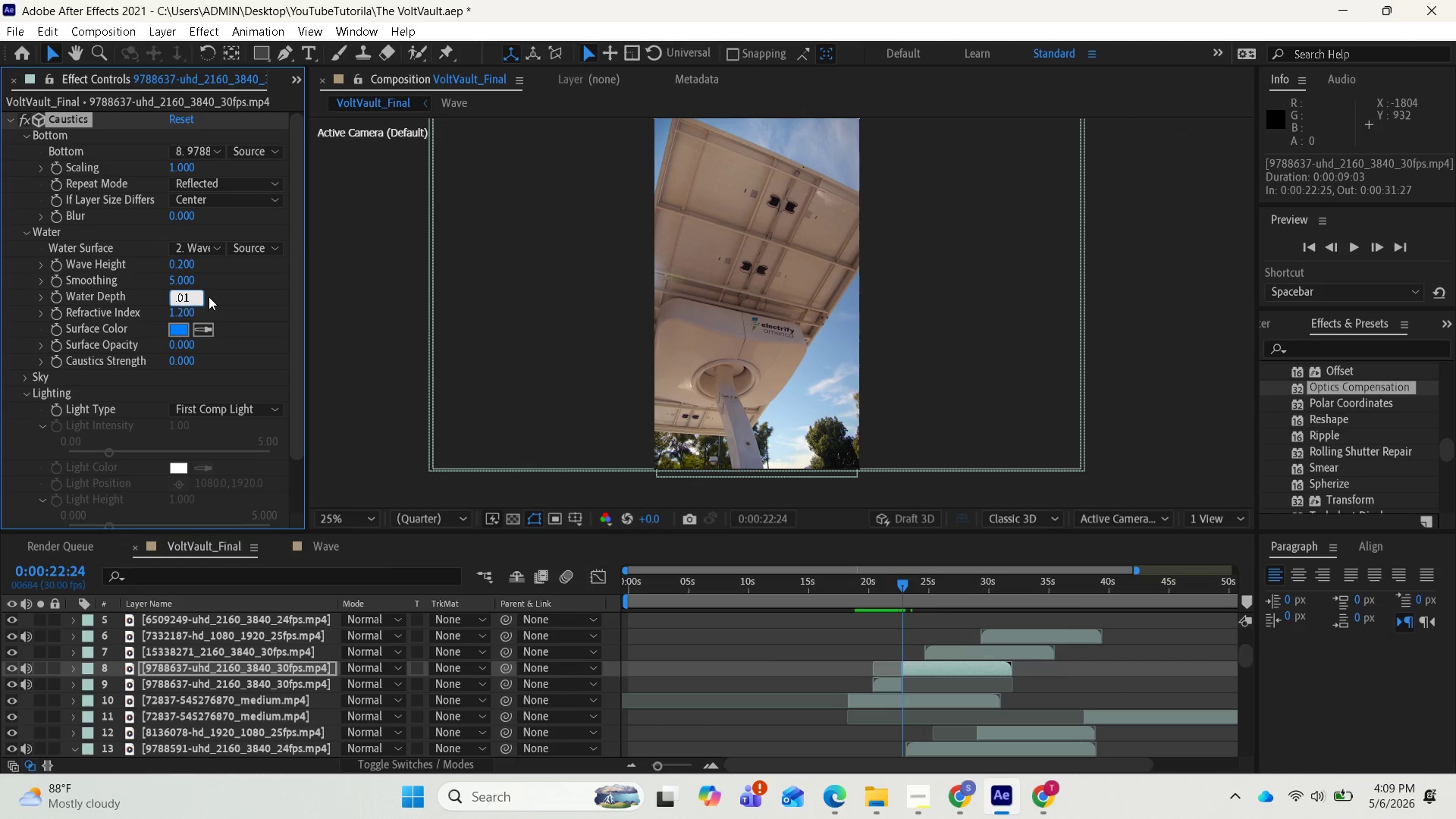 
key(Enter)
 